 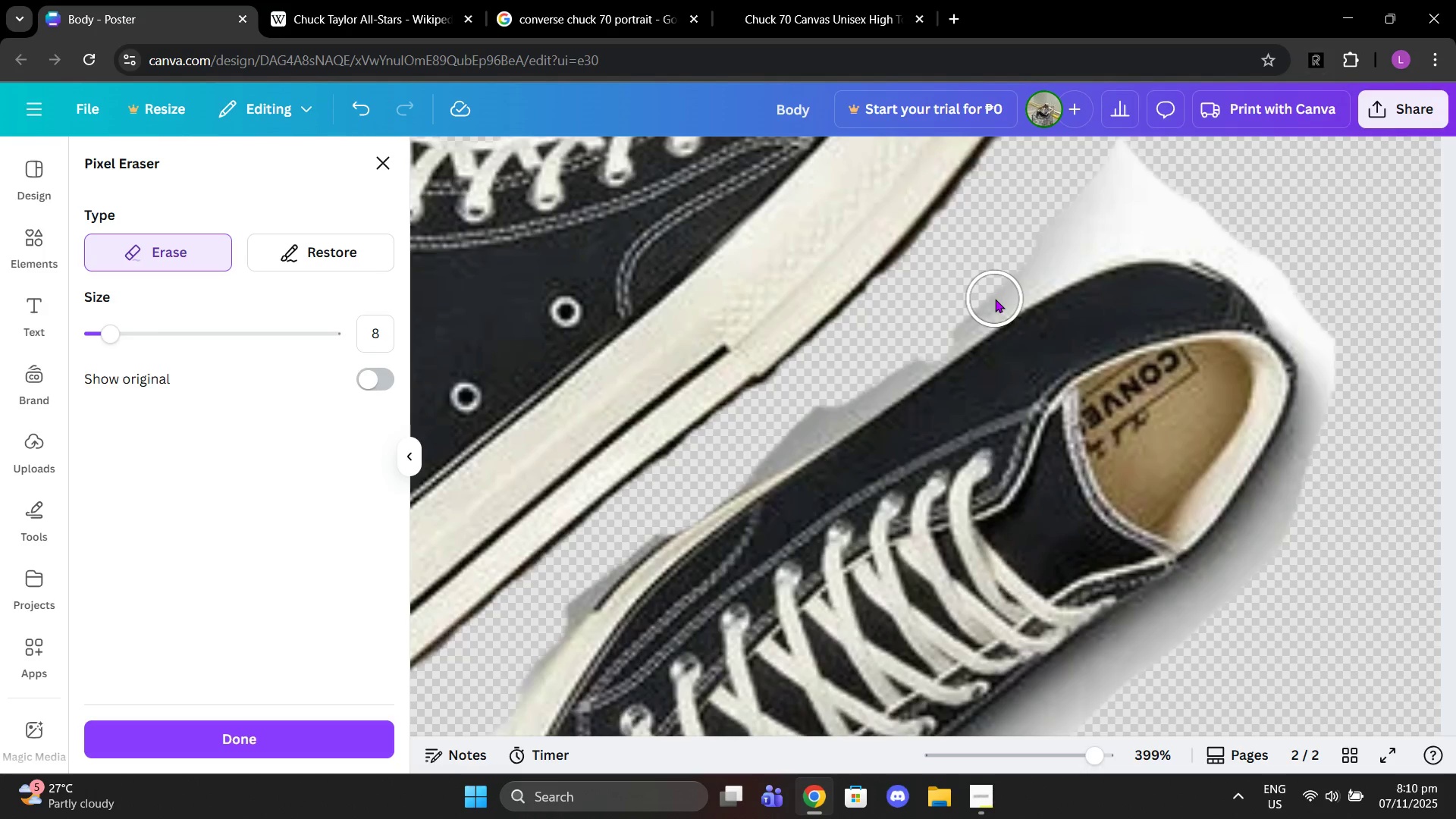 
left_click_drag(start_coordinate=[1086, 754], to_coordinate=[1145, 746])
 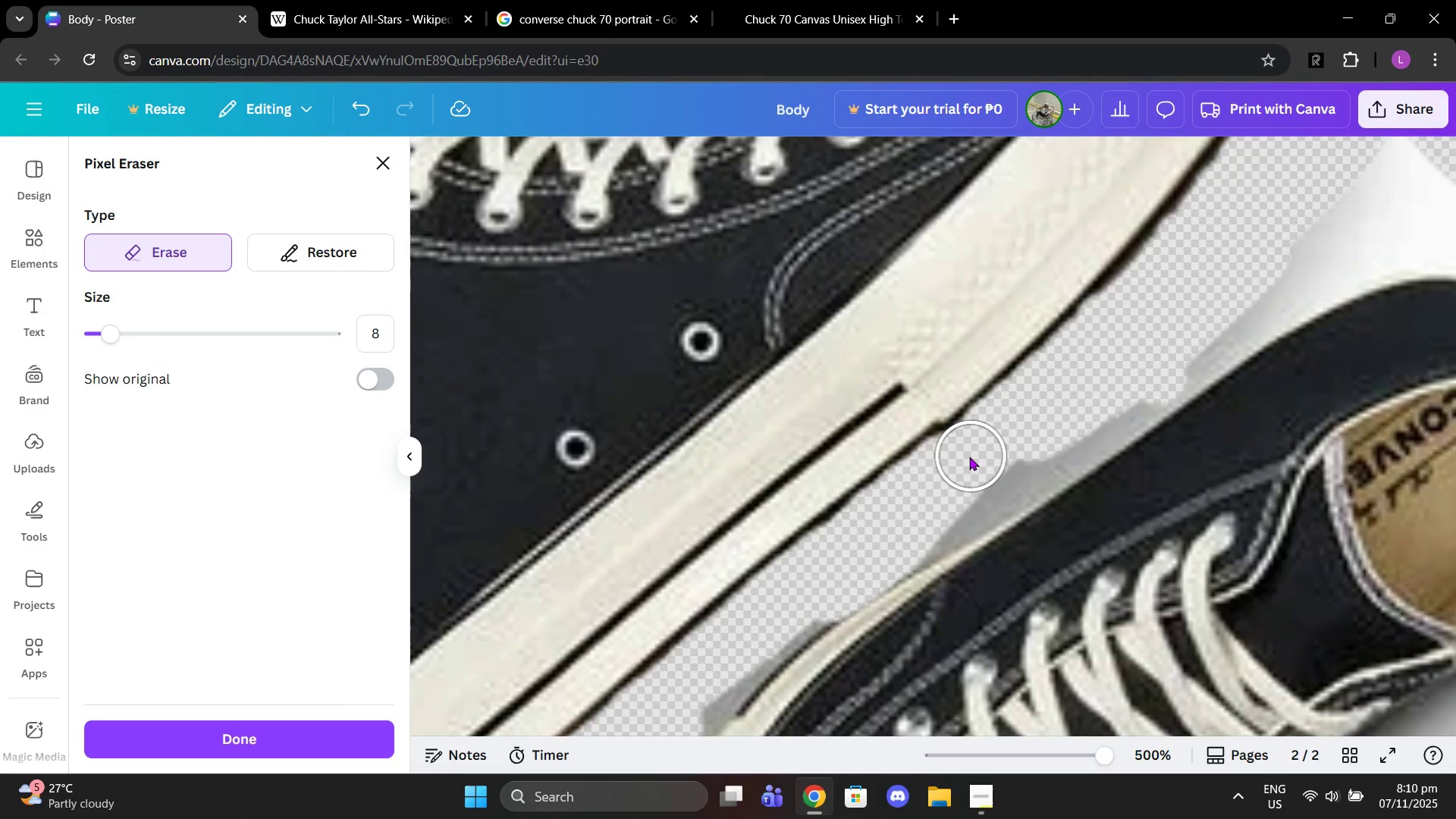 
left_click([967, 457])
 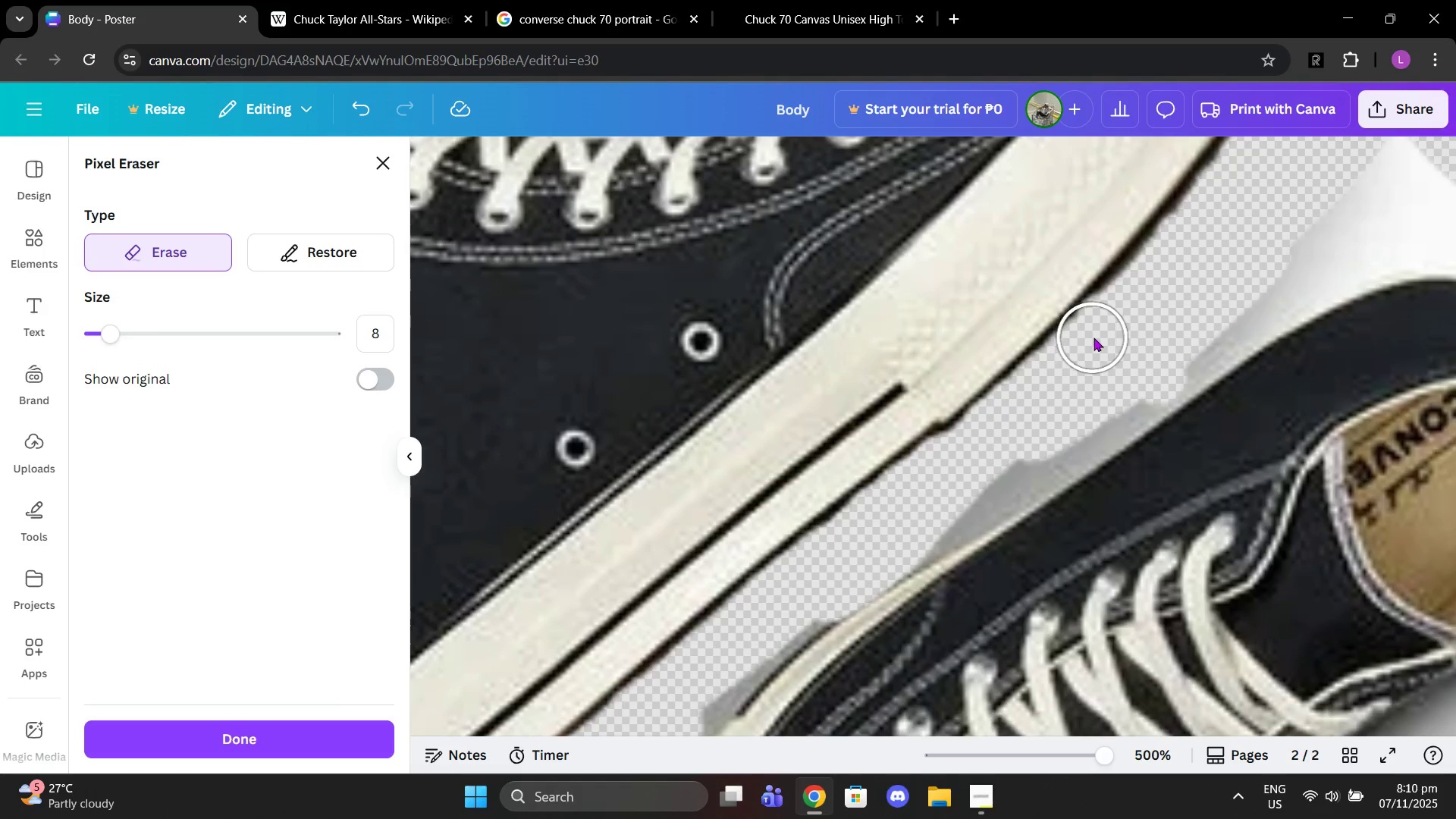 
left_click([1095, 337])
 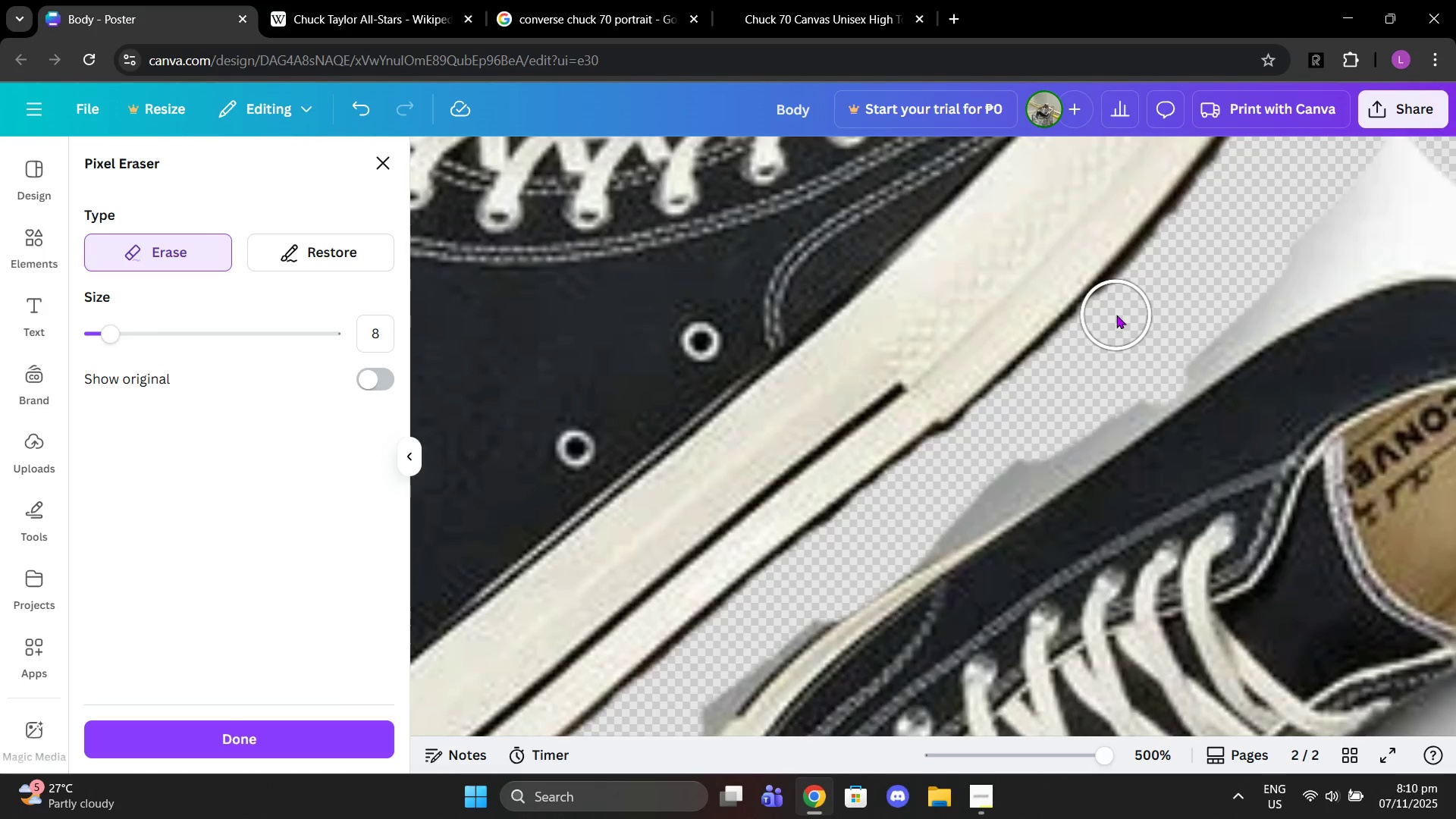 
left_click([1116, 315])
 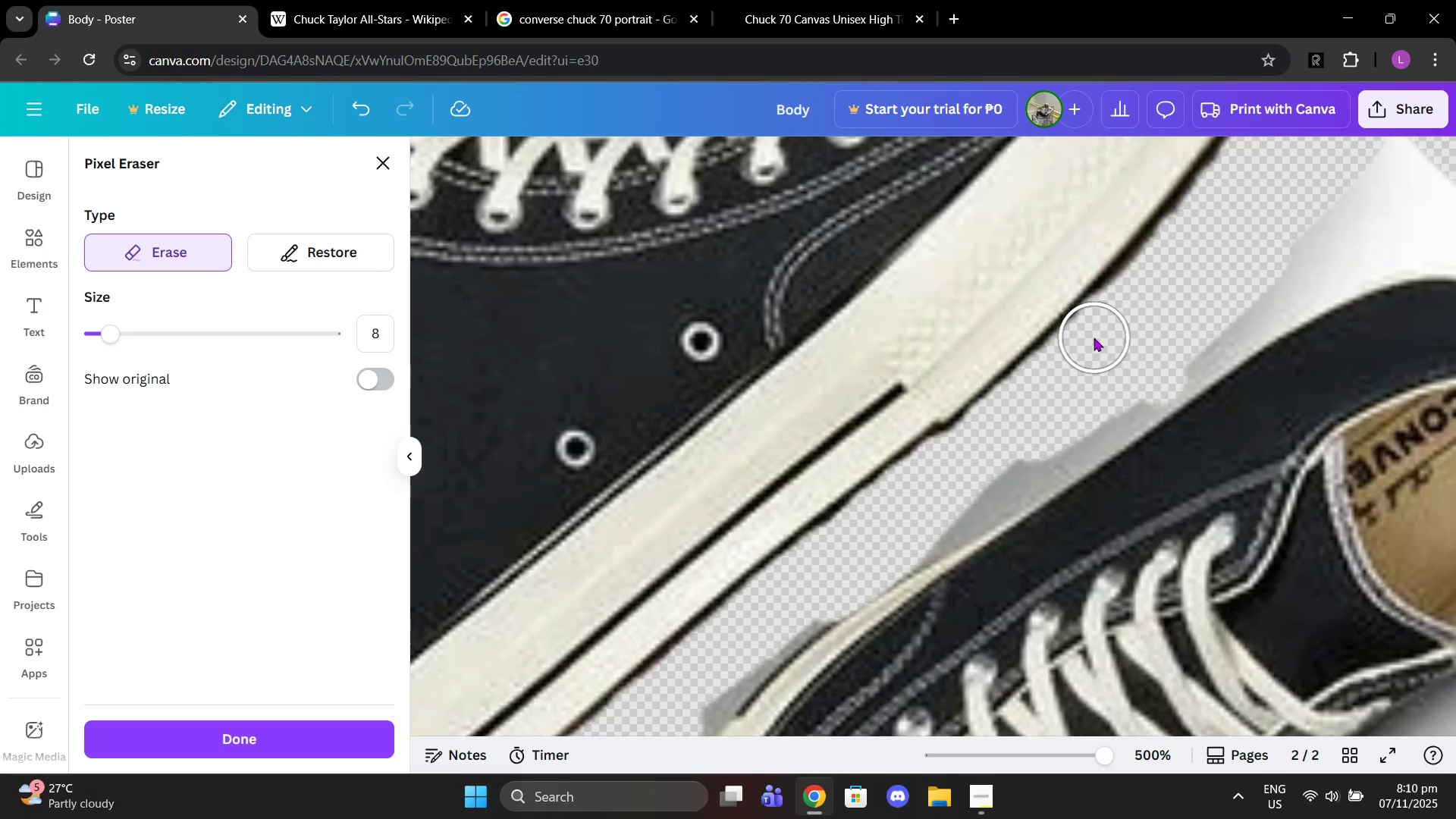 
left_click([1094, 337])
 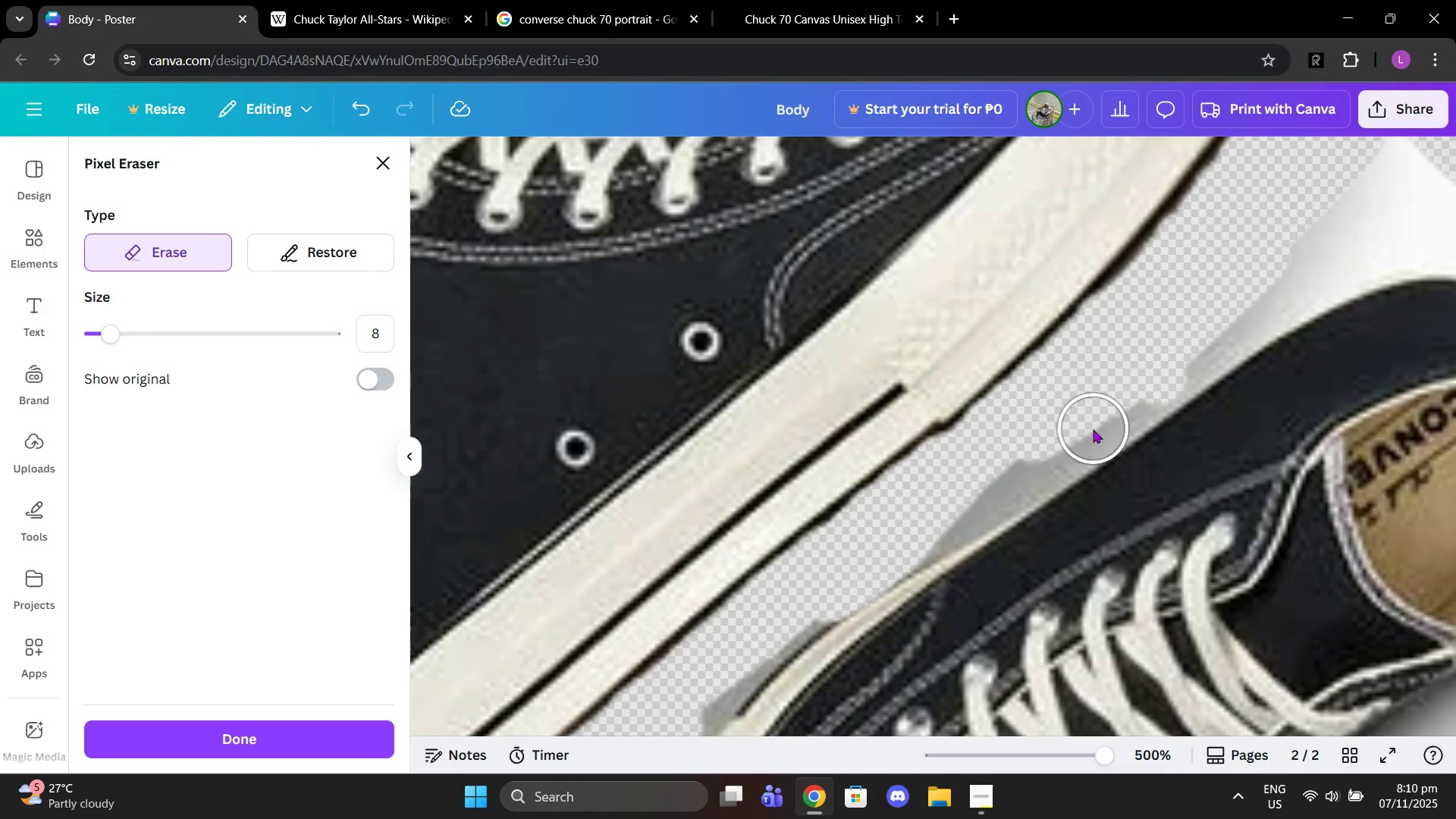 
left_click([1093, 429])
 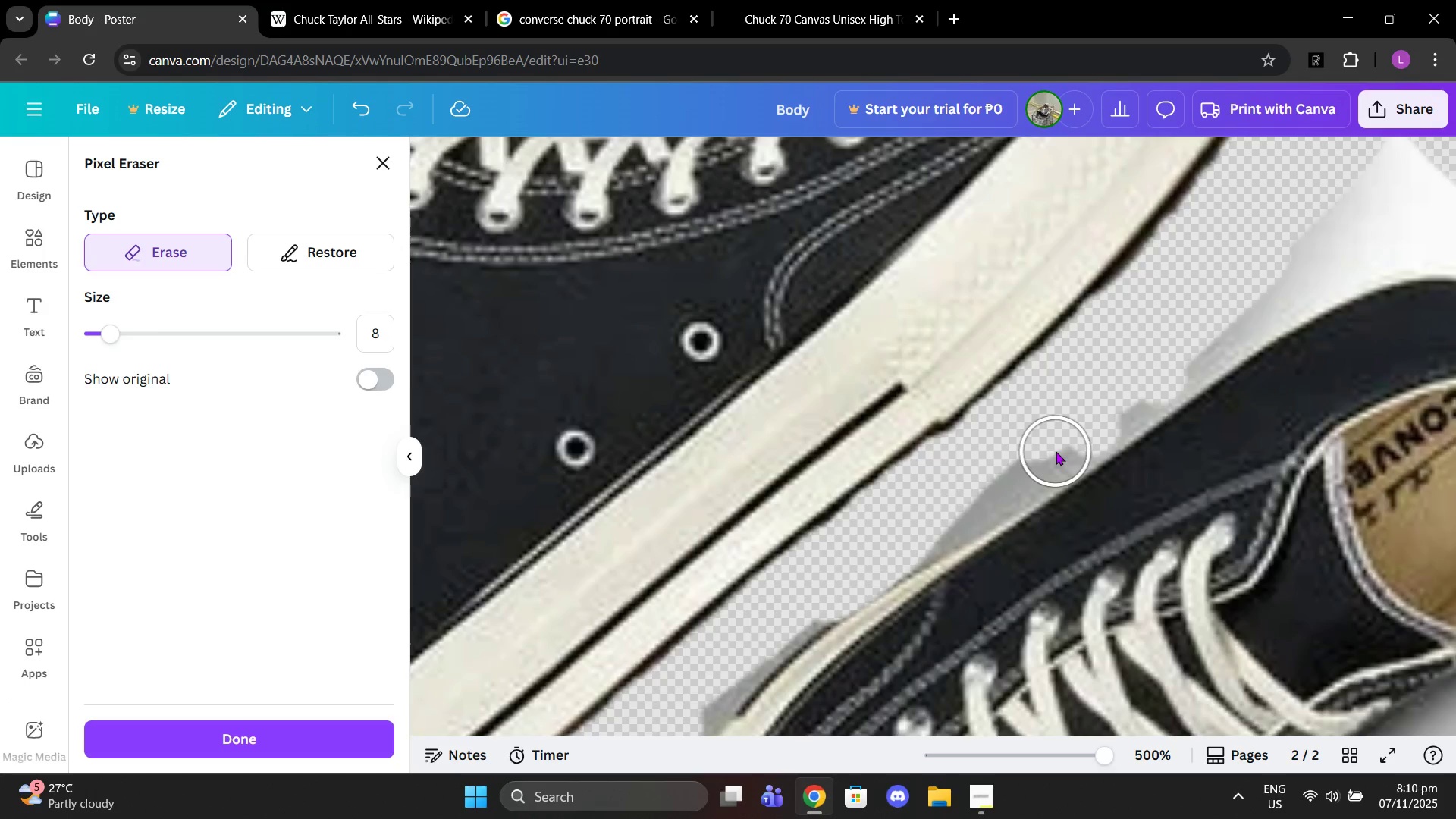 
left_click_drag(start_coordinate=[1054, 451], to_coordinate=[943, 507])
 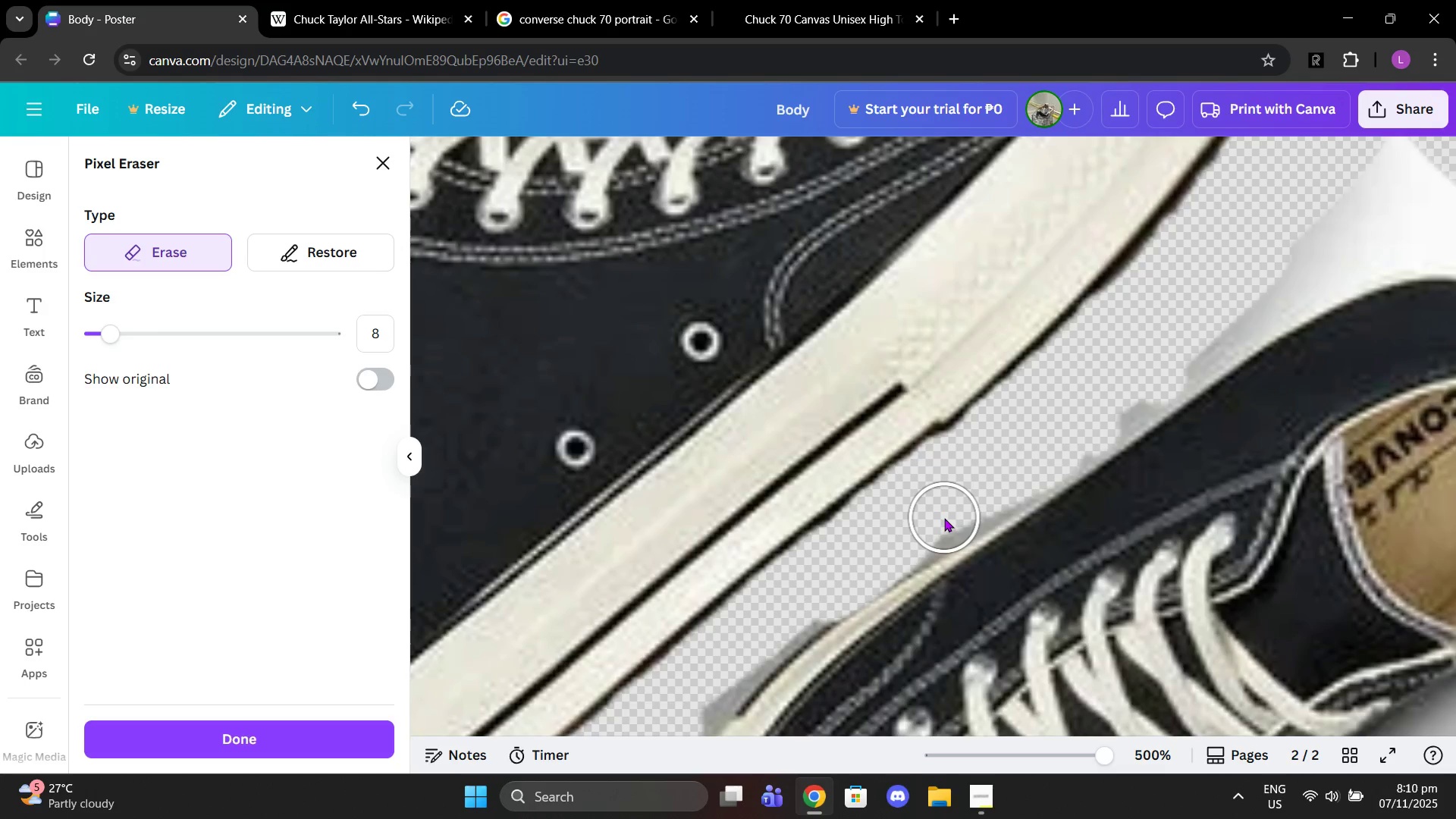 
left_click([944, 518])
 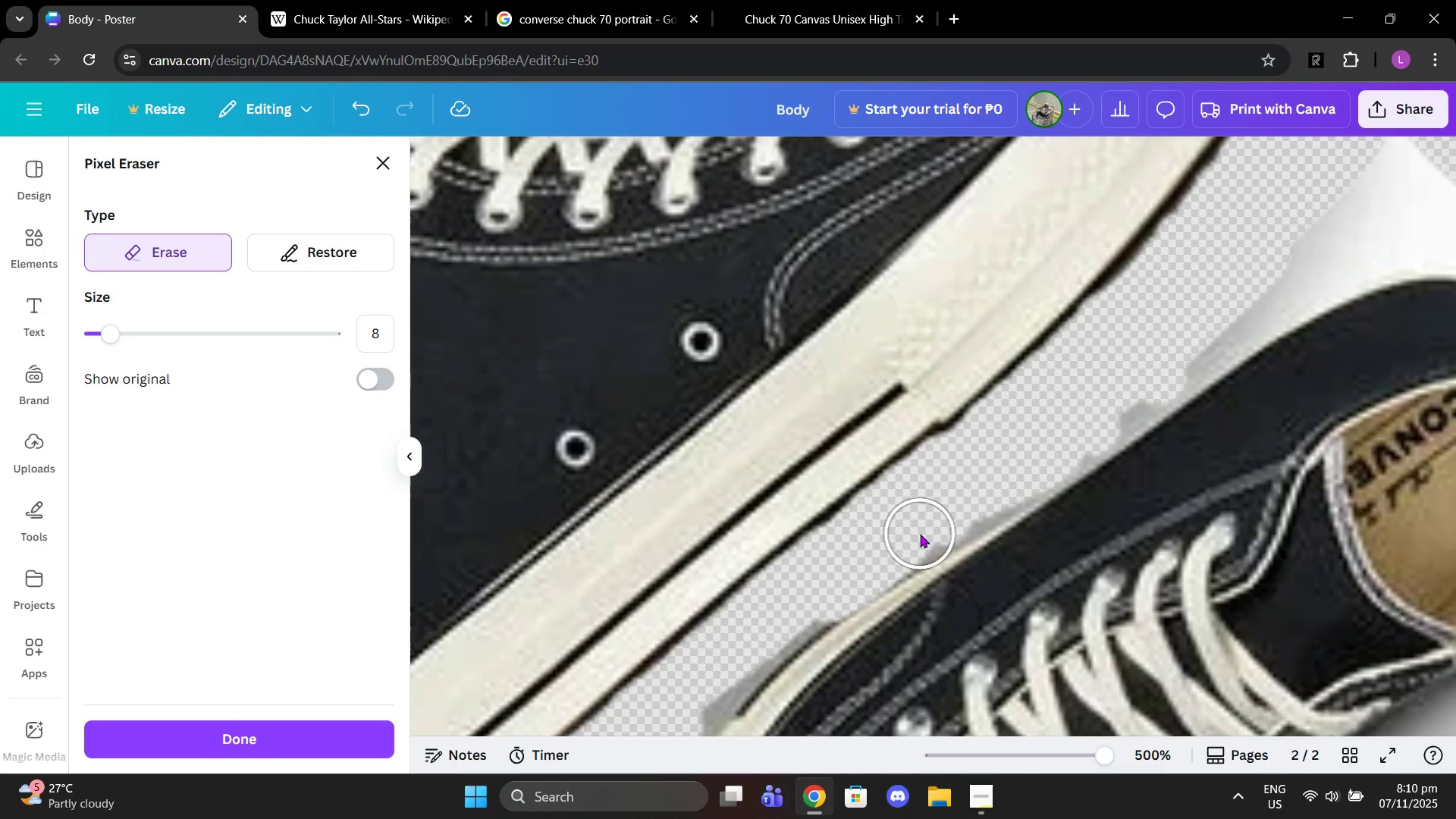 
left_click([920, 534])
 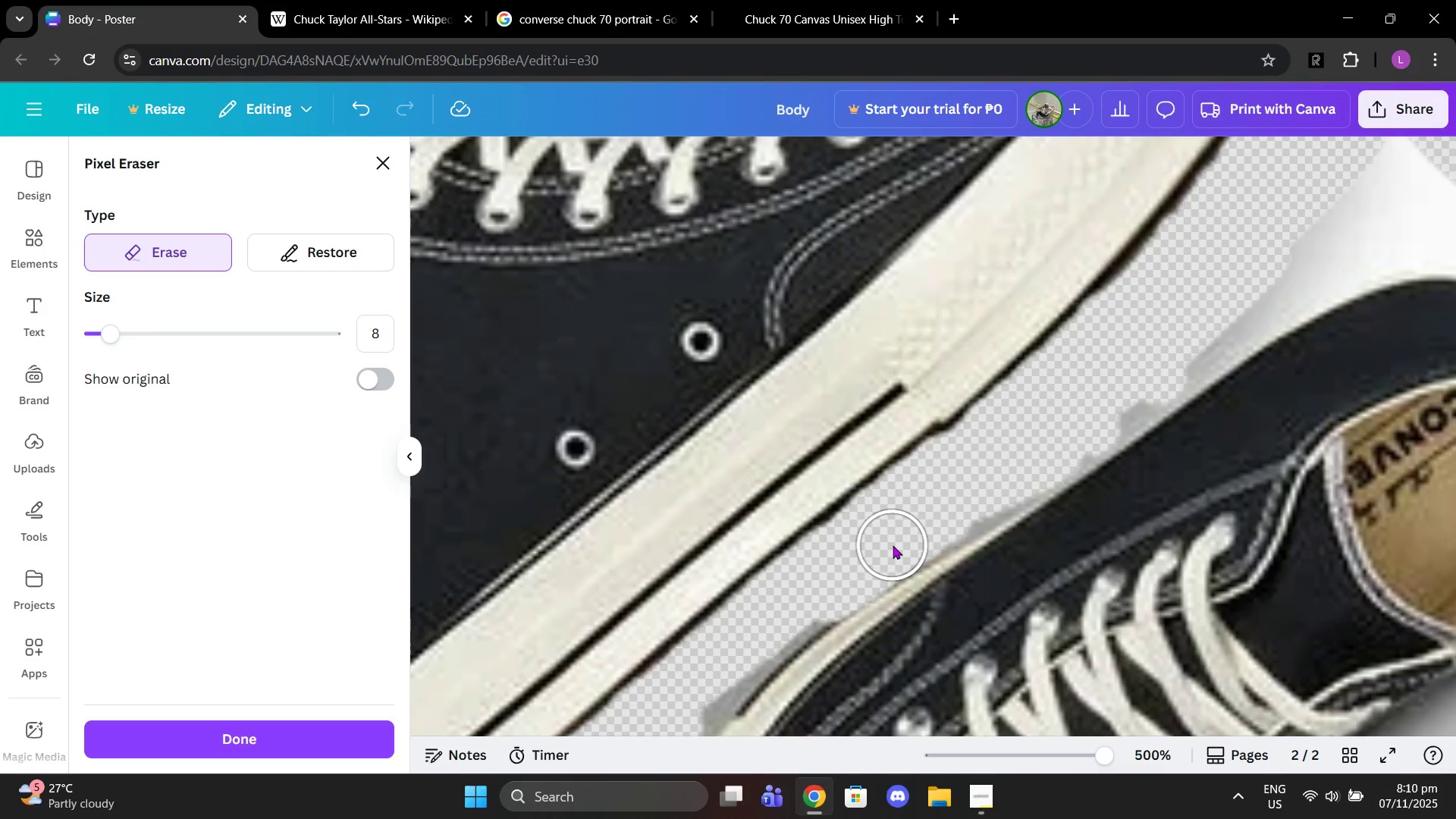 
left_click([893, 545])
 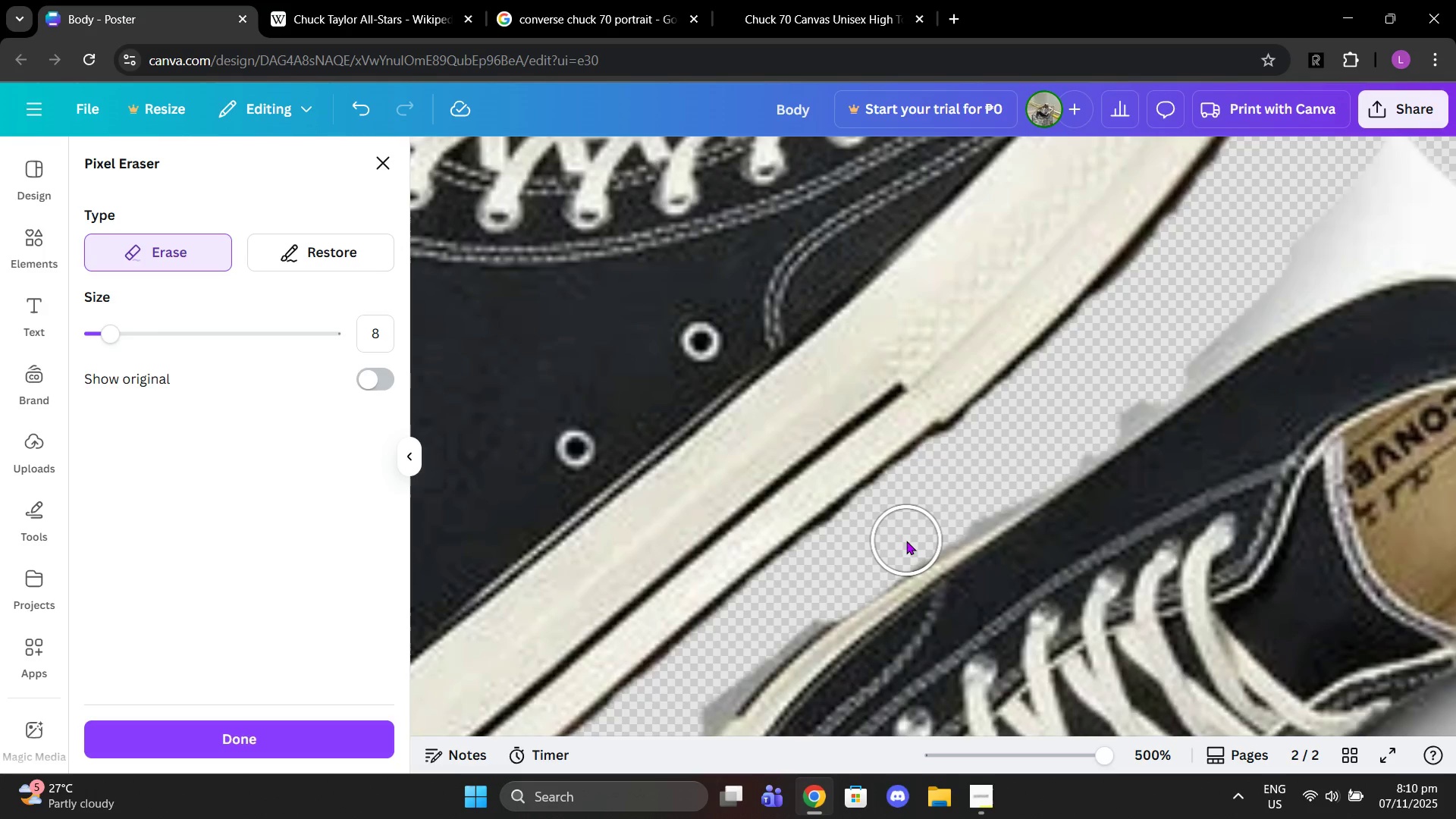 
left_click([906, 541])
 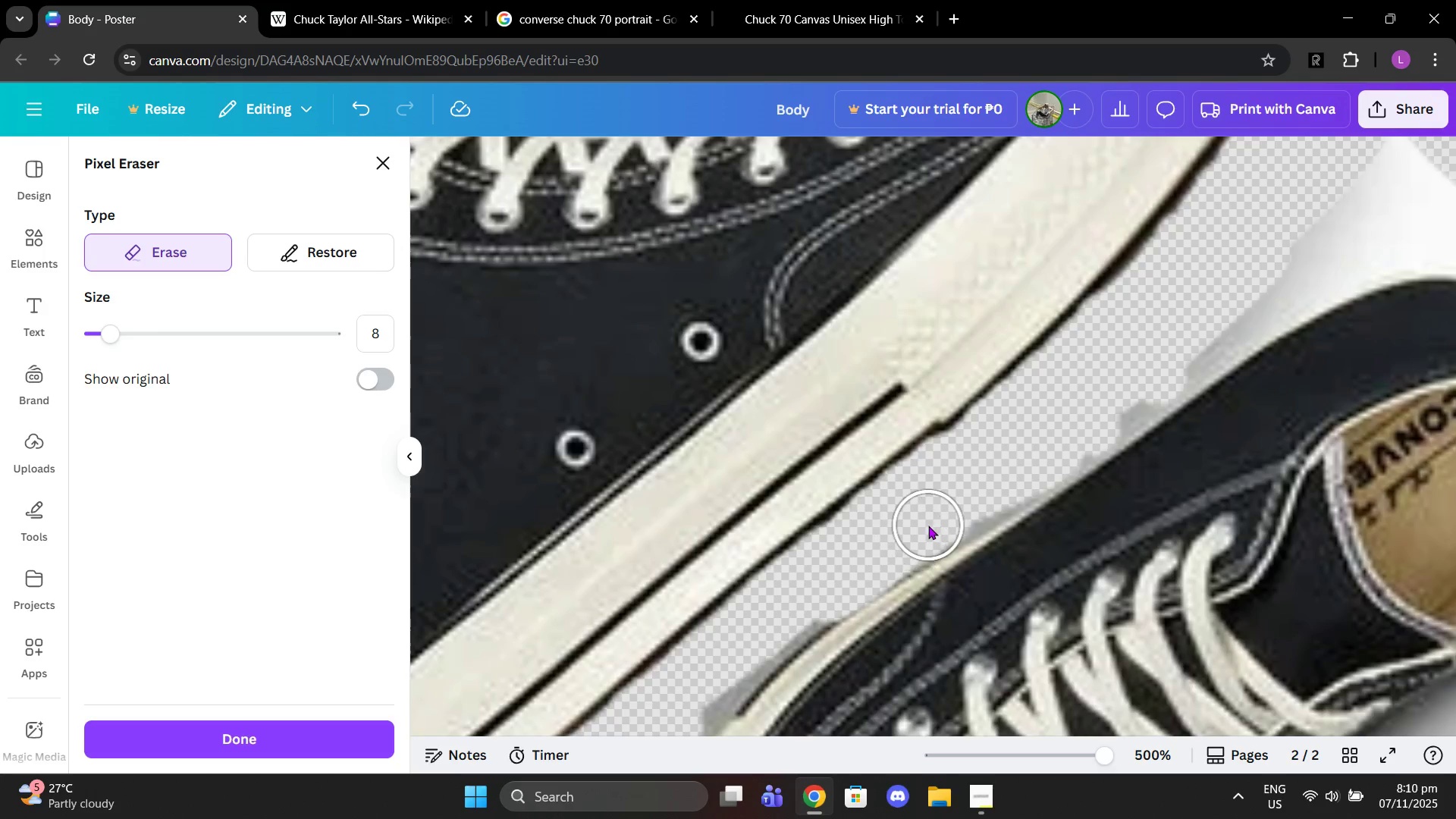 
left_click([928, 526])
 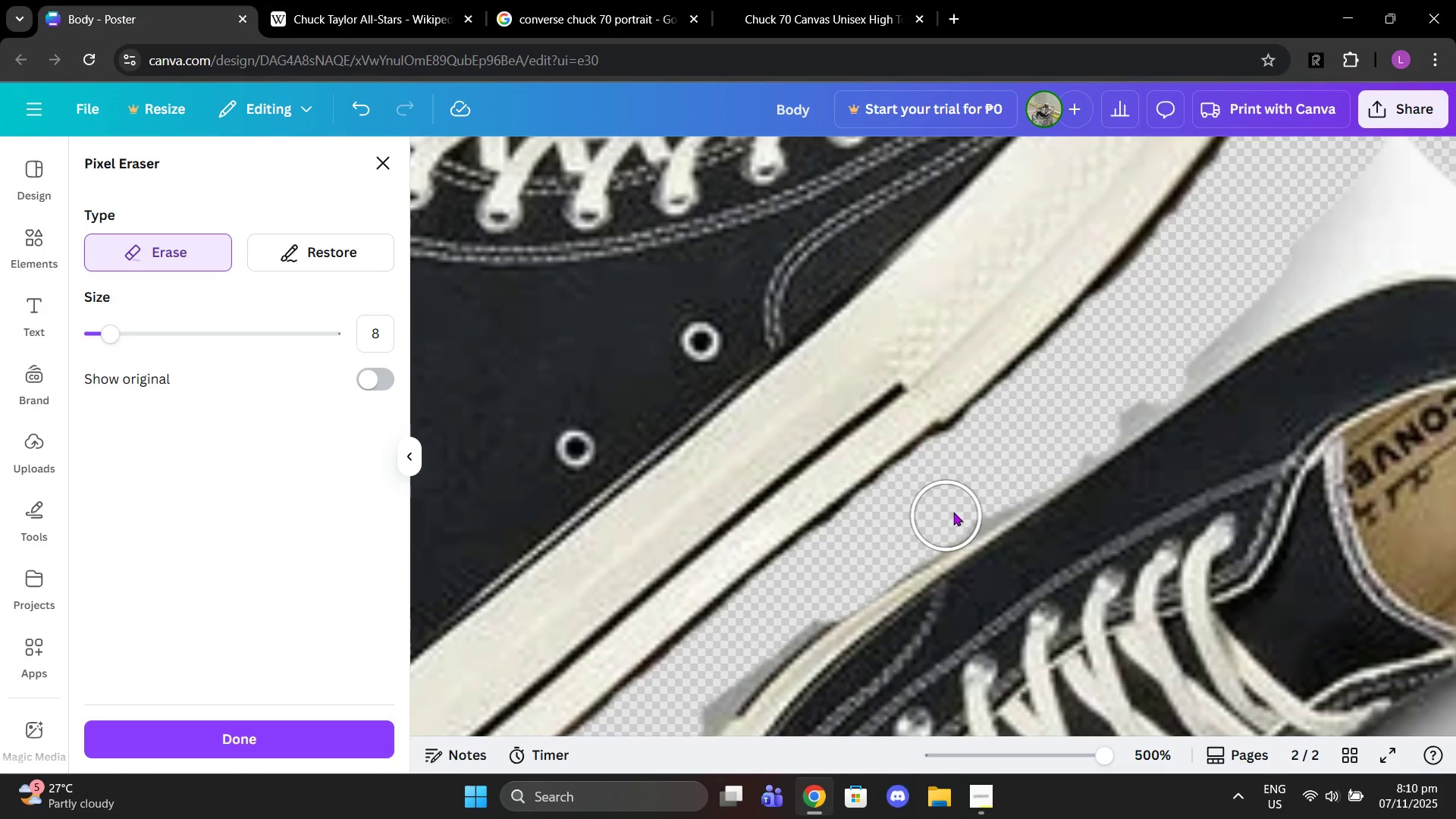 
double_click([959, 510])
 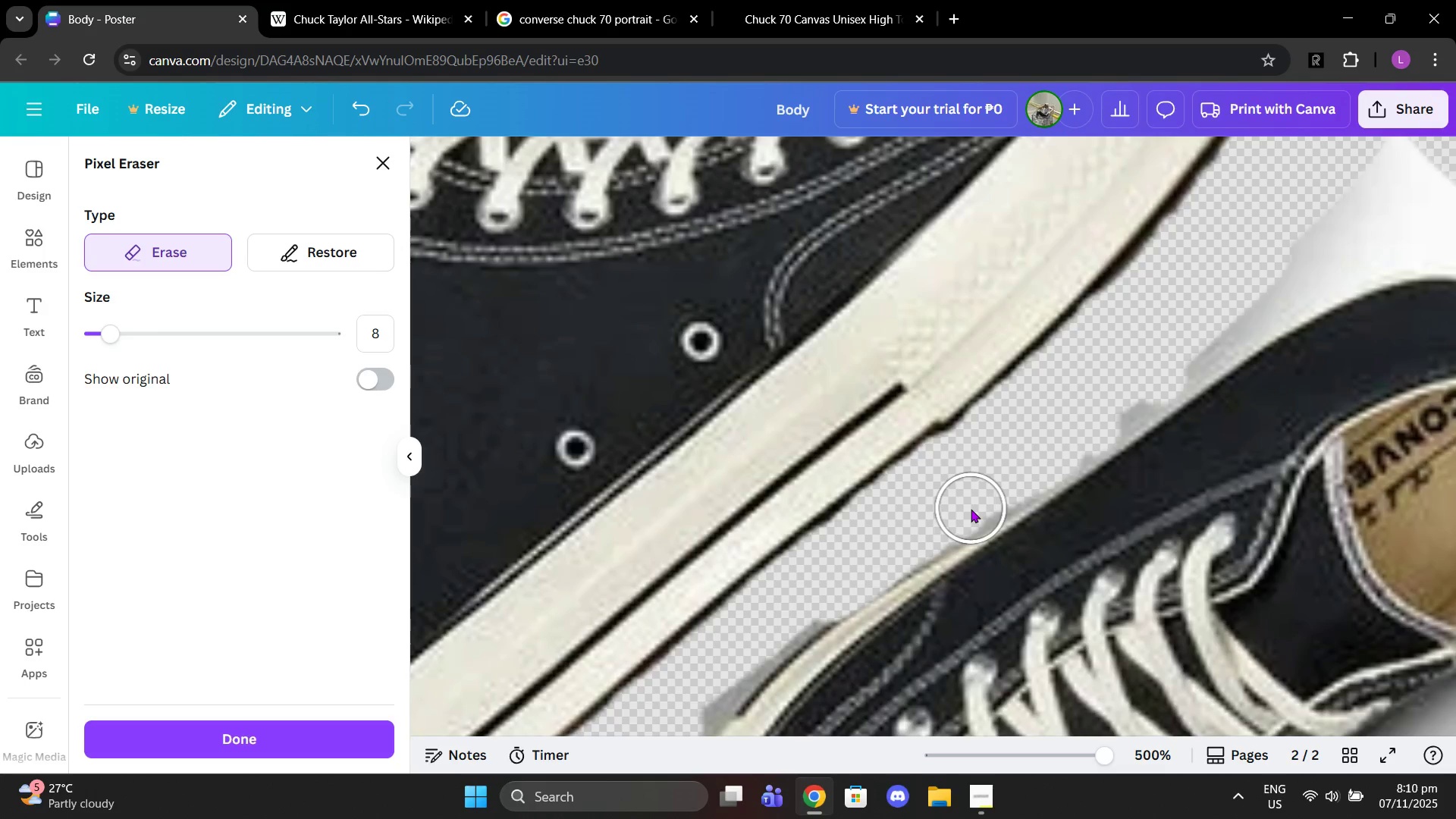 
triple_click([971, 509])
 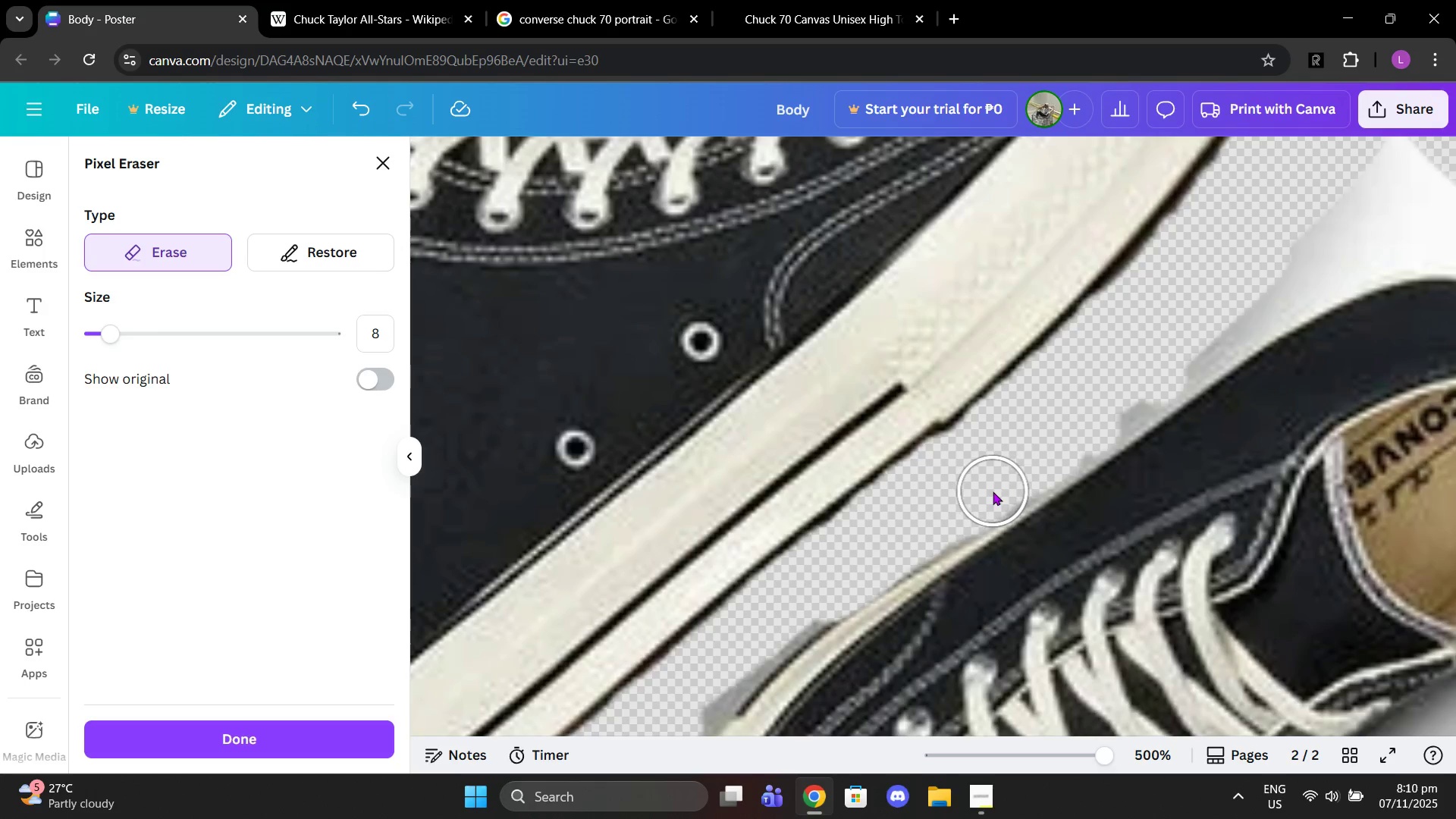 
double_click([993, 491])
 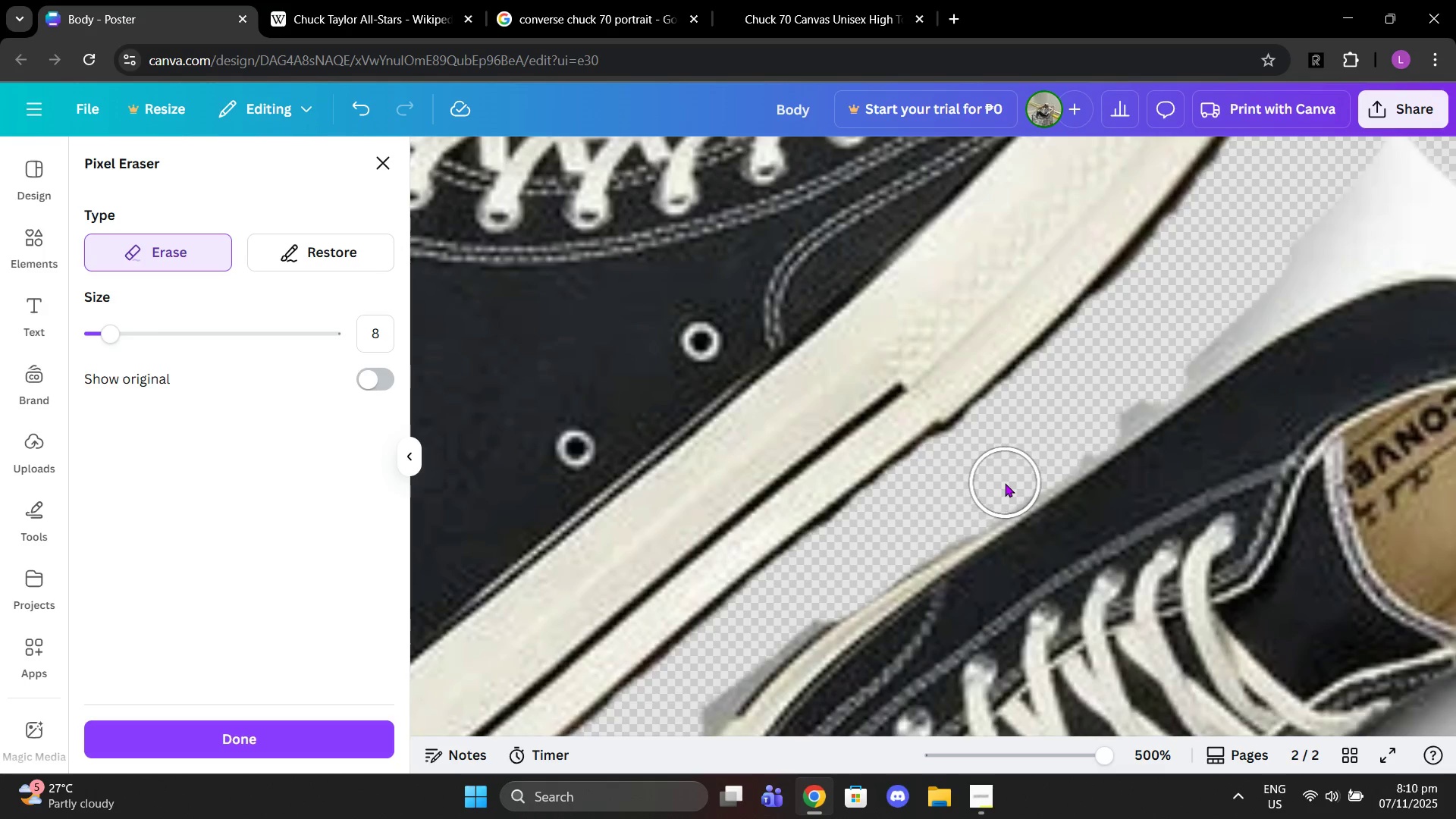 
double_click([1005, 483])
 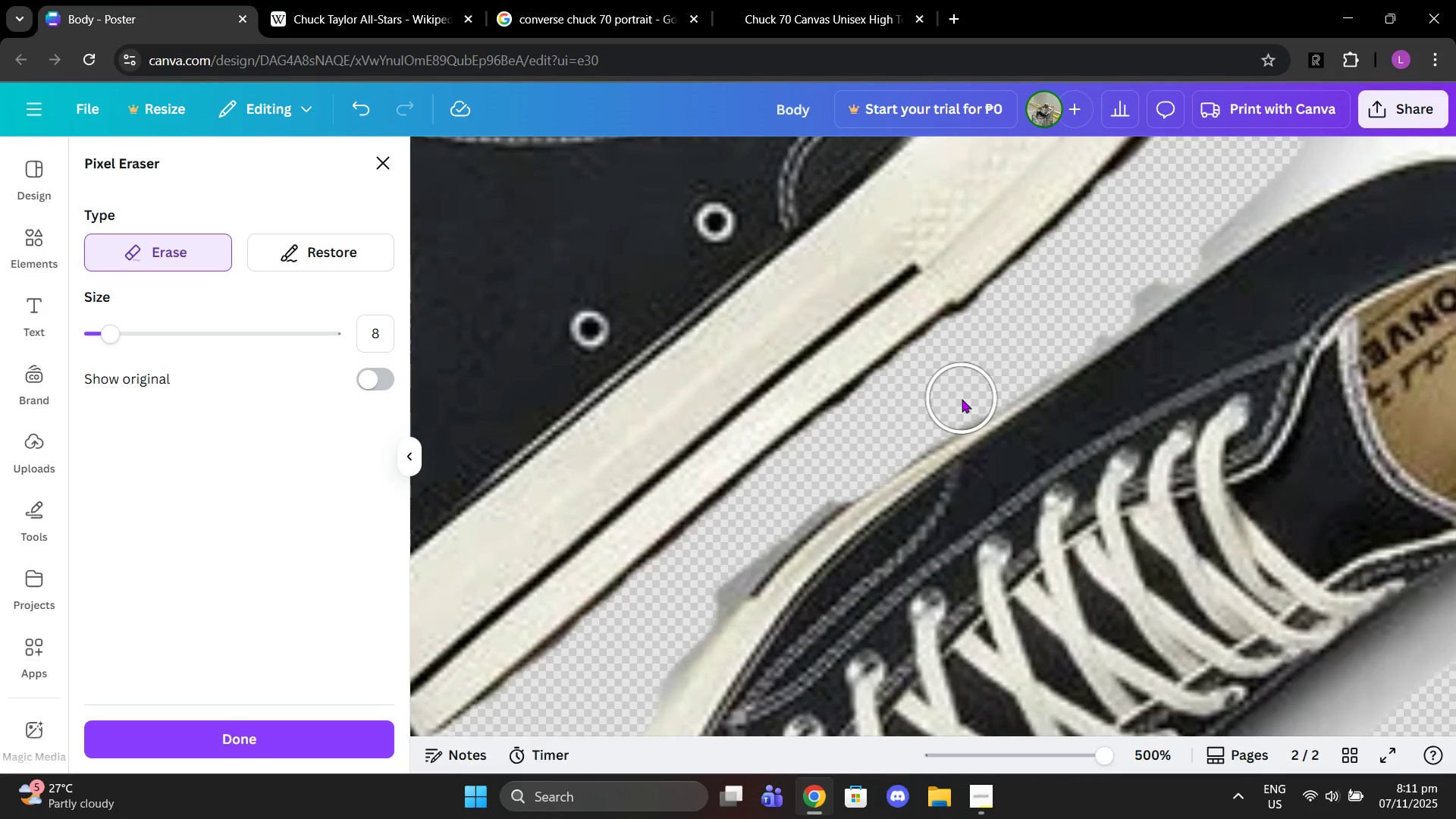 
left_click([962, 399])
 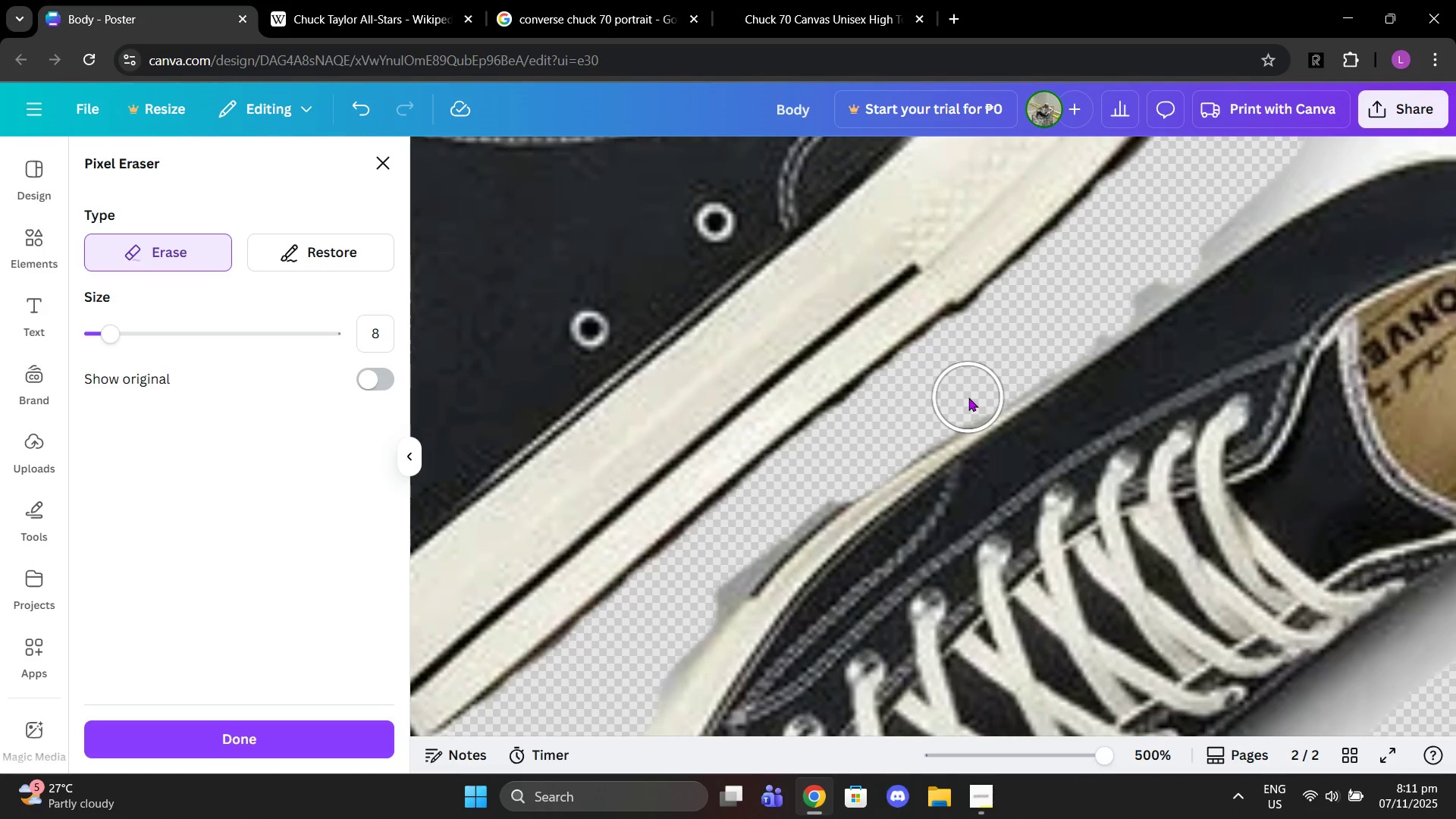 
left_click([968, 397])
 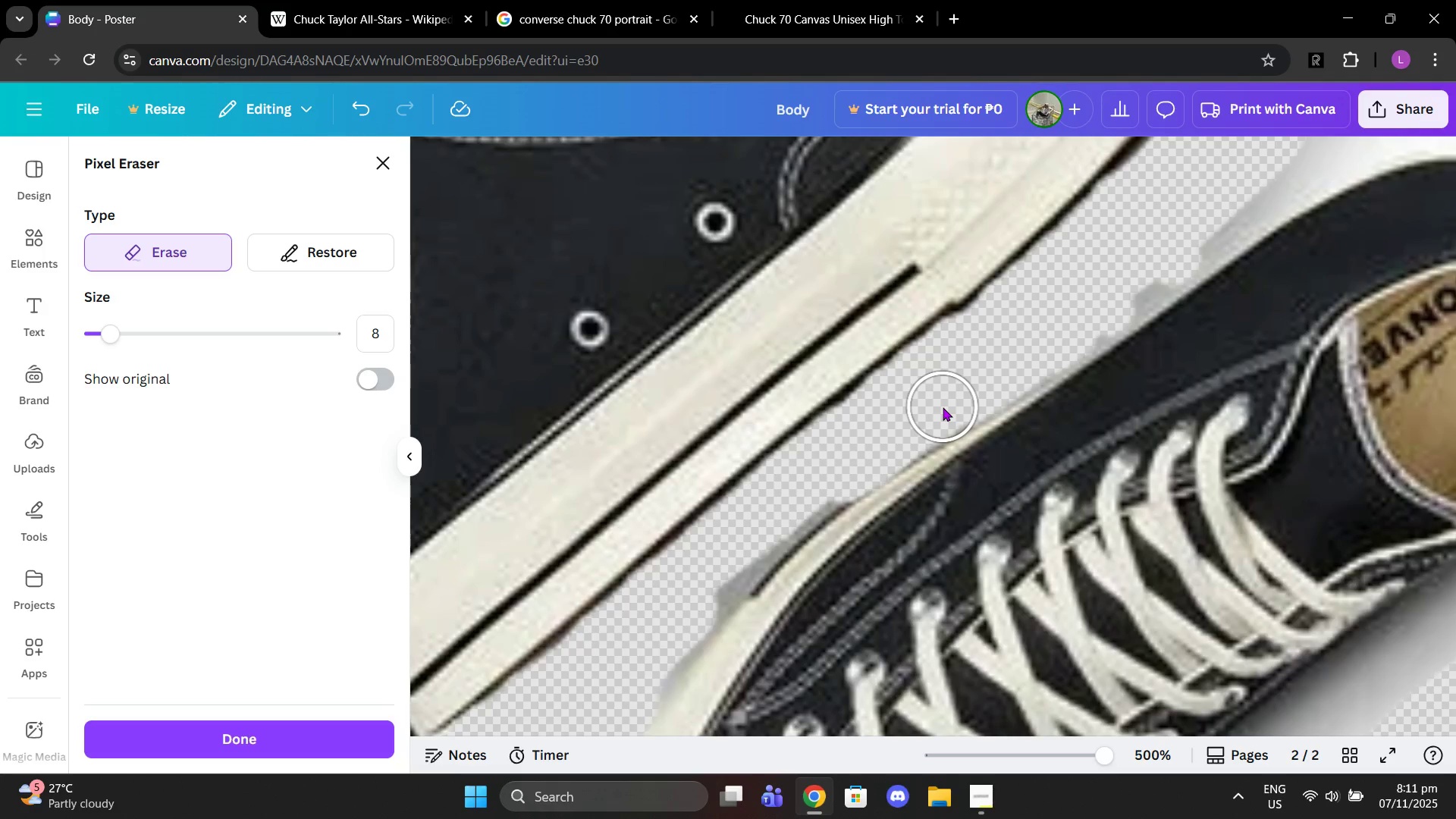 
left_click([942, 407])
 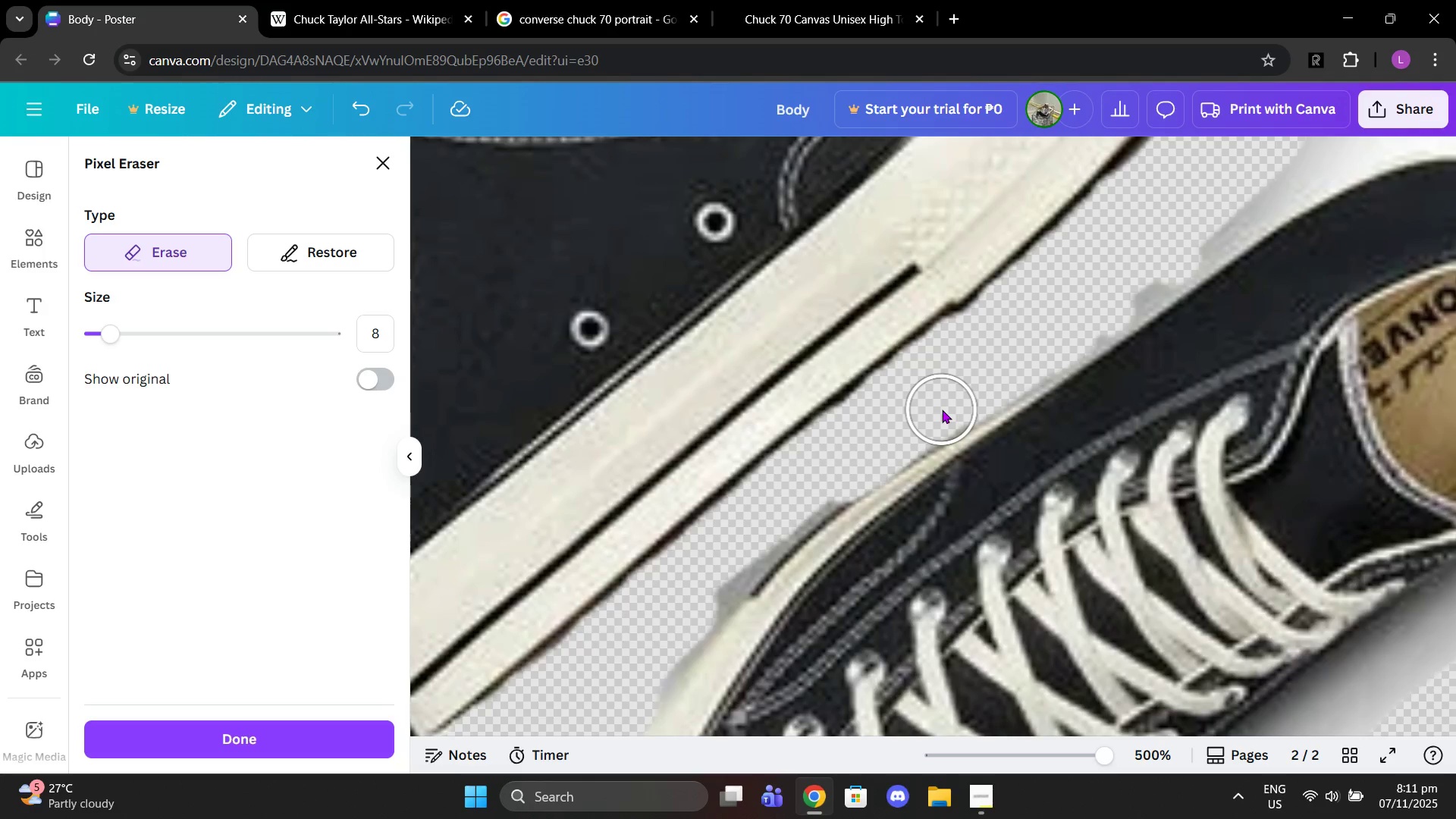 
left_click([942, 410])
 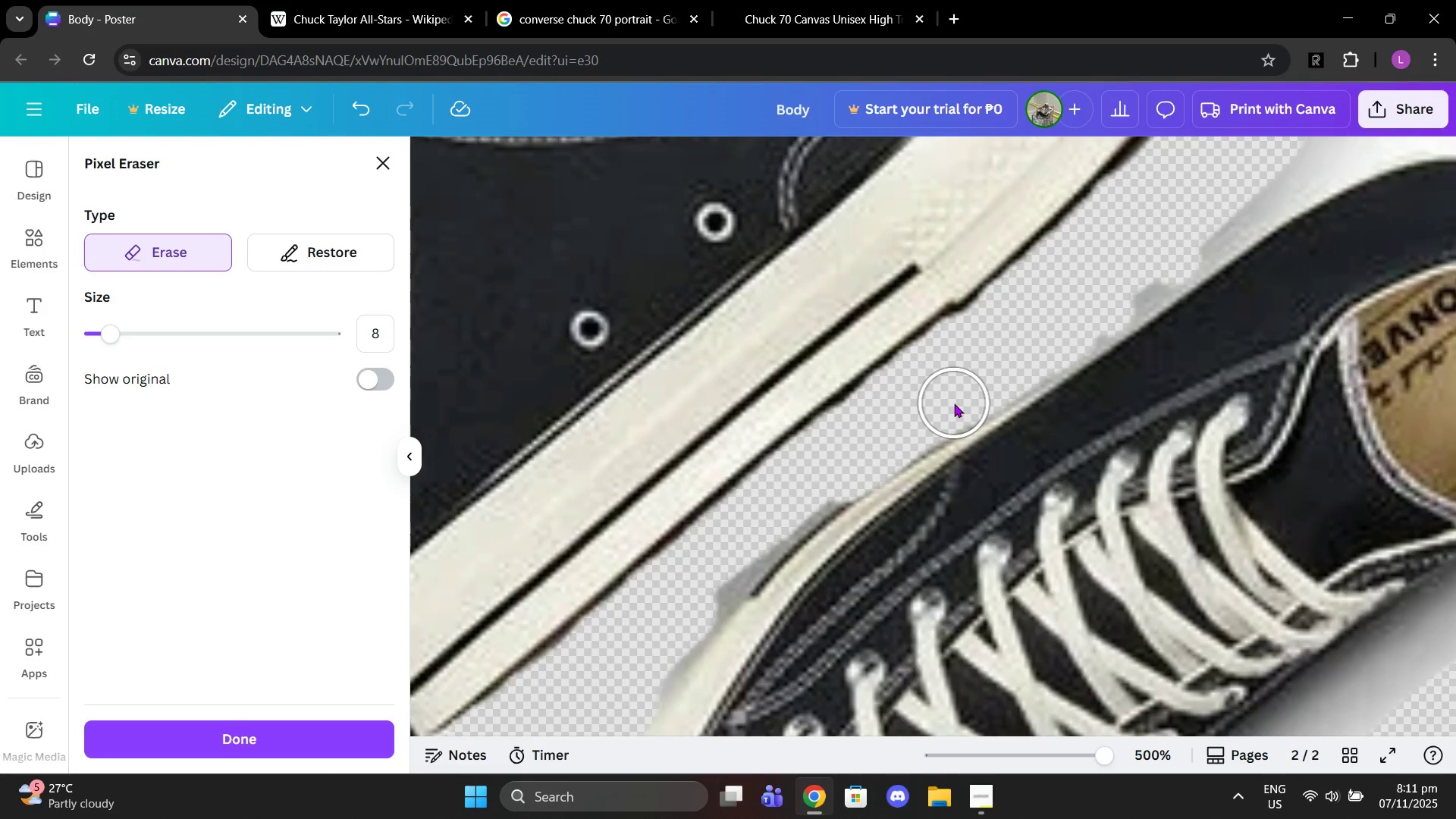 
double_click([954, 403])
 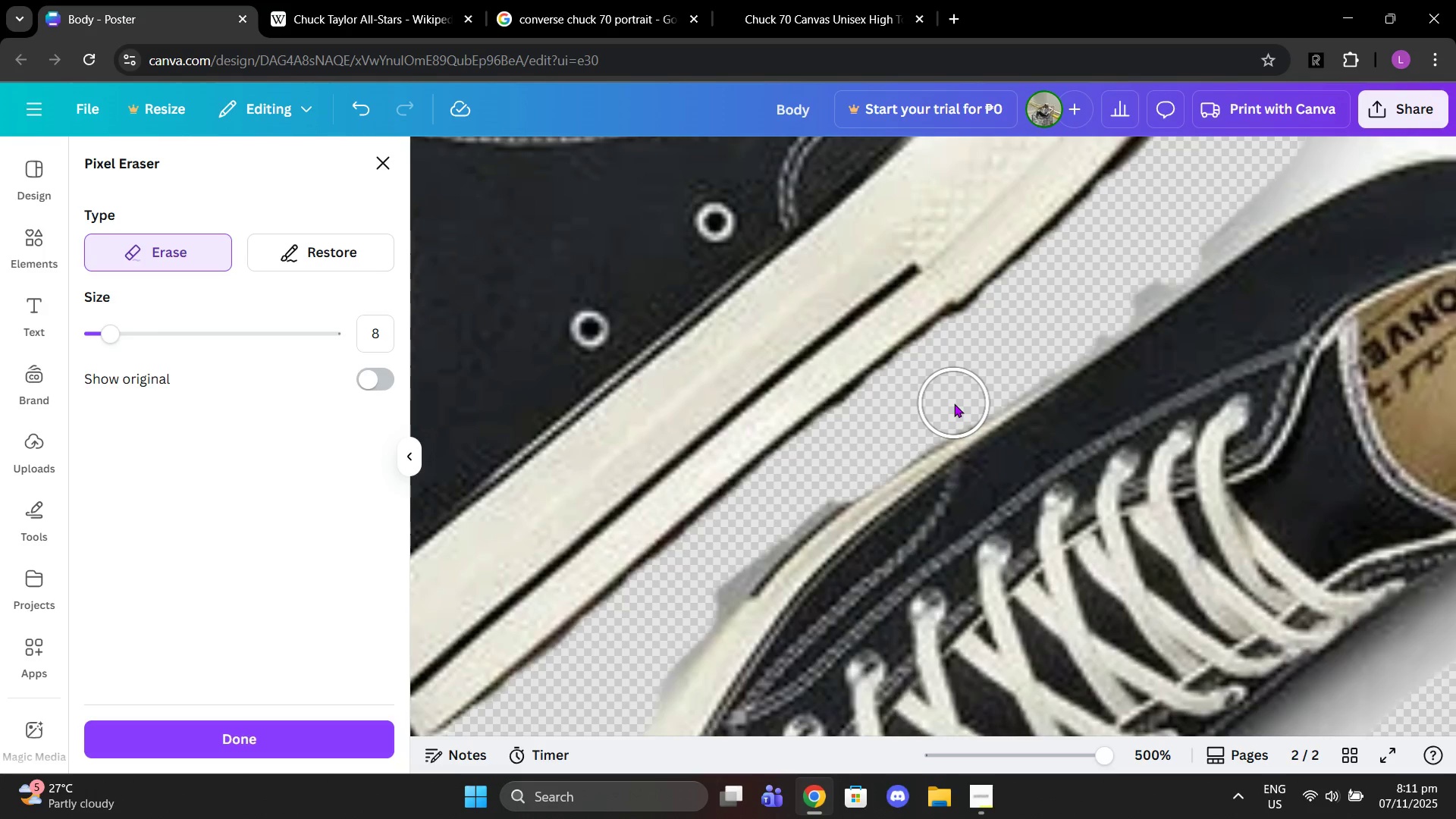 
triple_click([954, 403])
 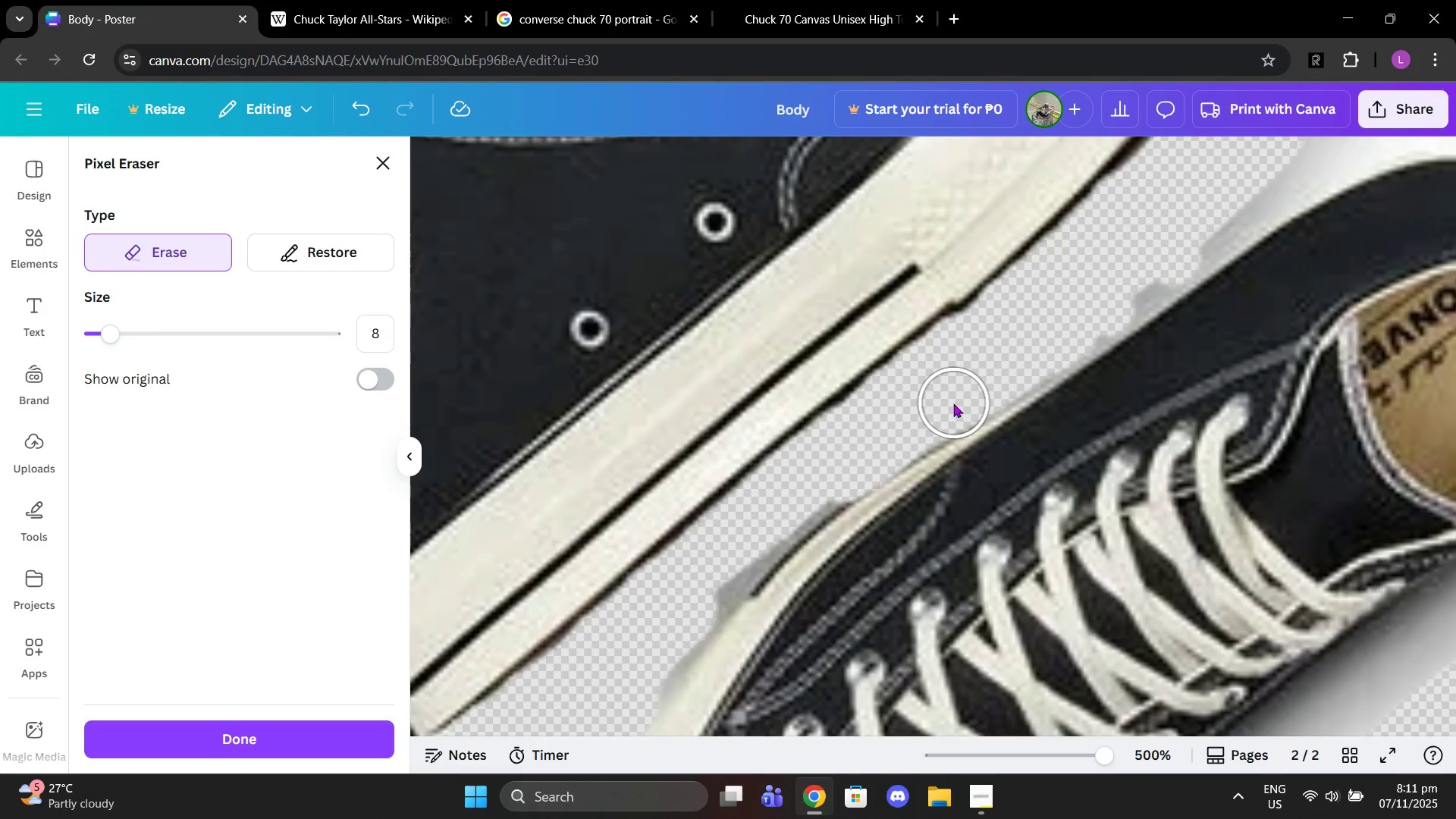 
triple_click([954, 403])
 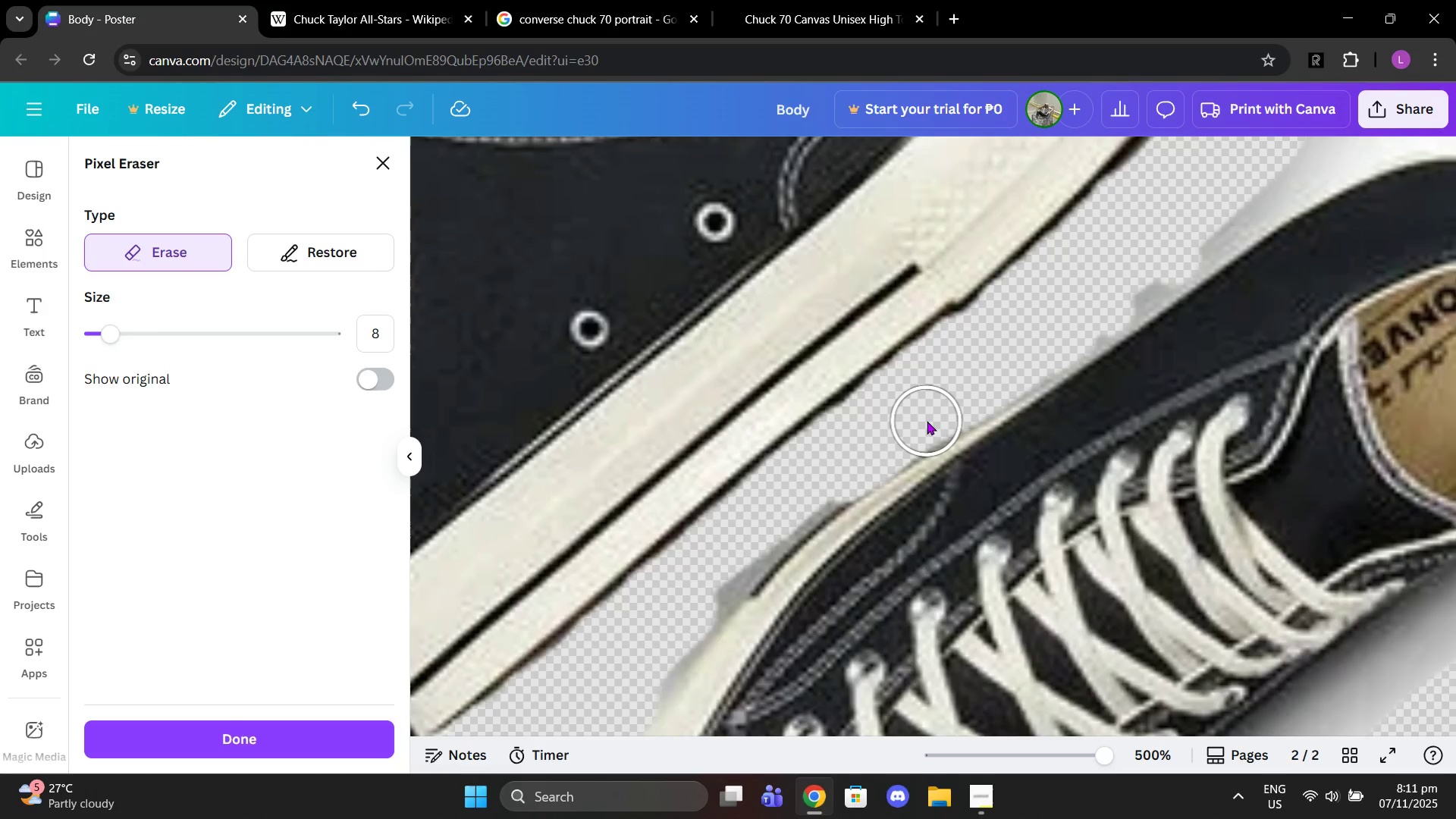 
left_click([927, 421])
 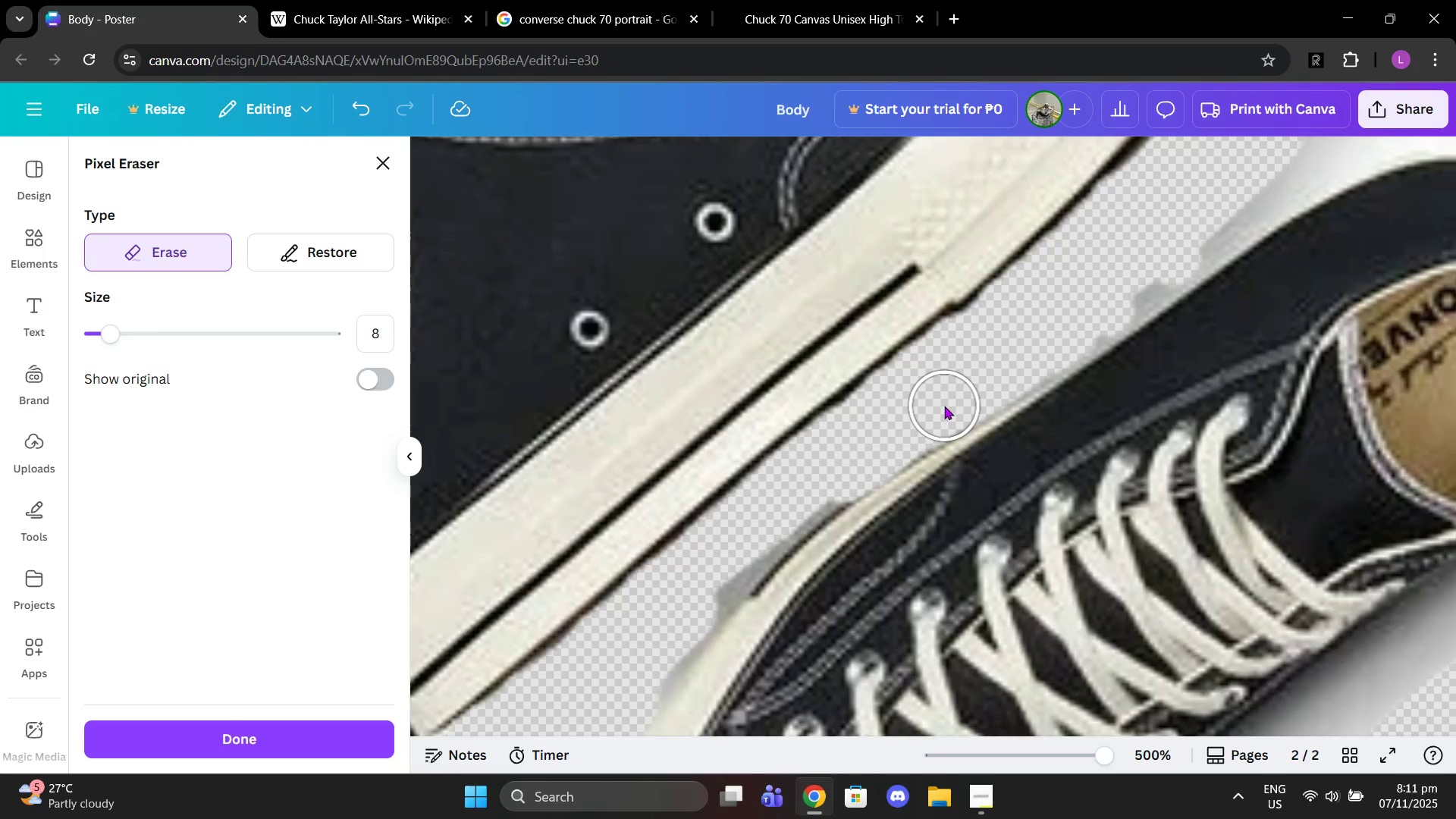 
left_click([944, 406])
 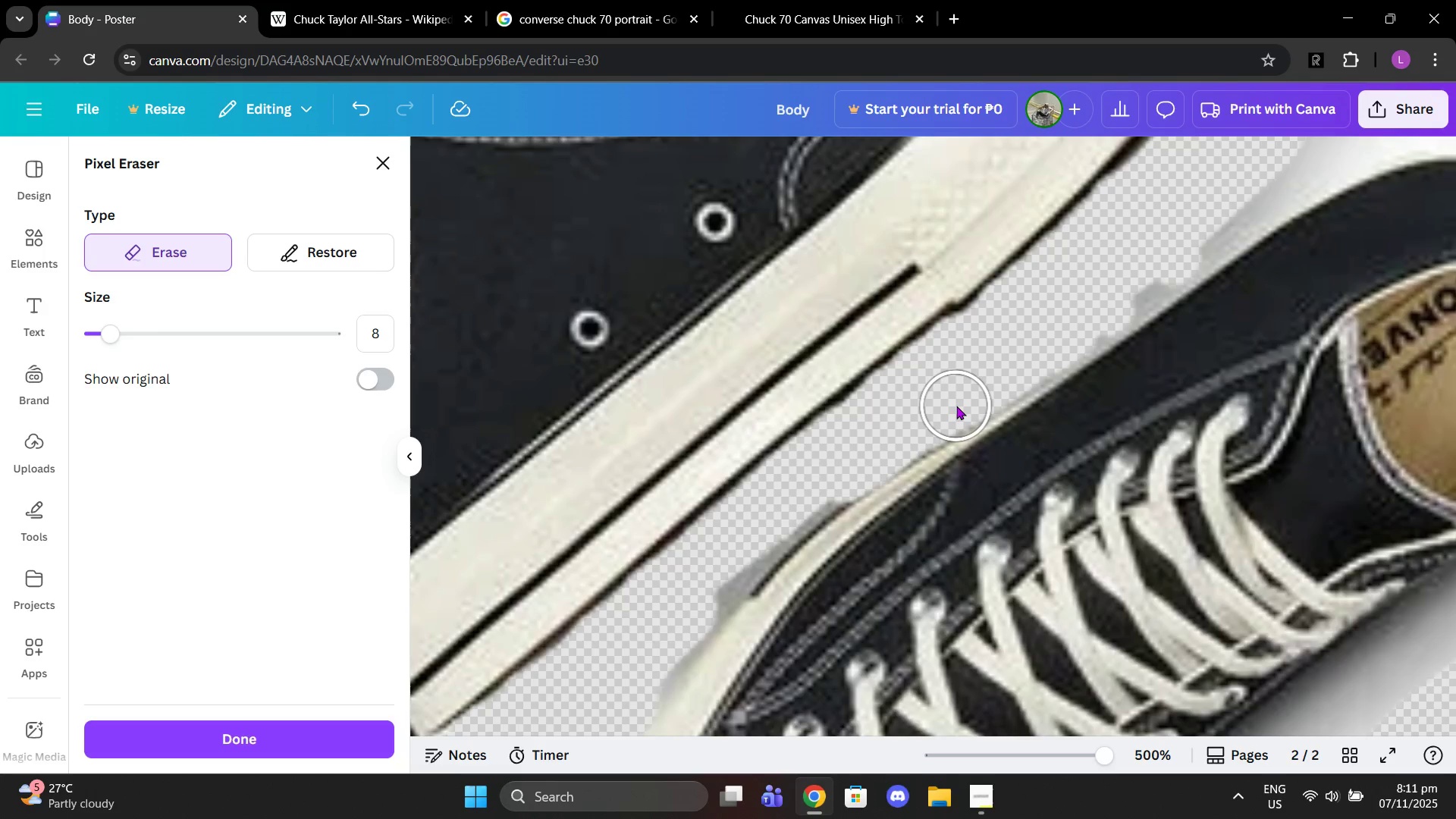 
left_click([956, 406])
 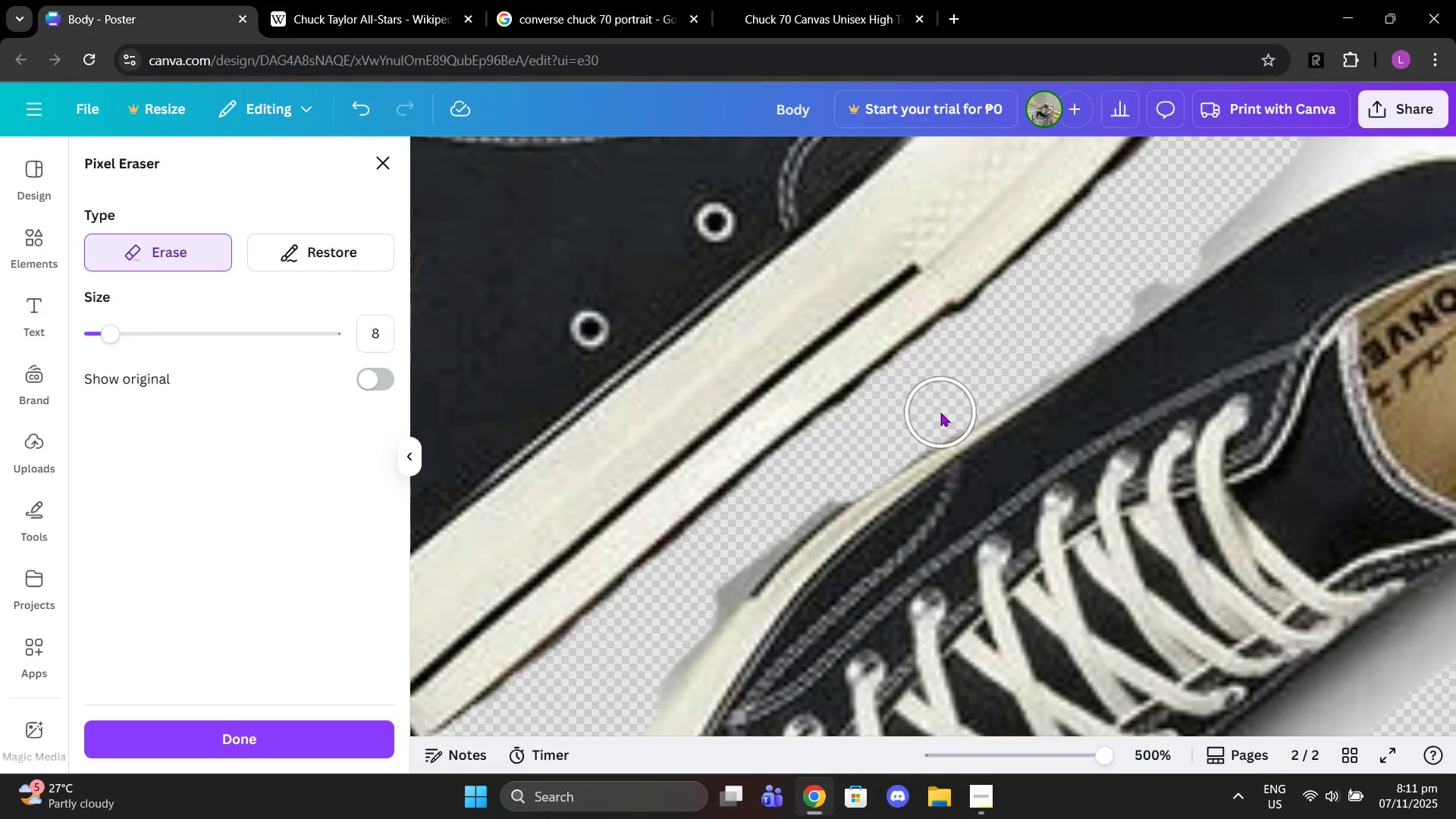 
left_click([940, 413])
 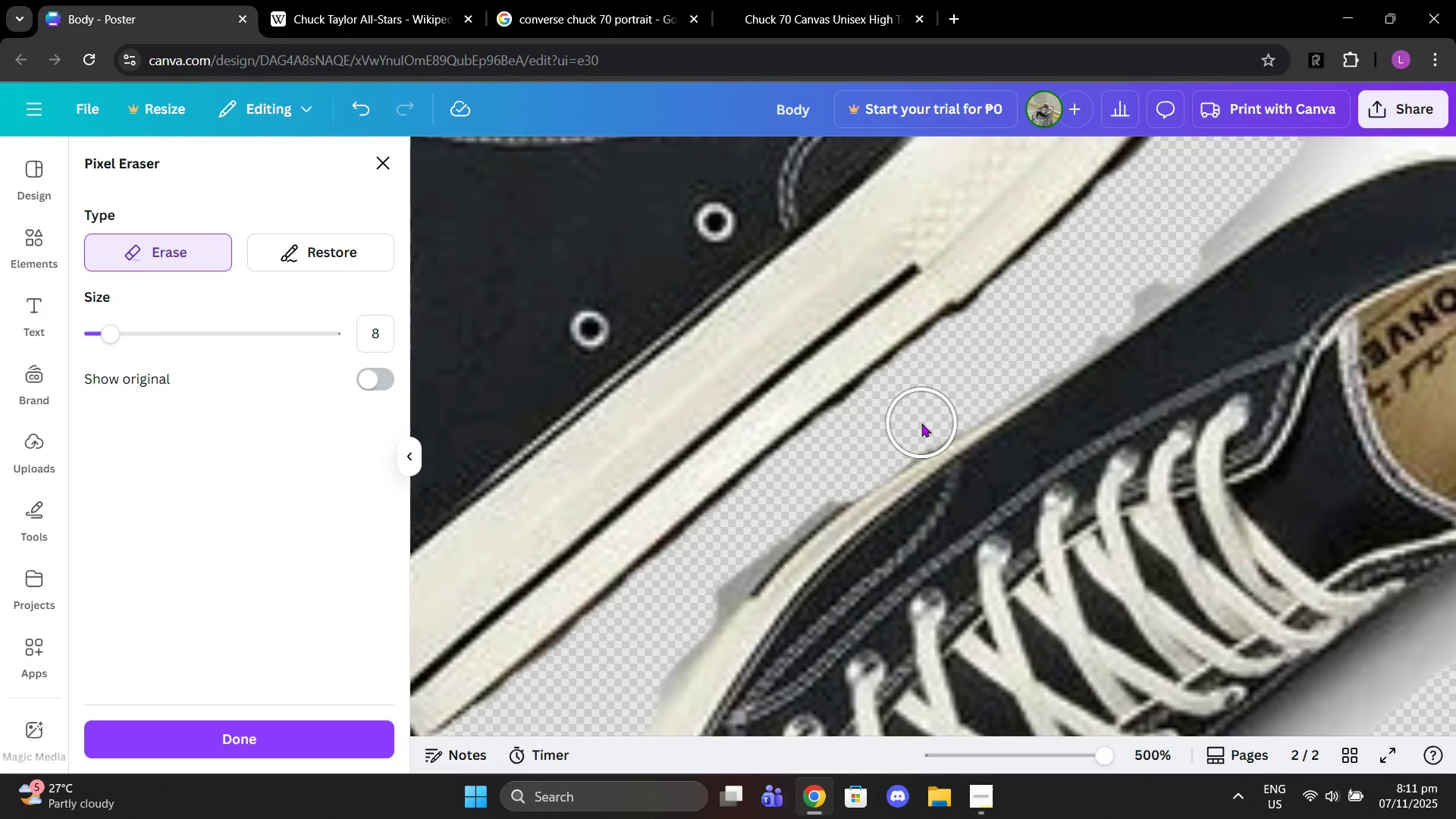 
left_click([921, 423])
 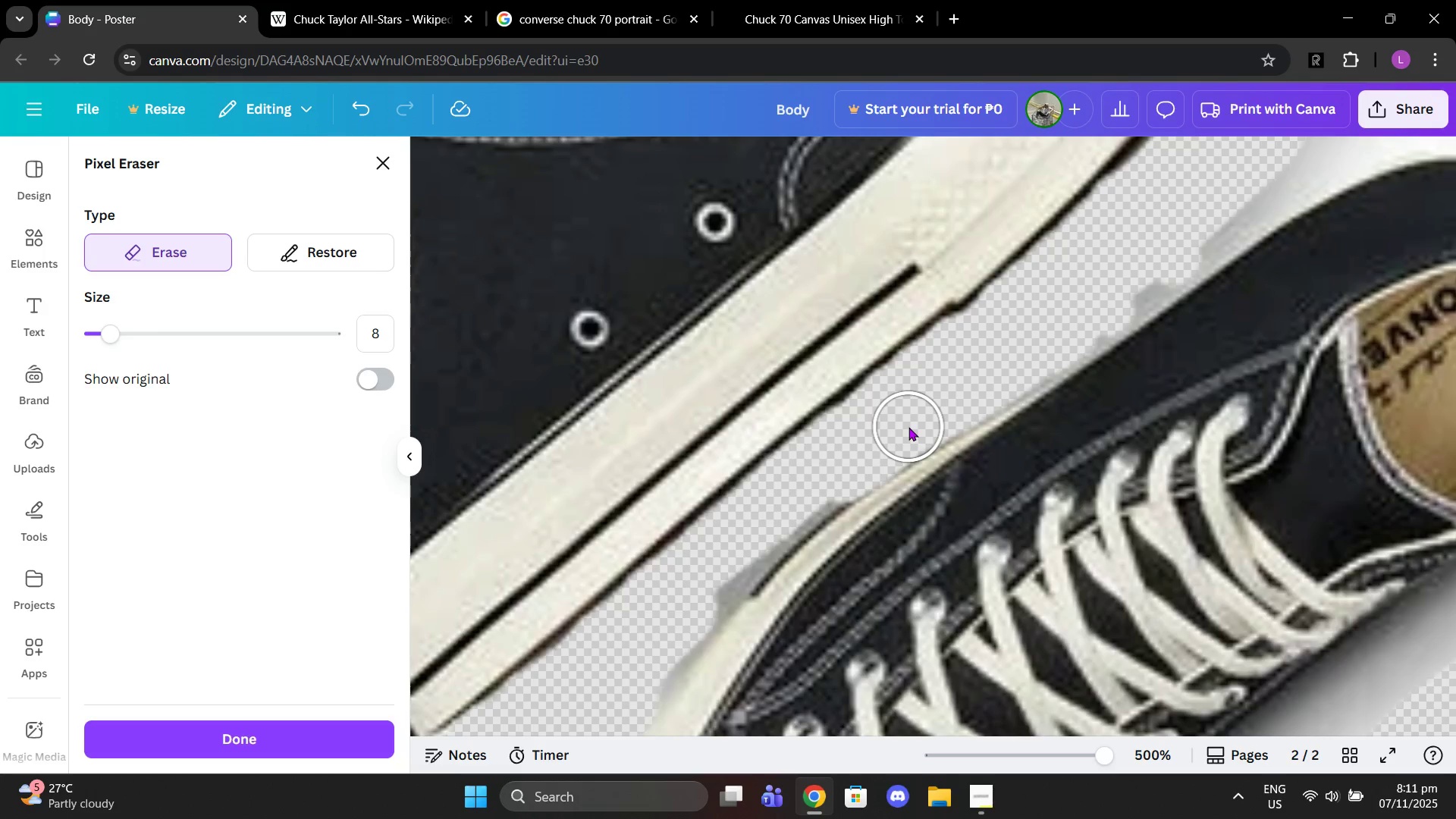 
left_click([908, 427])
 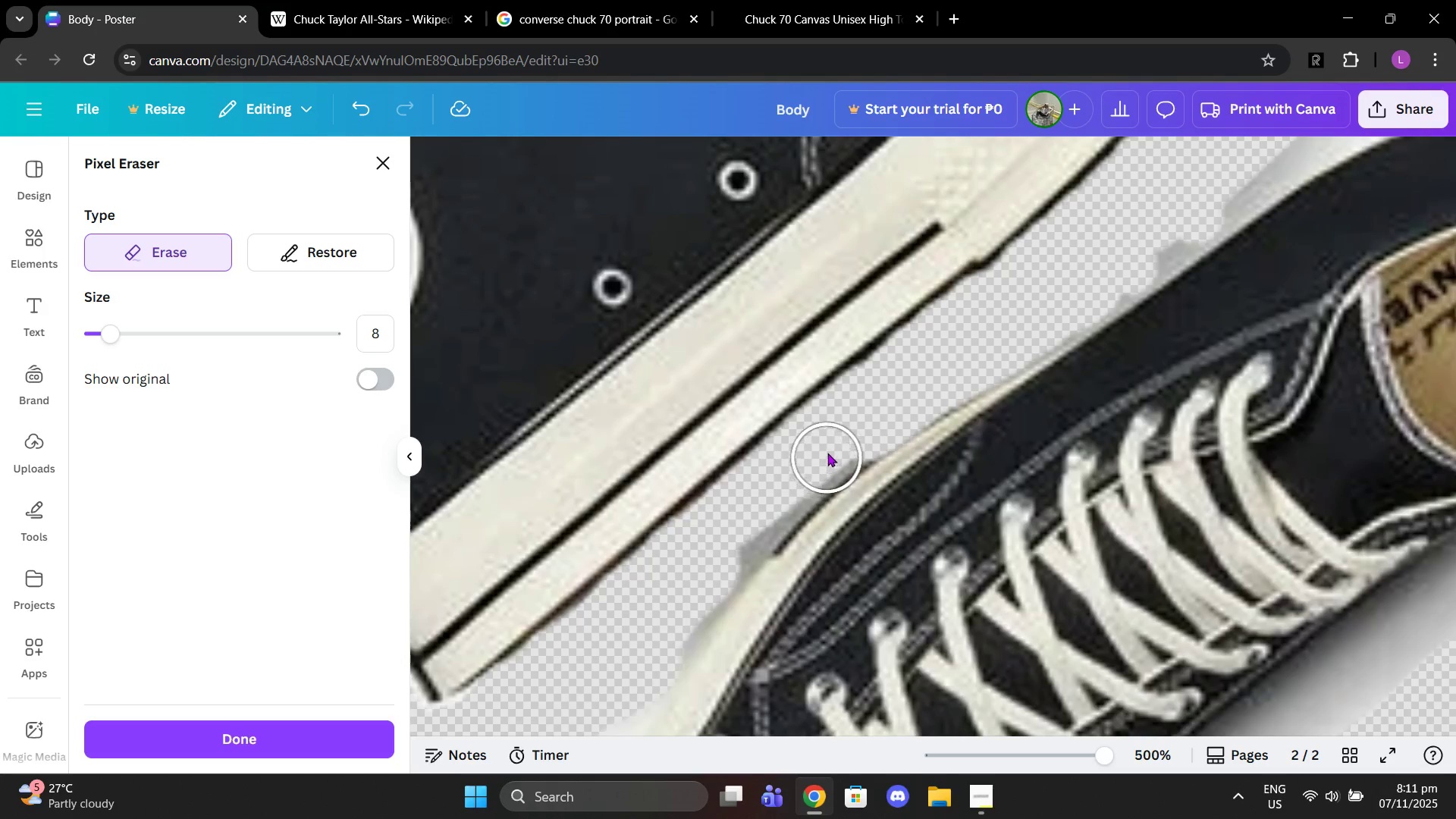 
left_click([829, 444])
 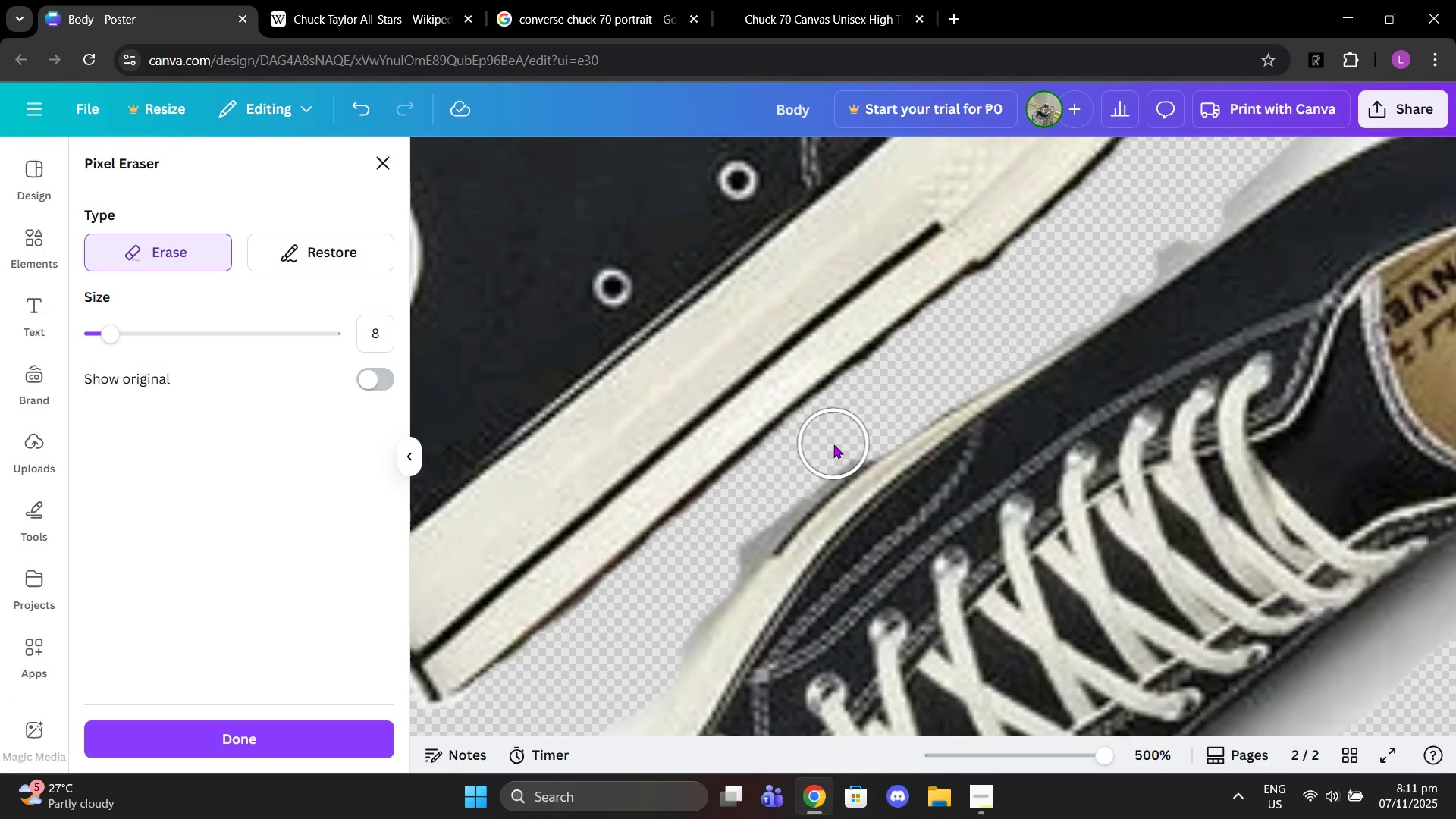 
left_click([833, 444])
 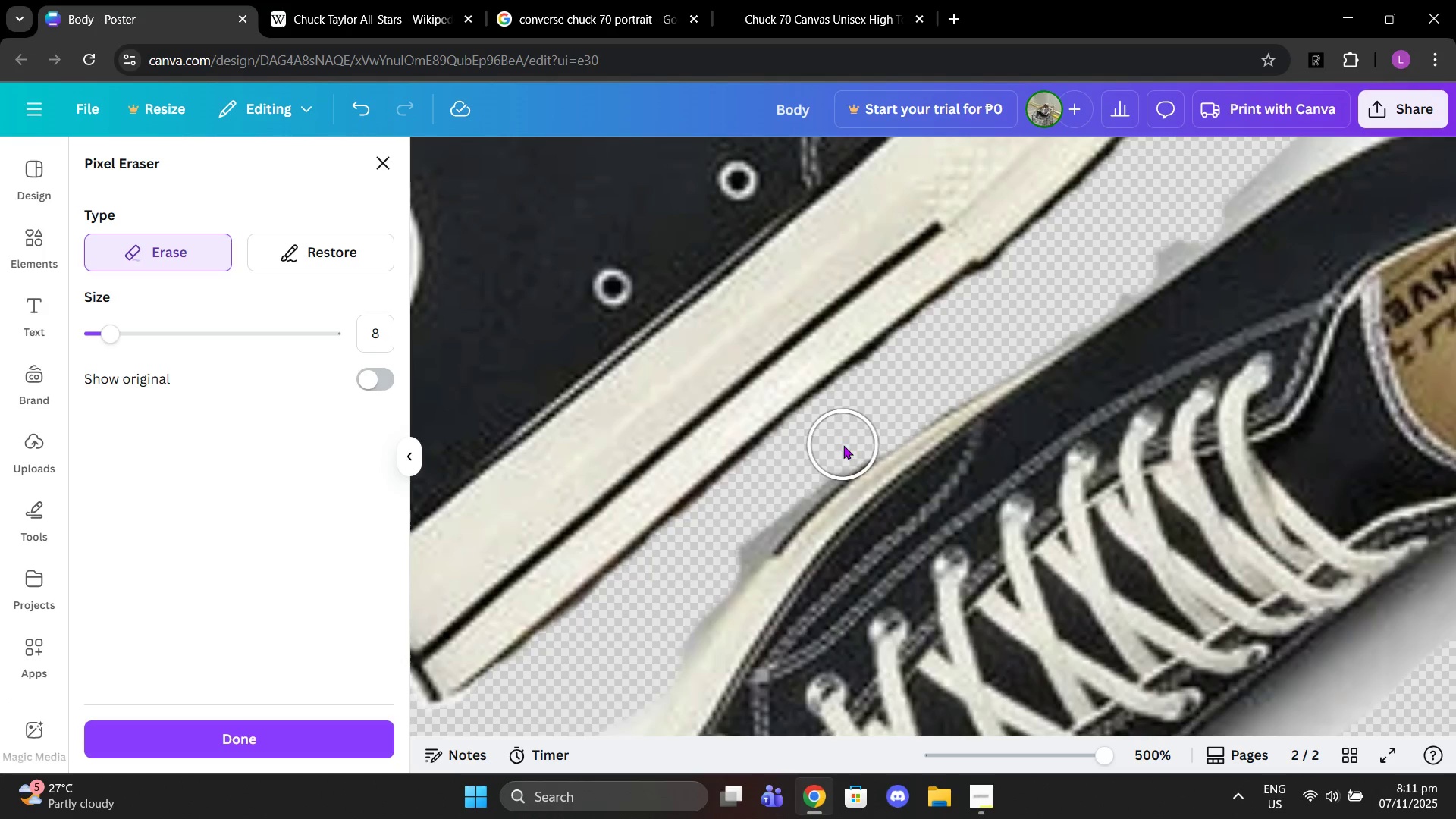 
left_click([843, 445])
 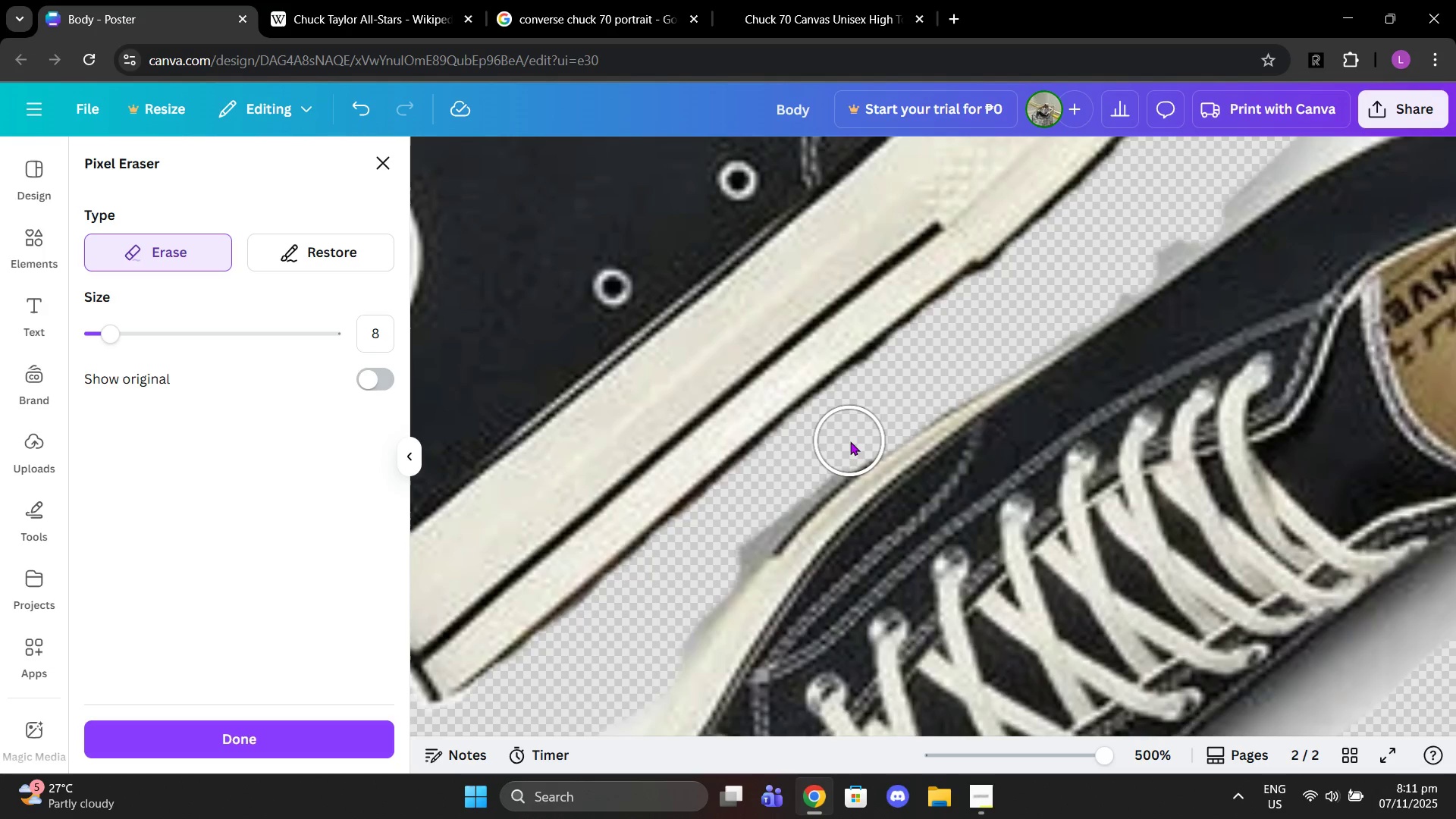 
double_click([850, 441])
 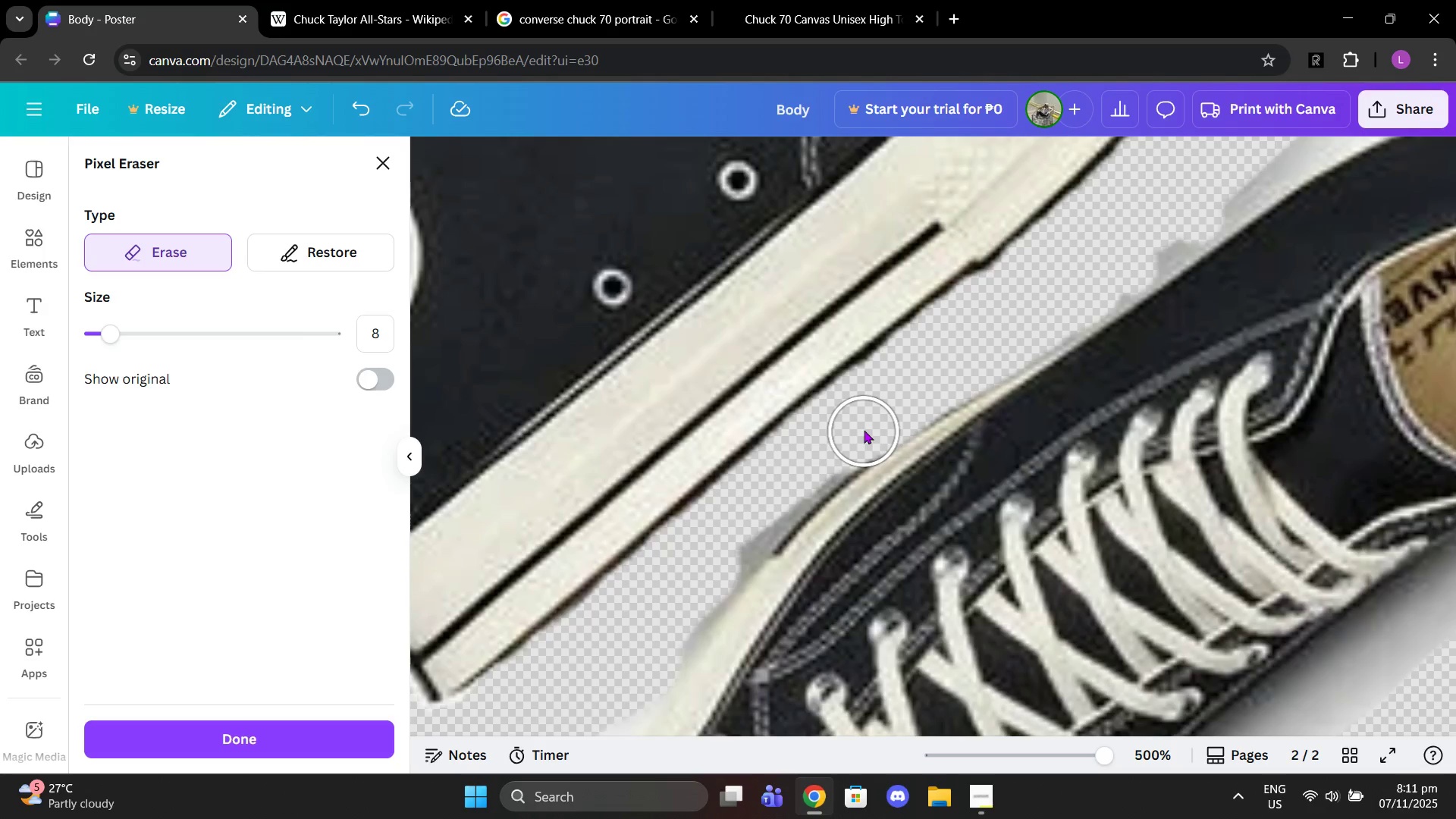 
left_click([865, 429])
 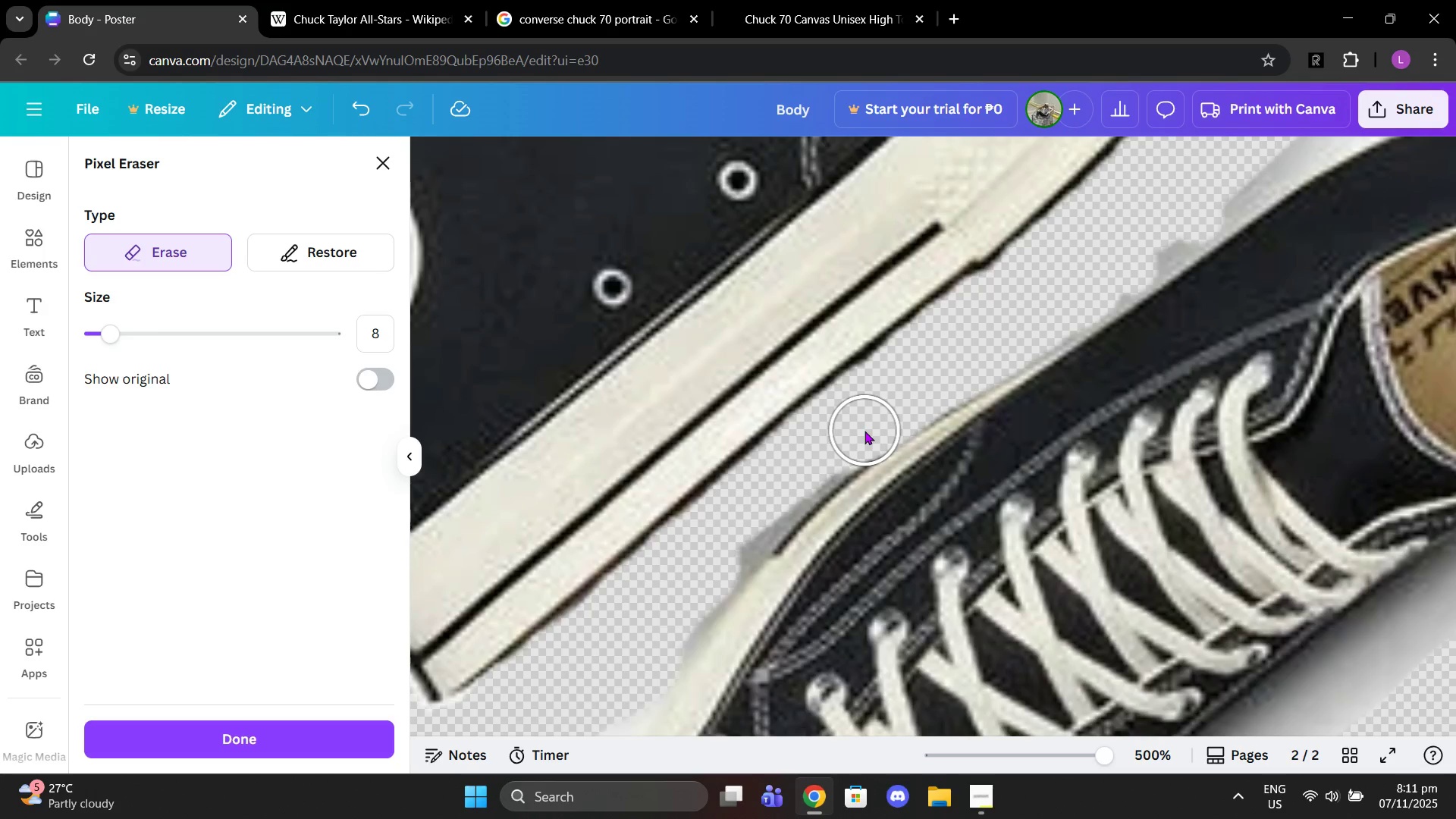 
left_click([864, 431])
 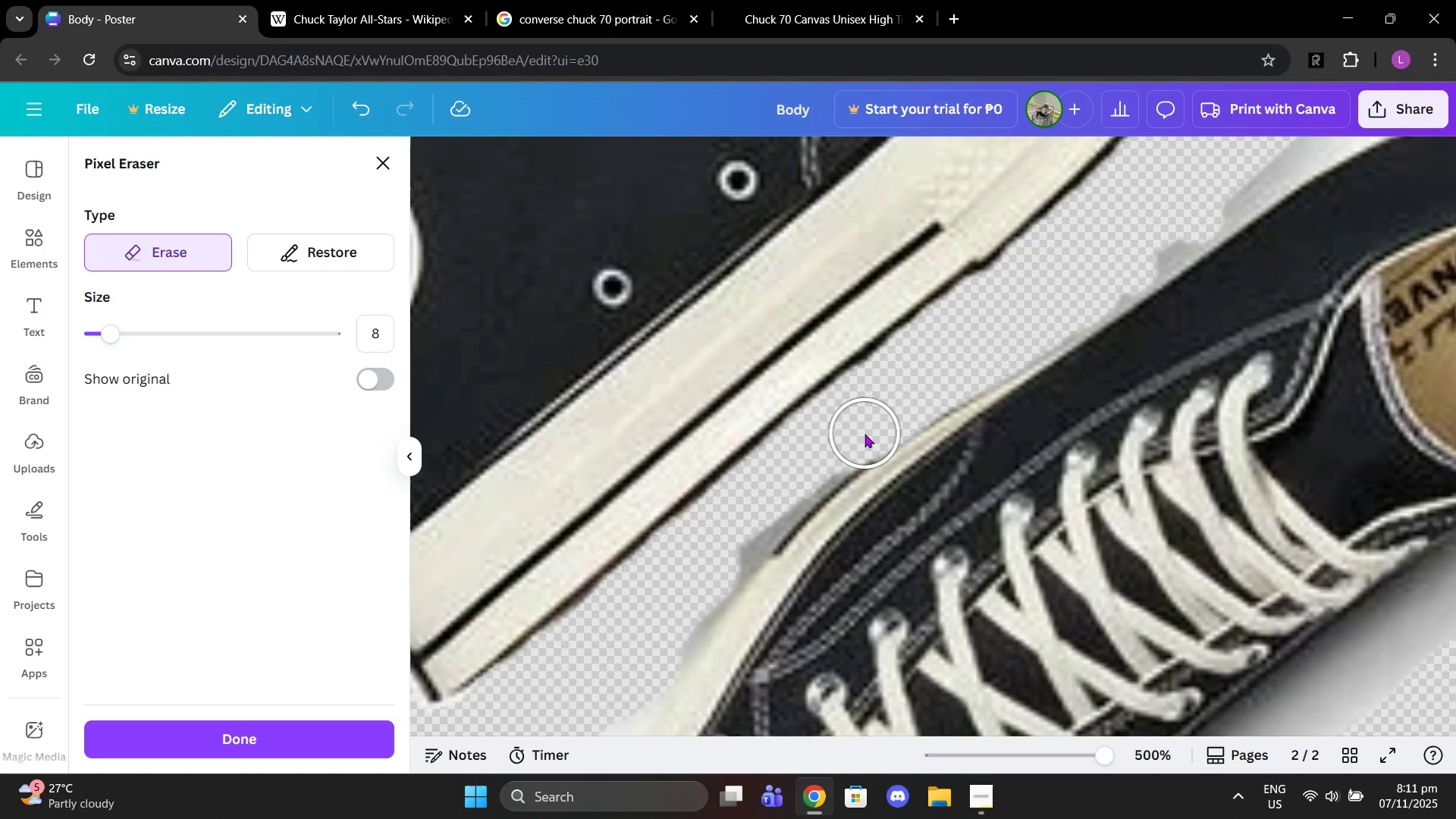 
left_click([864, 434])
 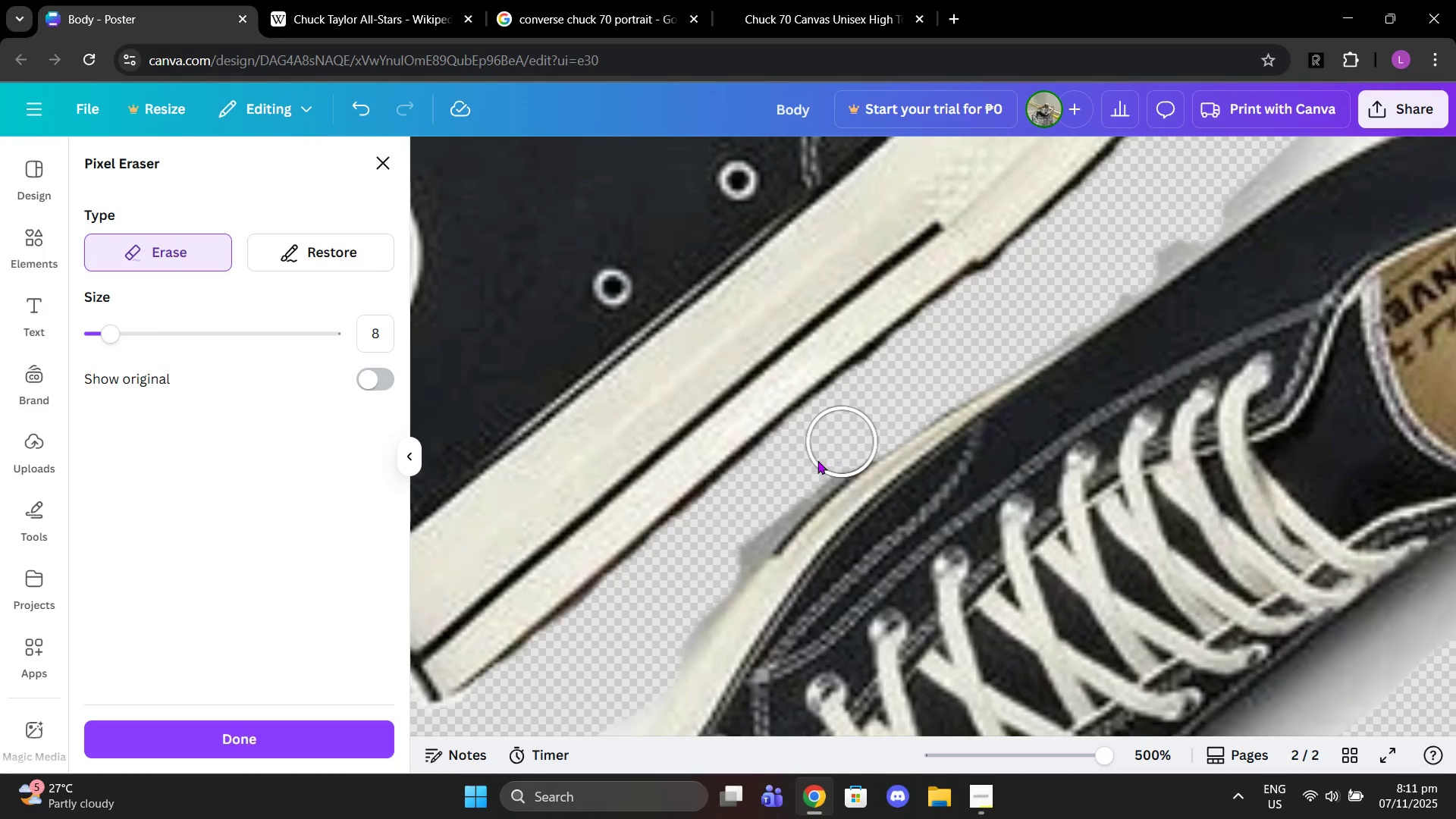 
left_click_drag(start_coordinate=[816, 462], to_coordinate=[787, 495])
 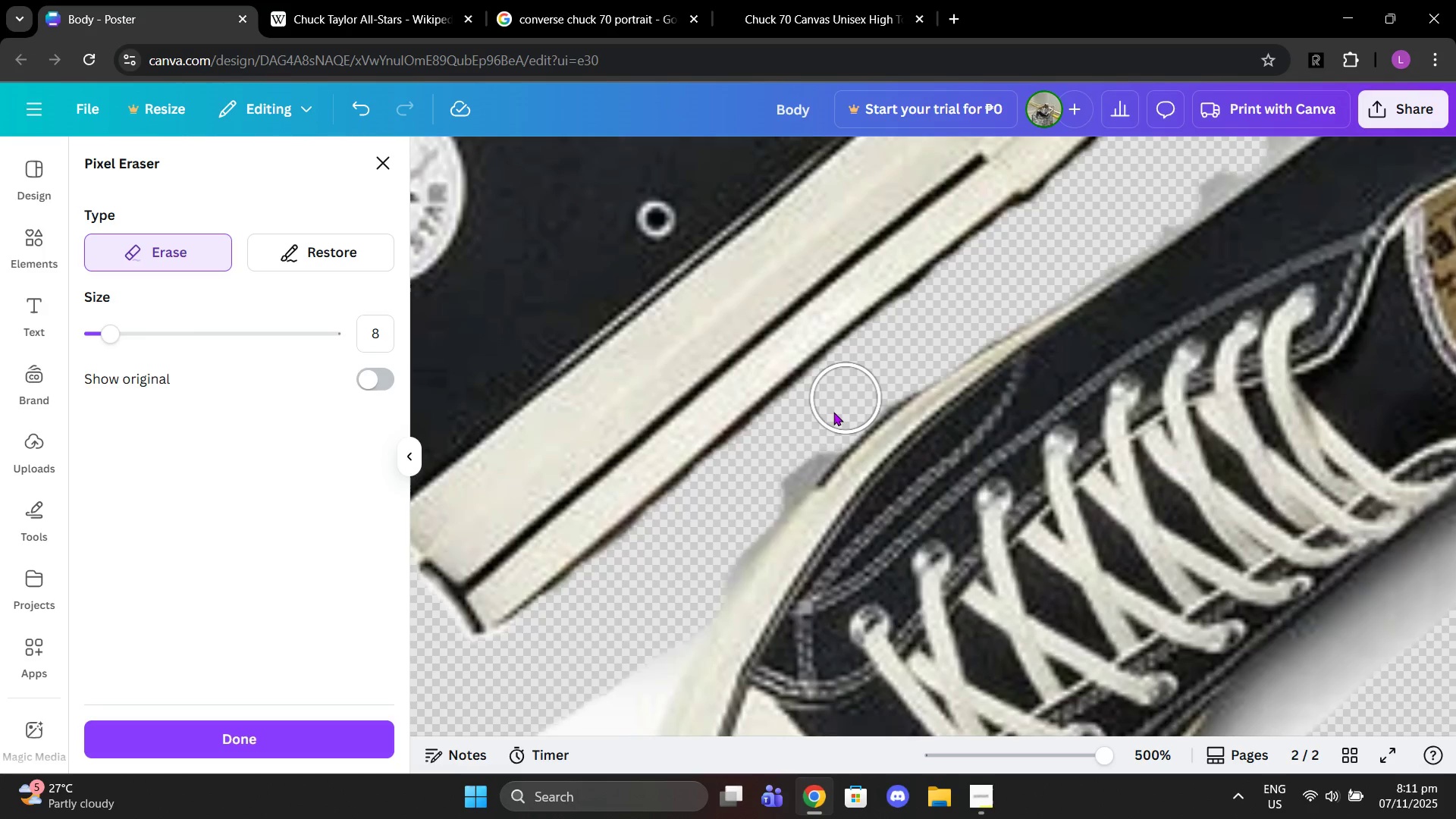 
left_click_drag(start_coordinate=[830, 414], to_coordinate=[760, 503])
 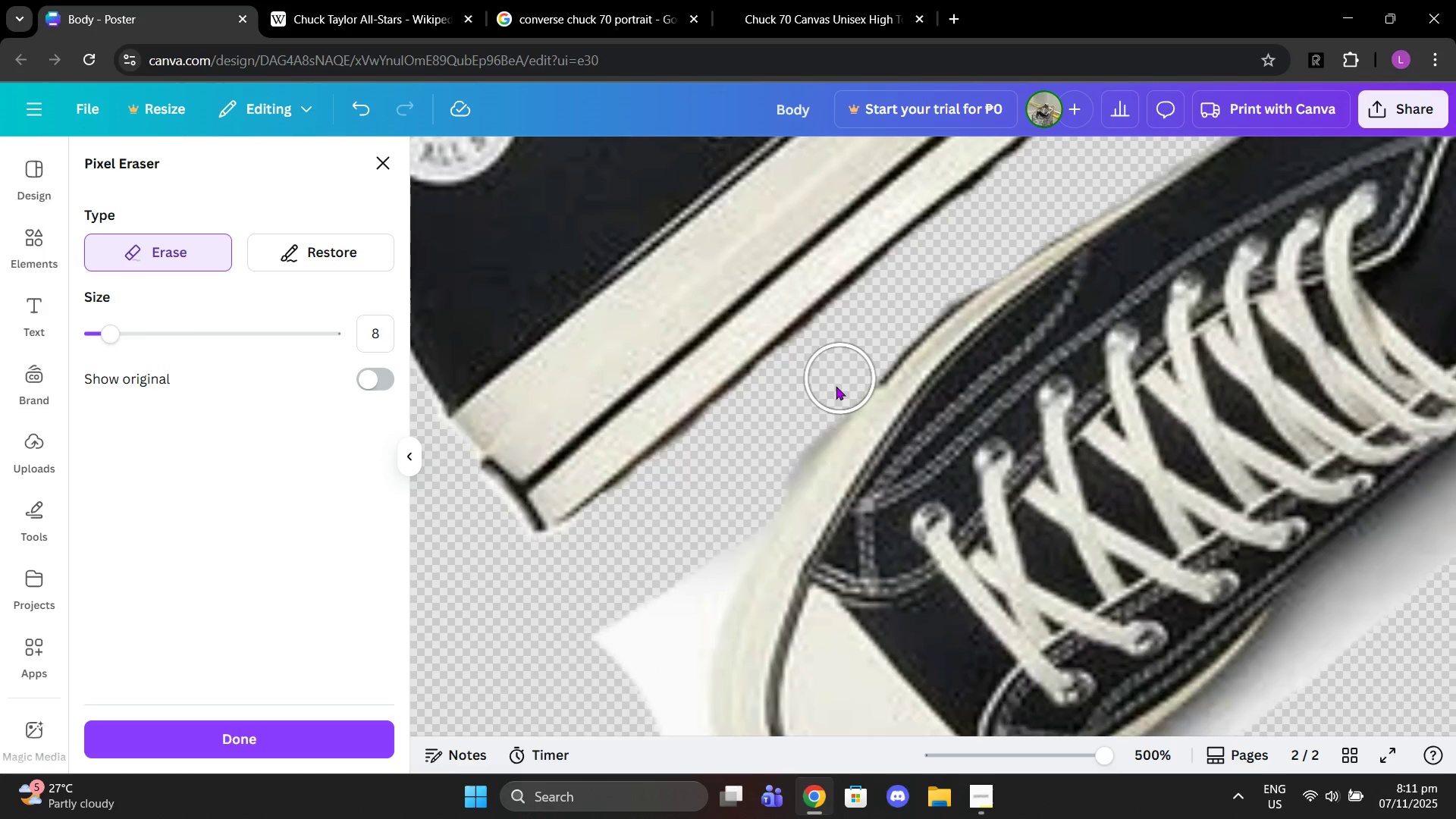 
left_click_drag(start_coordinate=[823, 403], to_coordinate=[752, 485])
 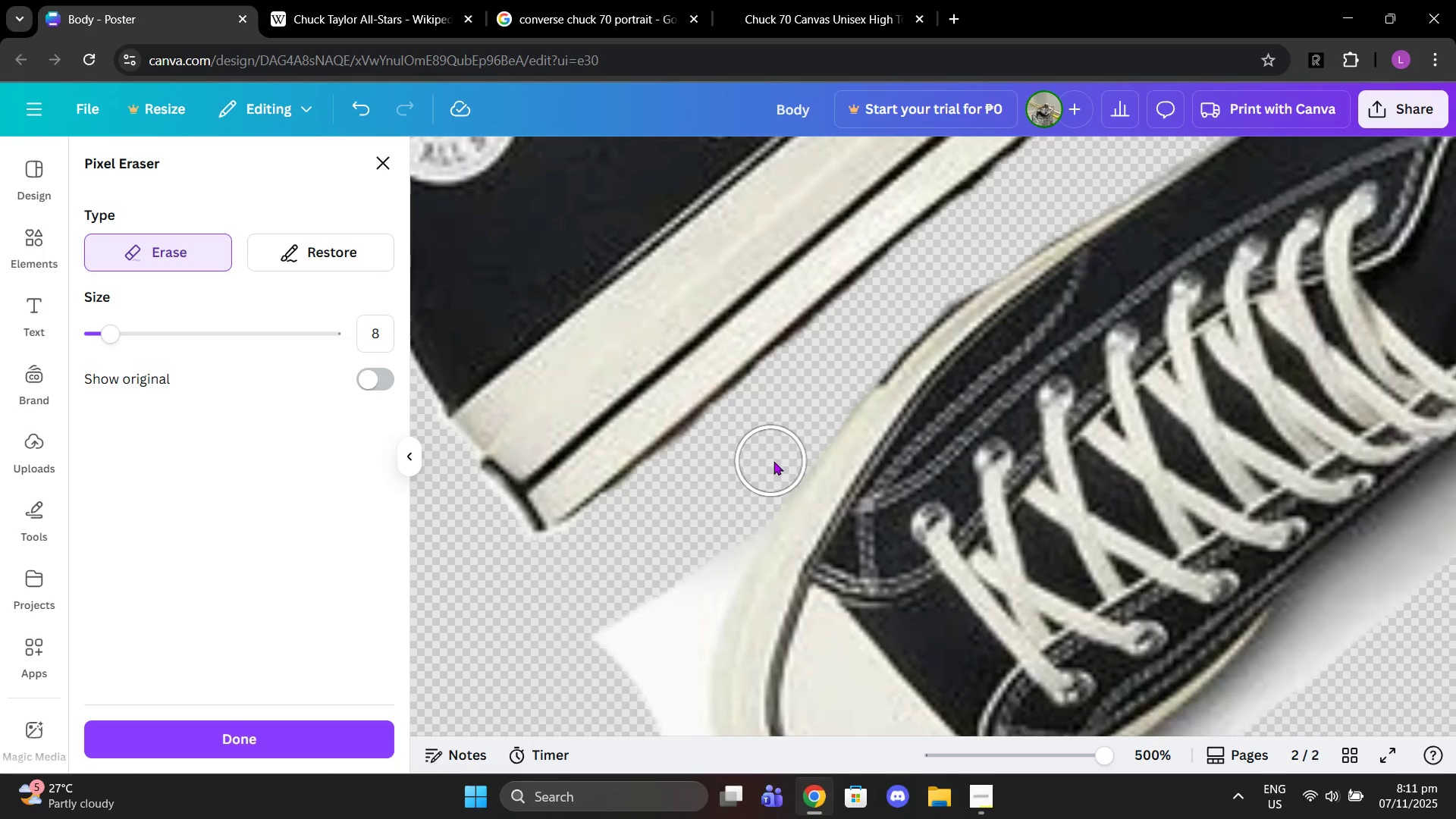 
left_click_drag(start_coordinate=[775, 463], to_coordinate=[769, 480])
 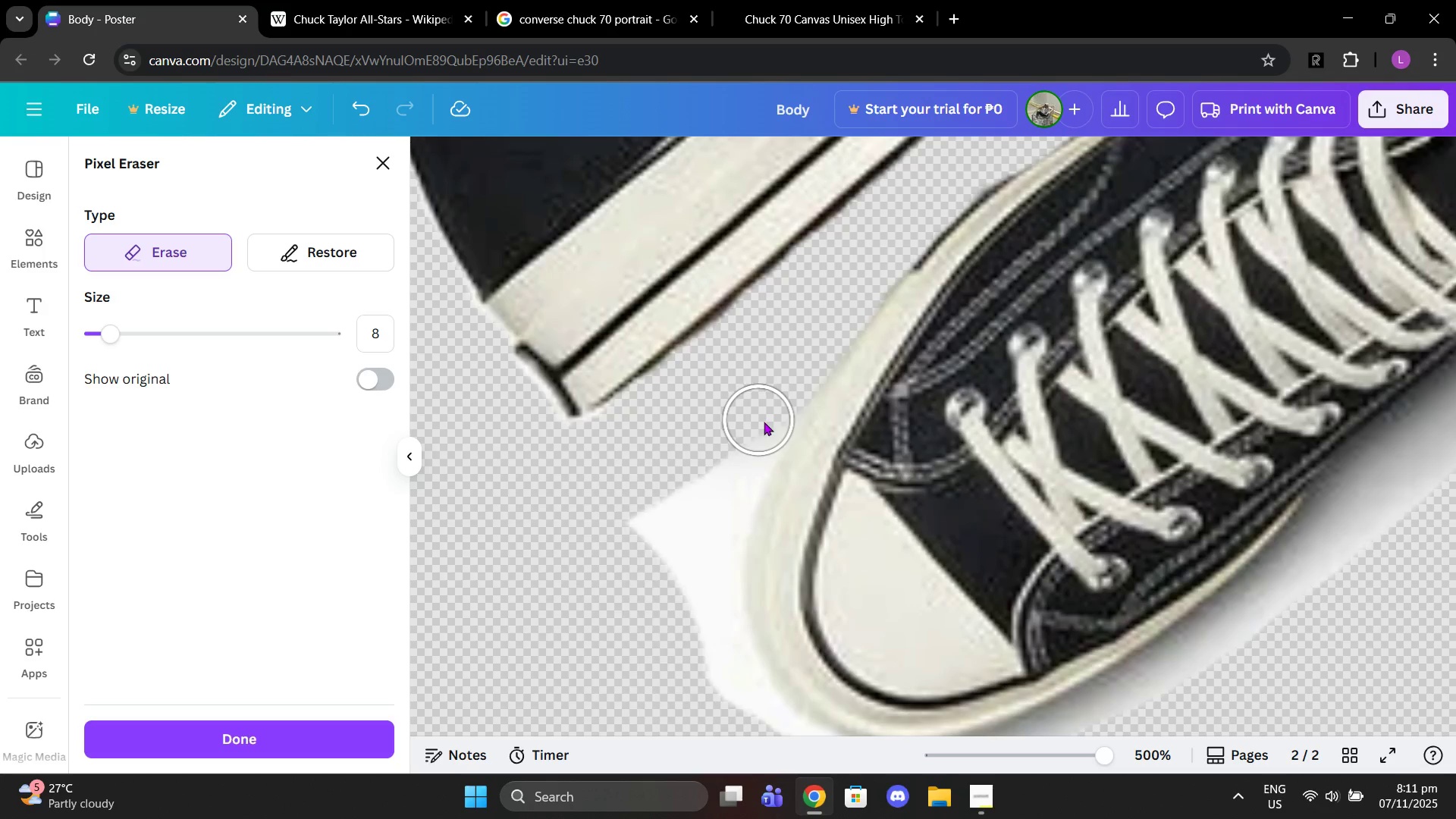 
double_click([770, 410])
 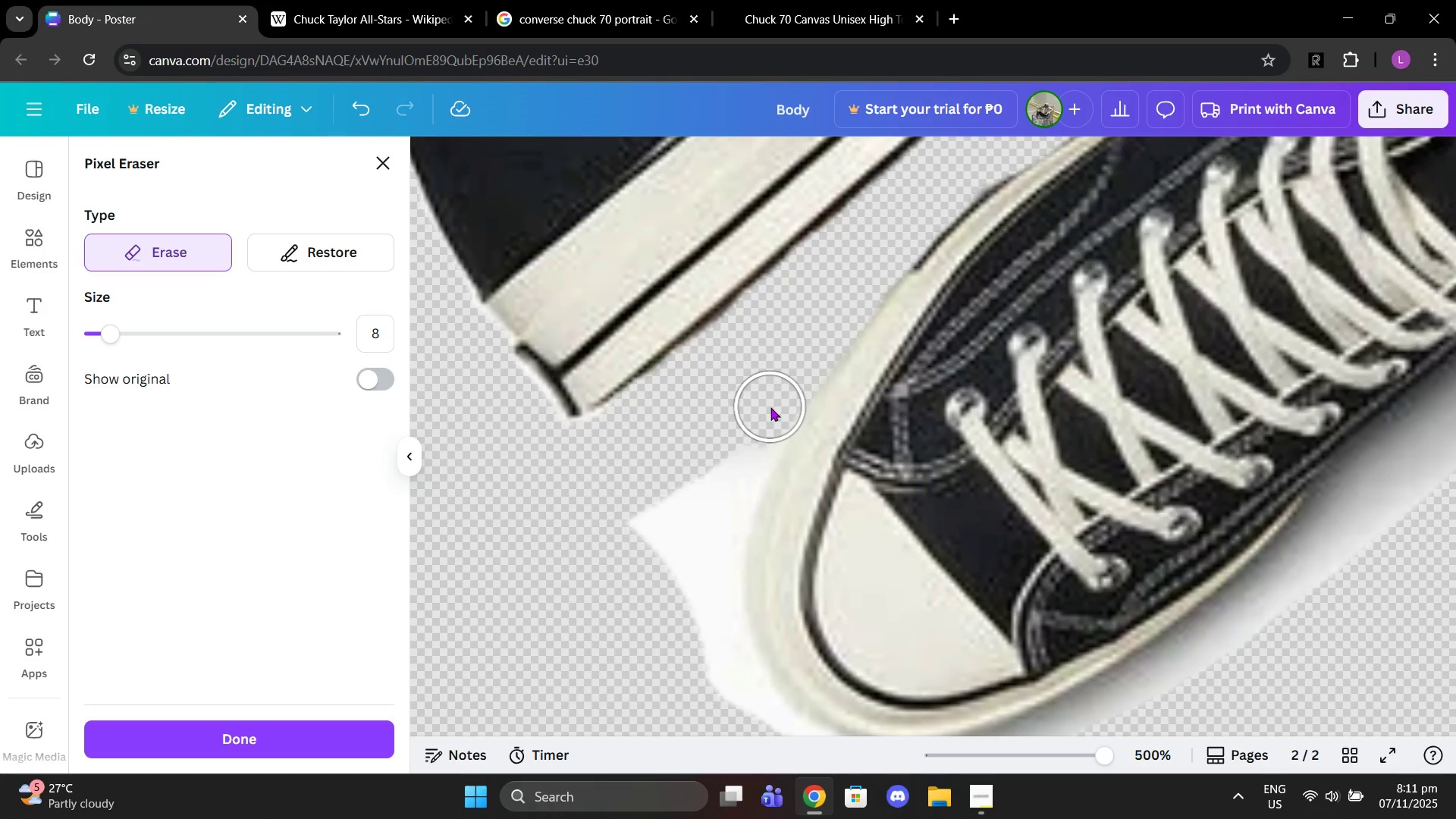 
left_click_drag(start_coordinate=[770, 407], to_coordinate=[654, 491])
 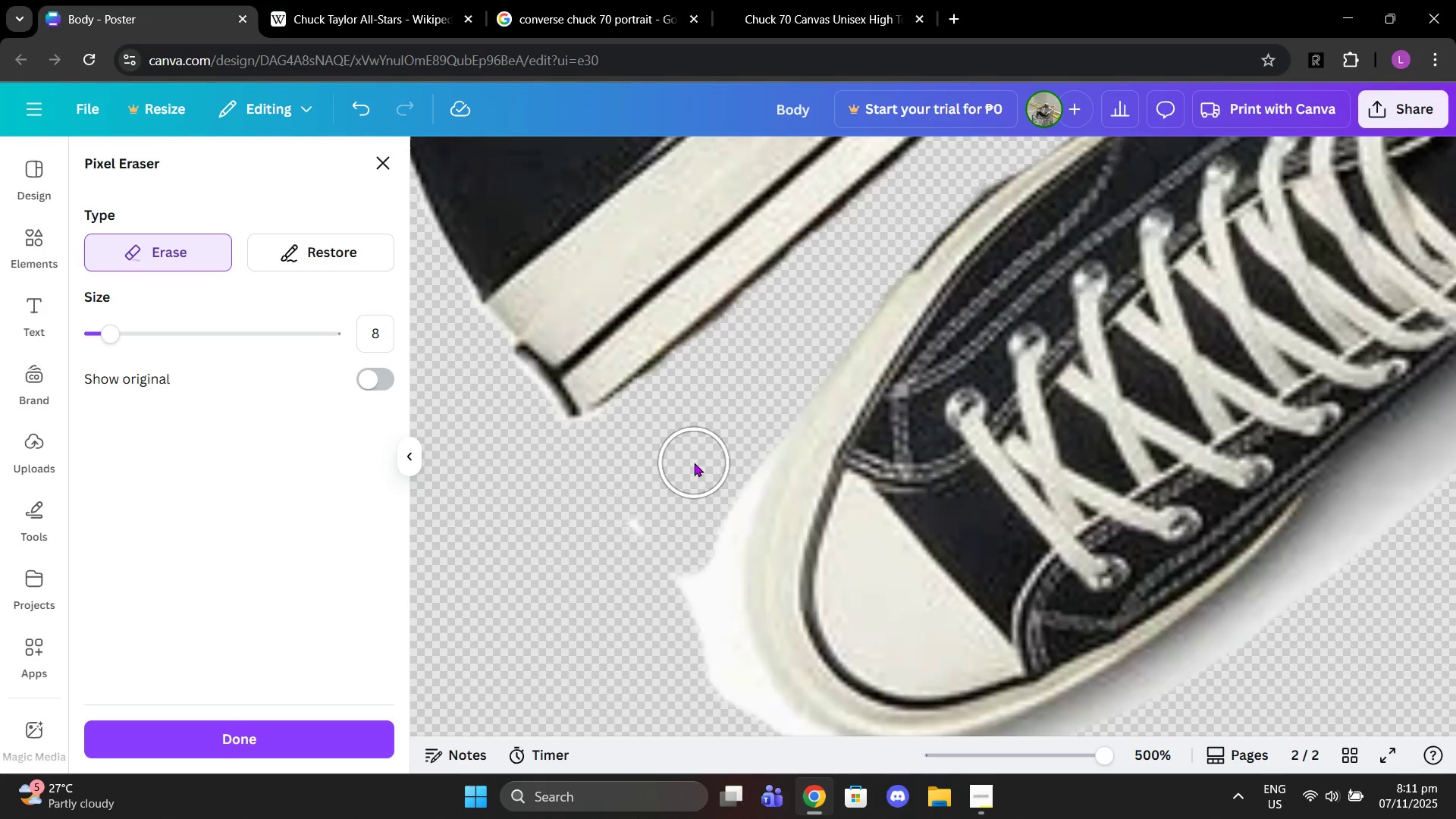 
left_click([702, 380])
 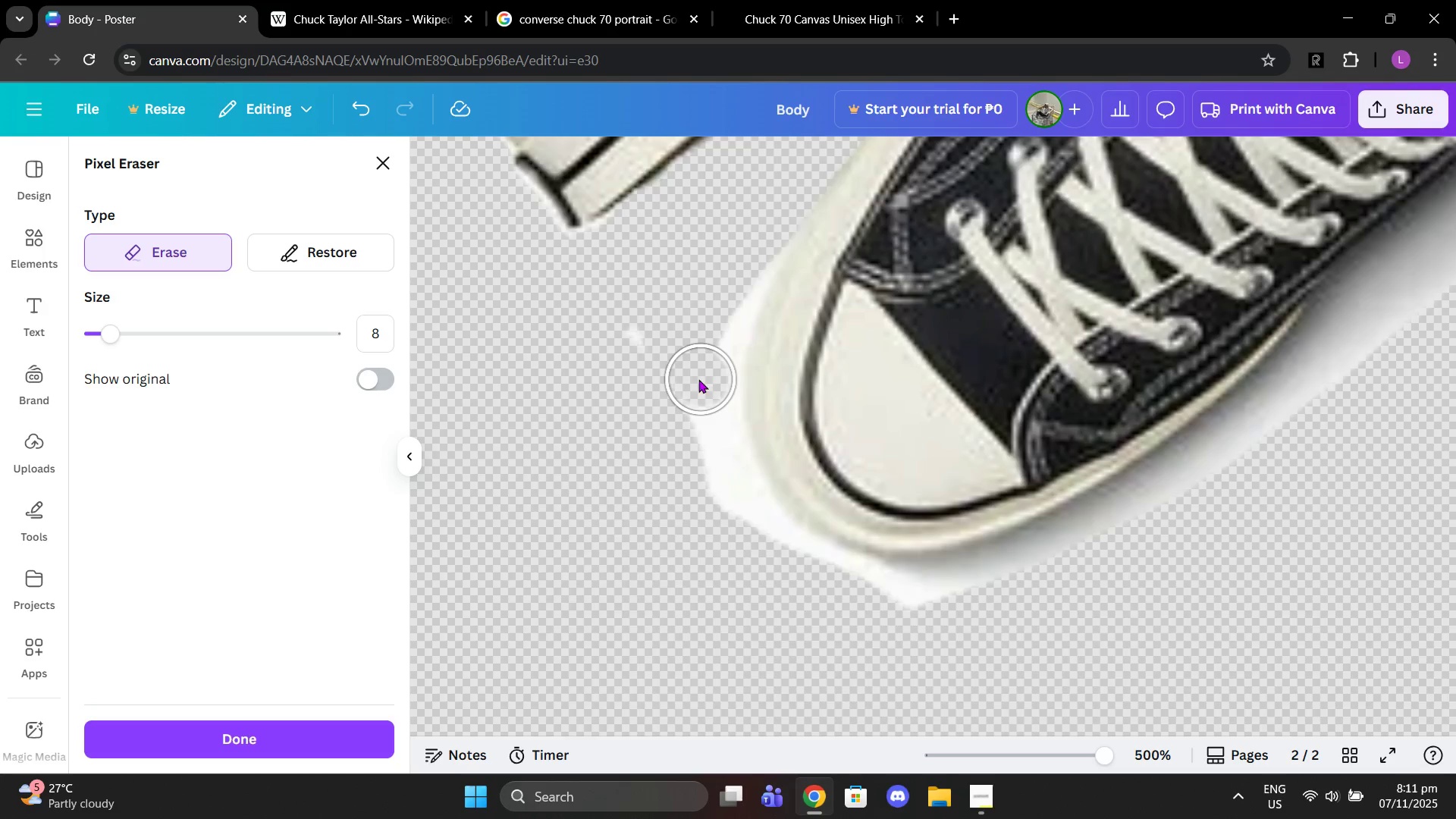 
left_click_drag(start_coordinate=[701, 380], to_coordinate=[646, 343])
 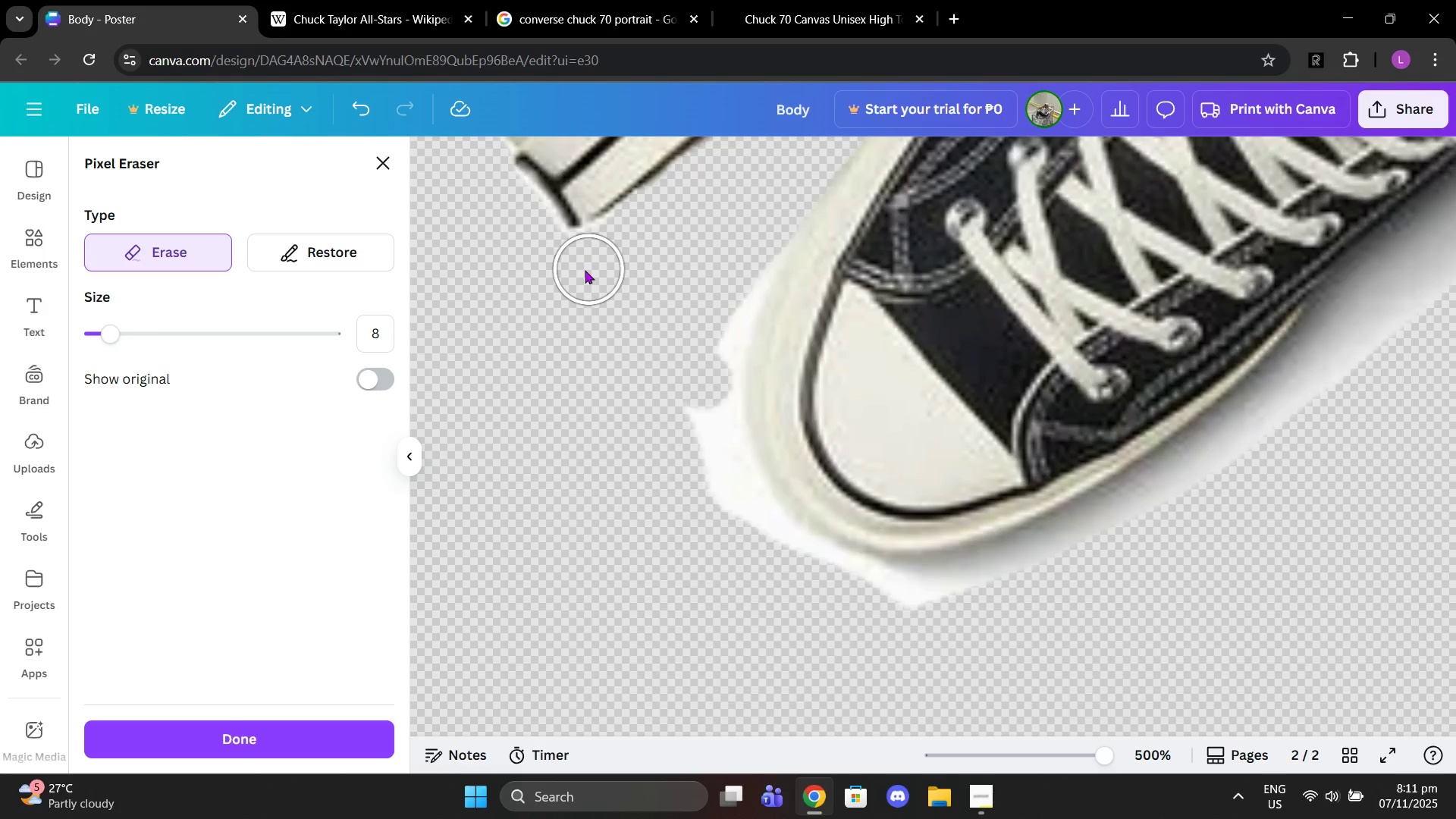 
scroll: coordinate [694, 463], scroll_direction: down, amount: 2.0
 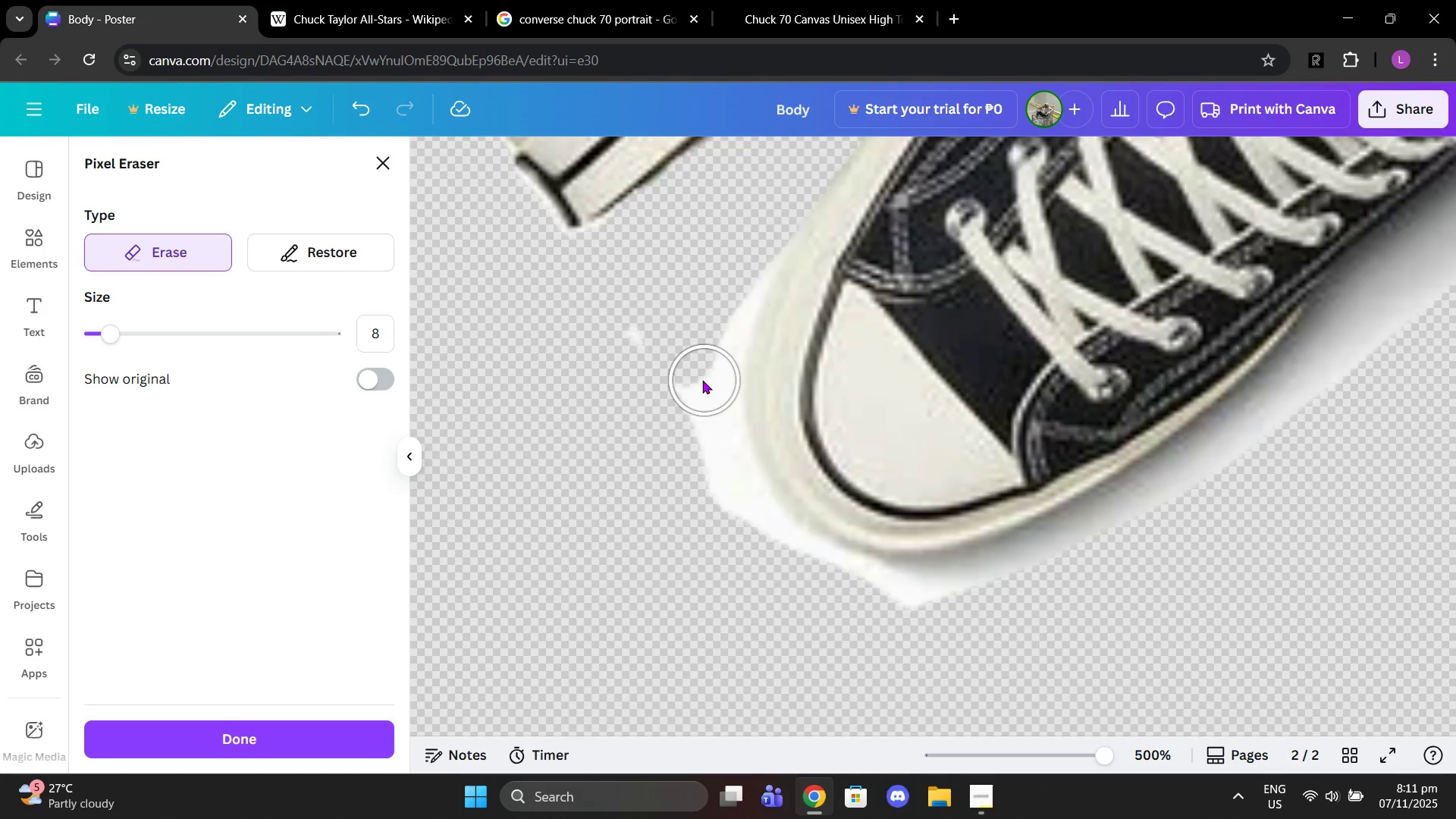 
left_click([585, 264])
 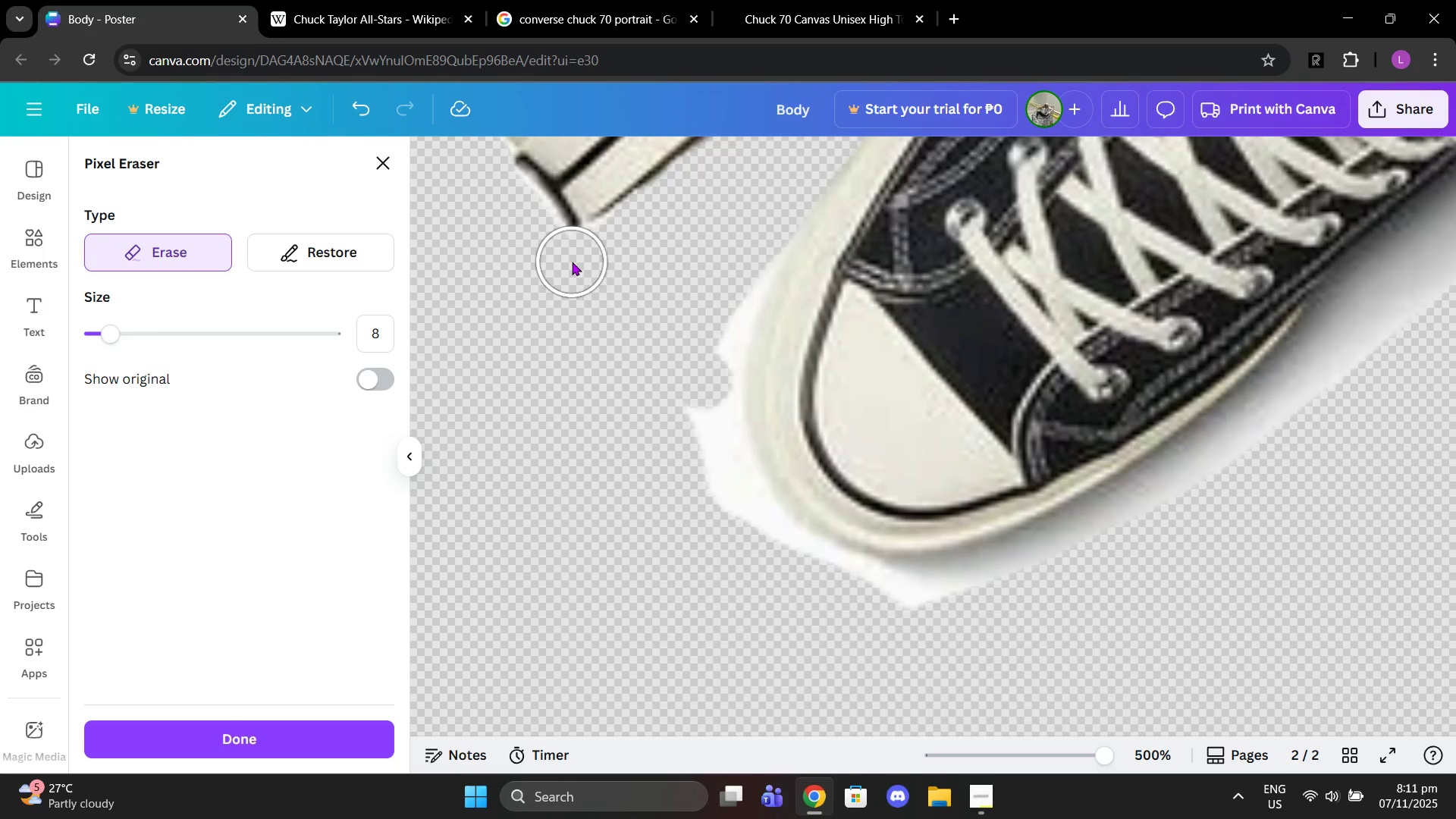 
left_click([572, 262])
 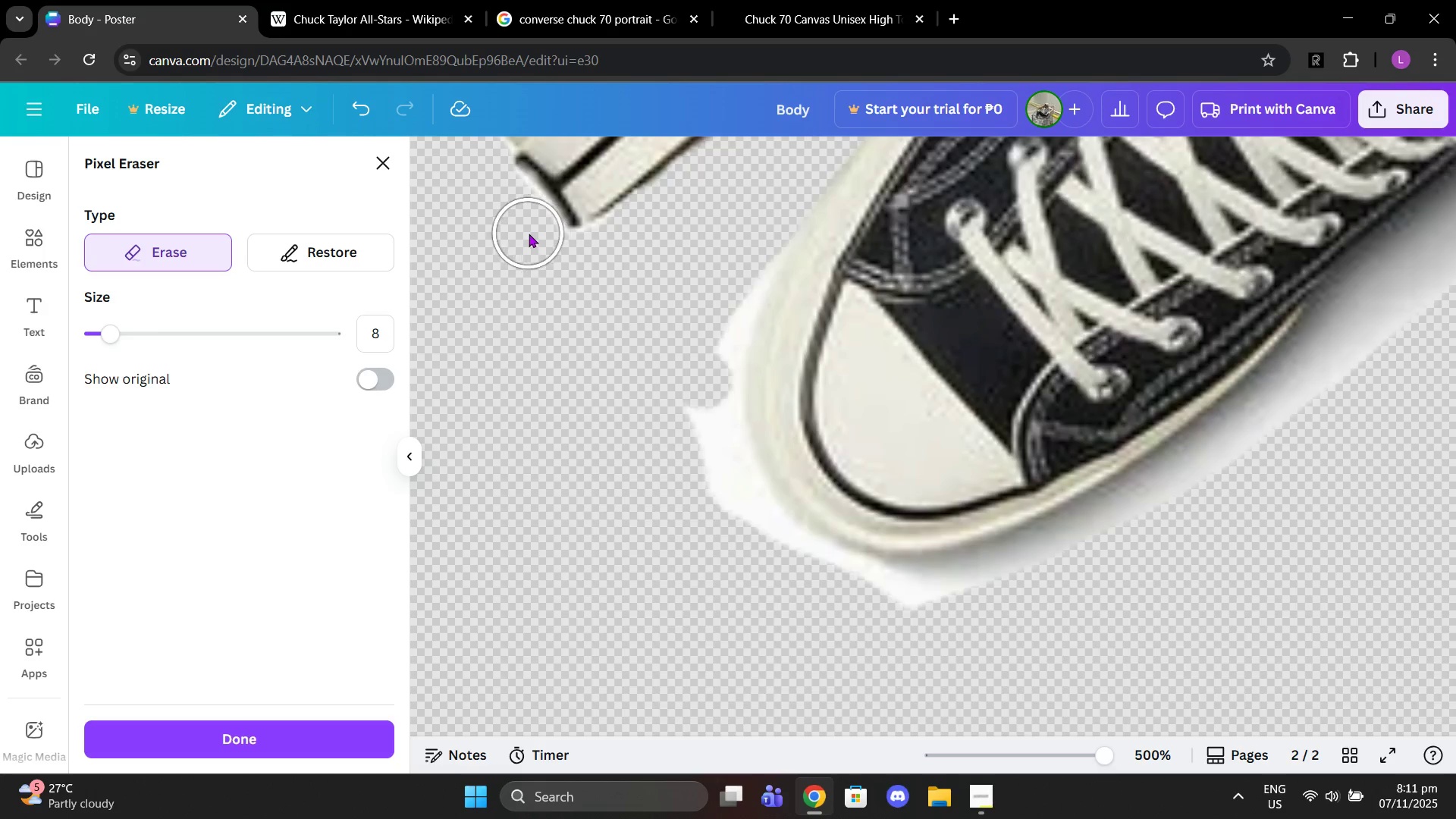 
left_click([529, 234])
 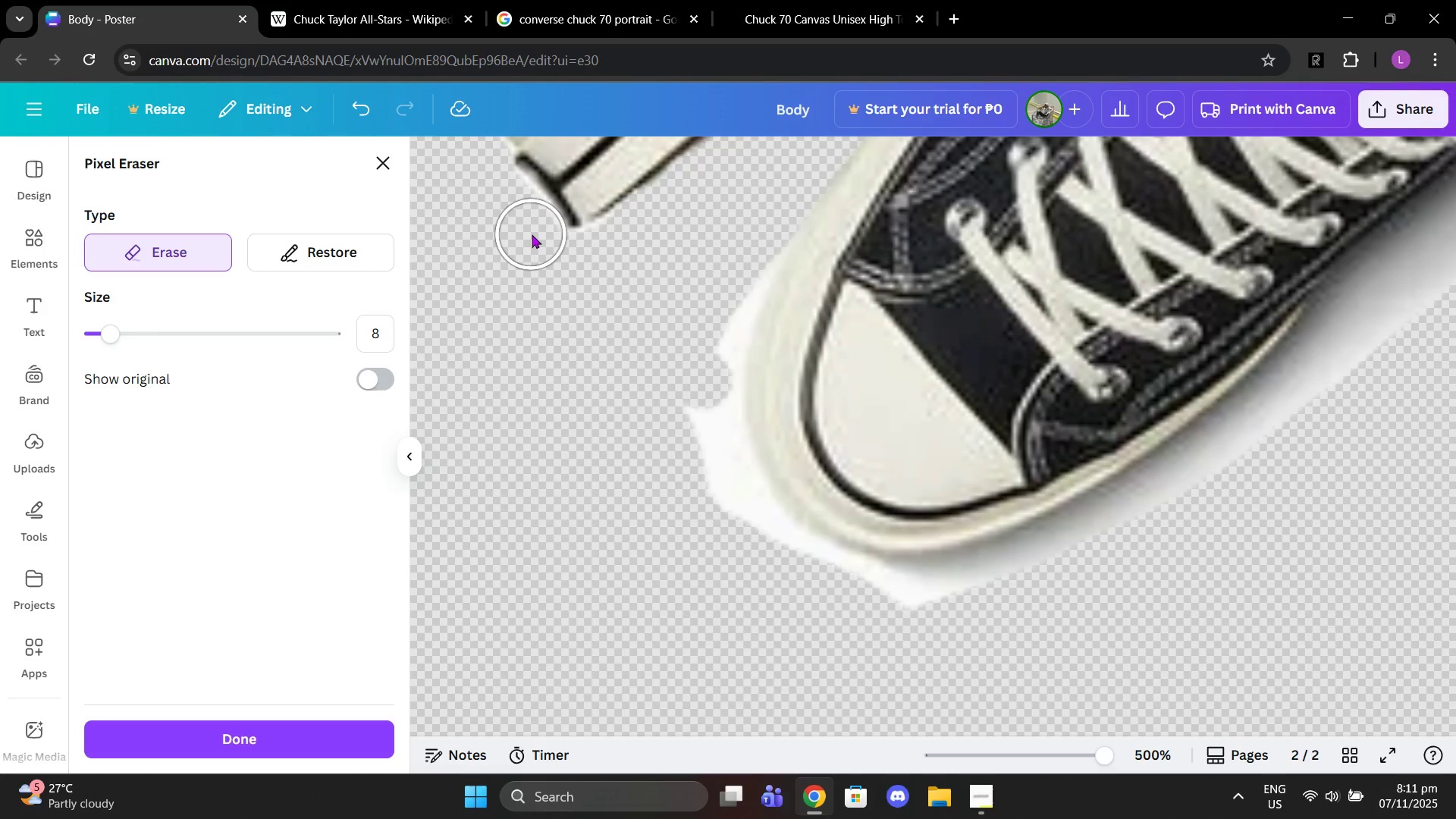 
left_click([532, 234])
 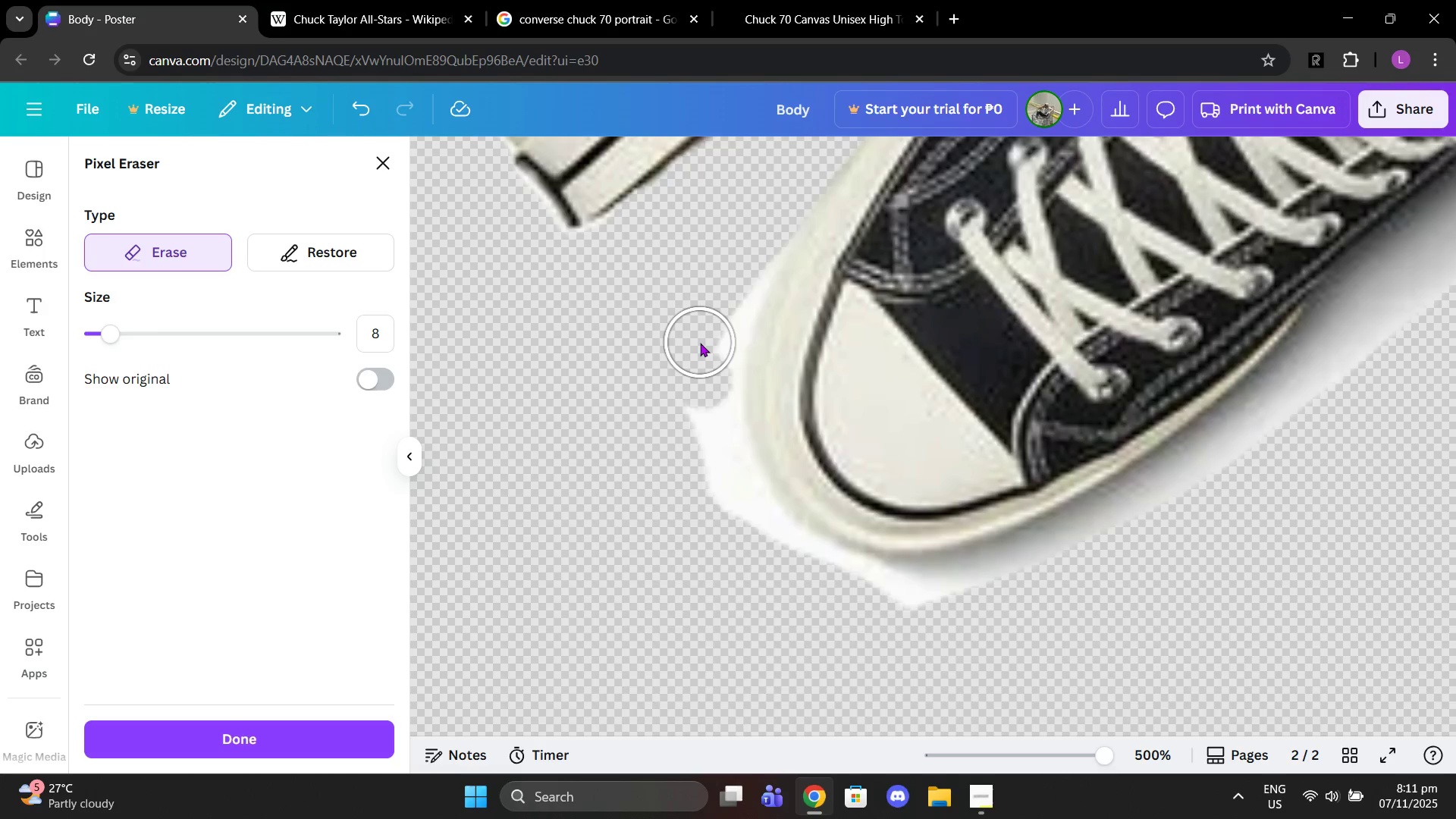 
double_click([705, 341])
 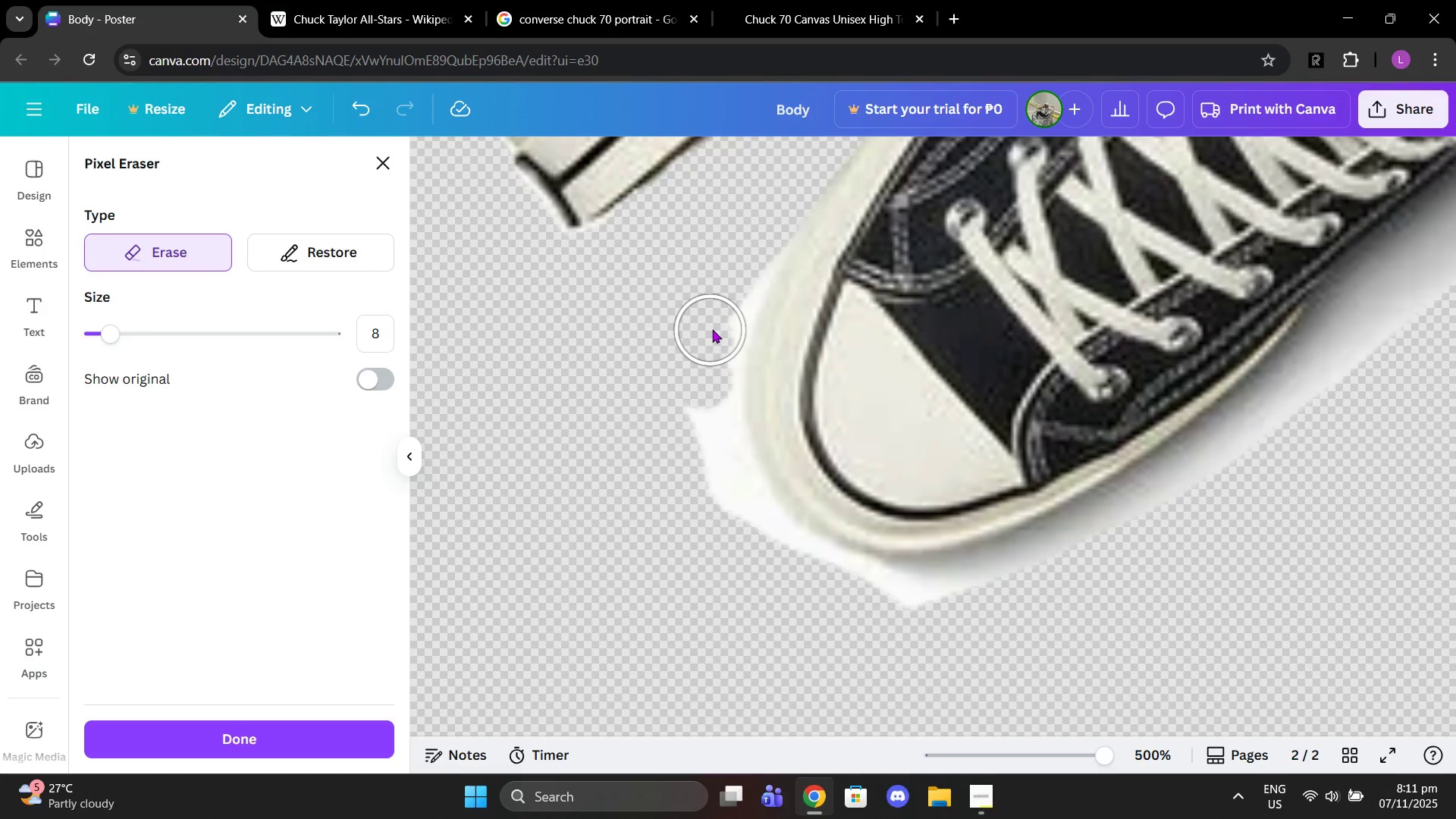 
left_click_drag(start_coordinate=[711, 329], to_coordinate=[722, 325])
 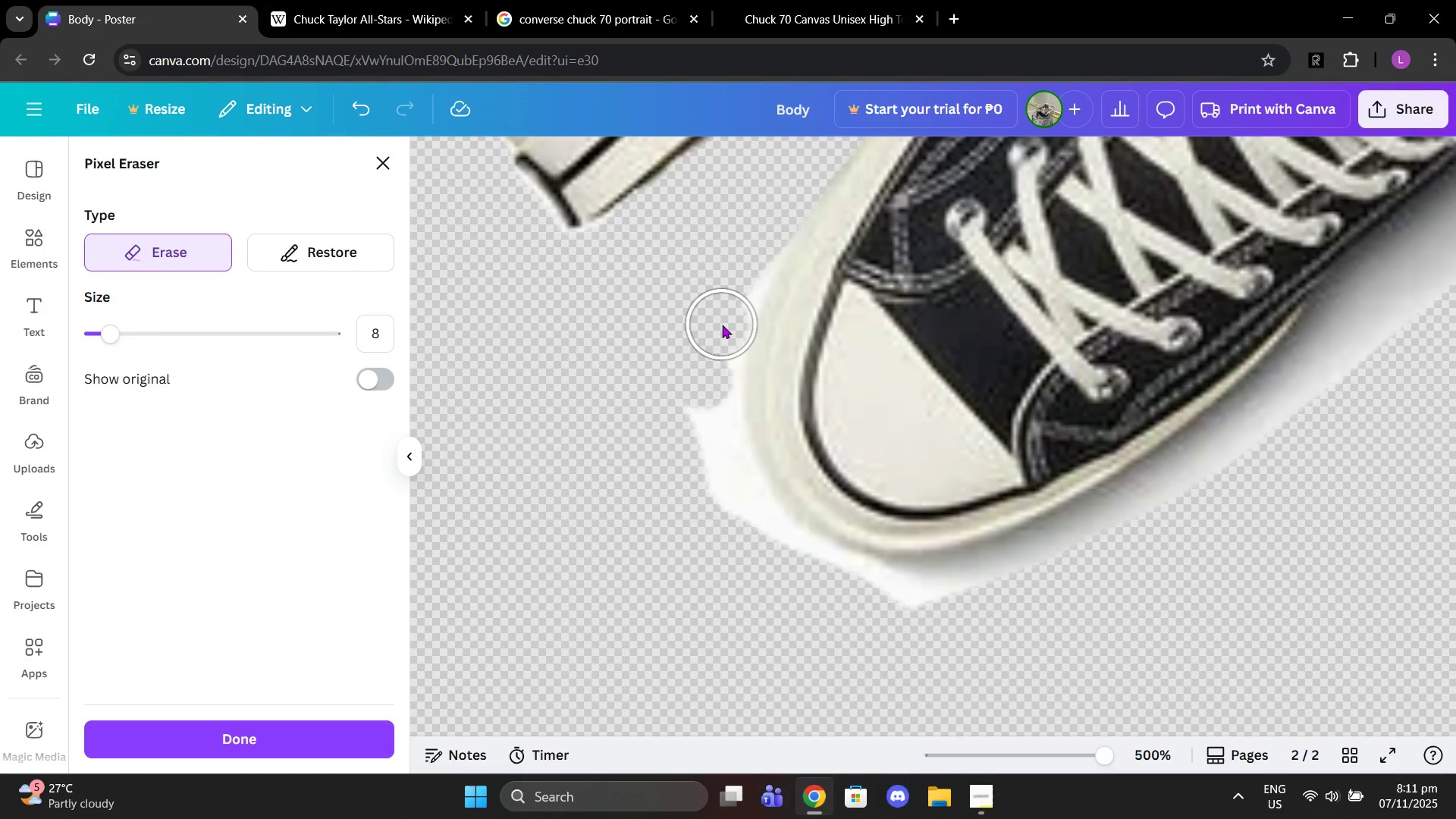 
double_click([722, 325])
 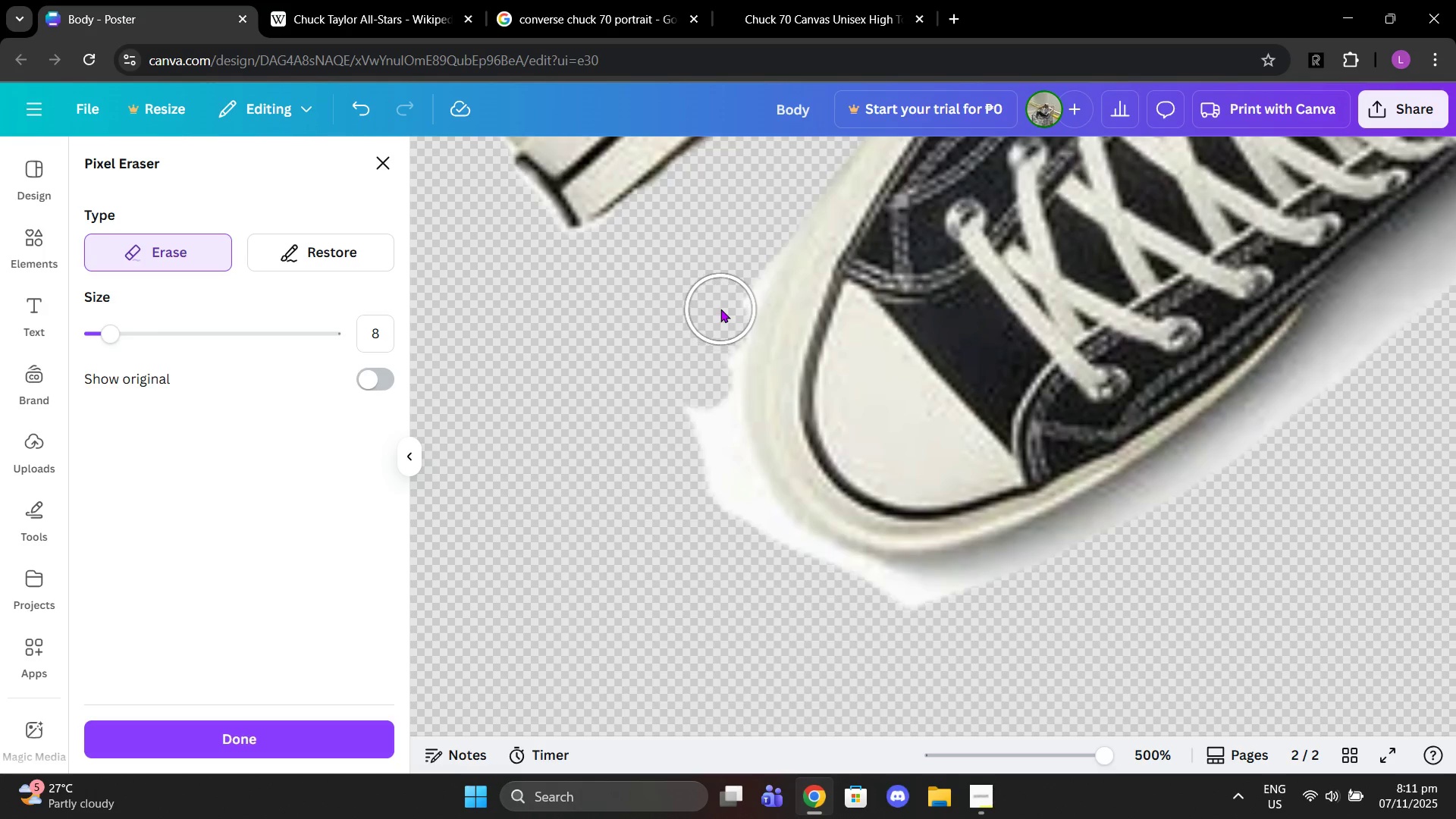 
 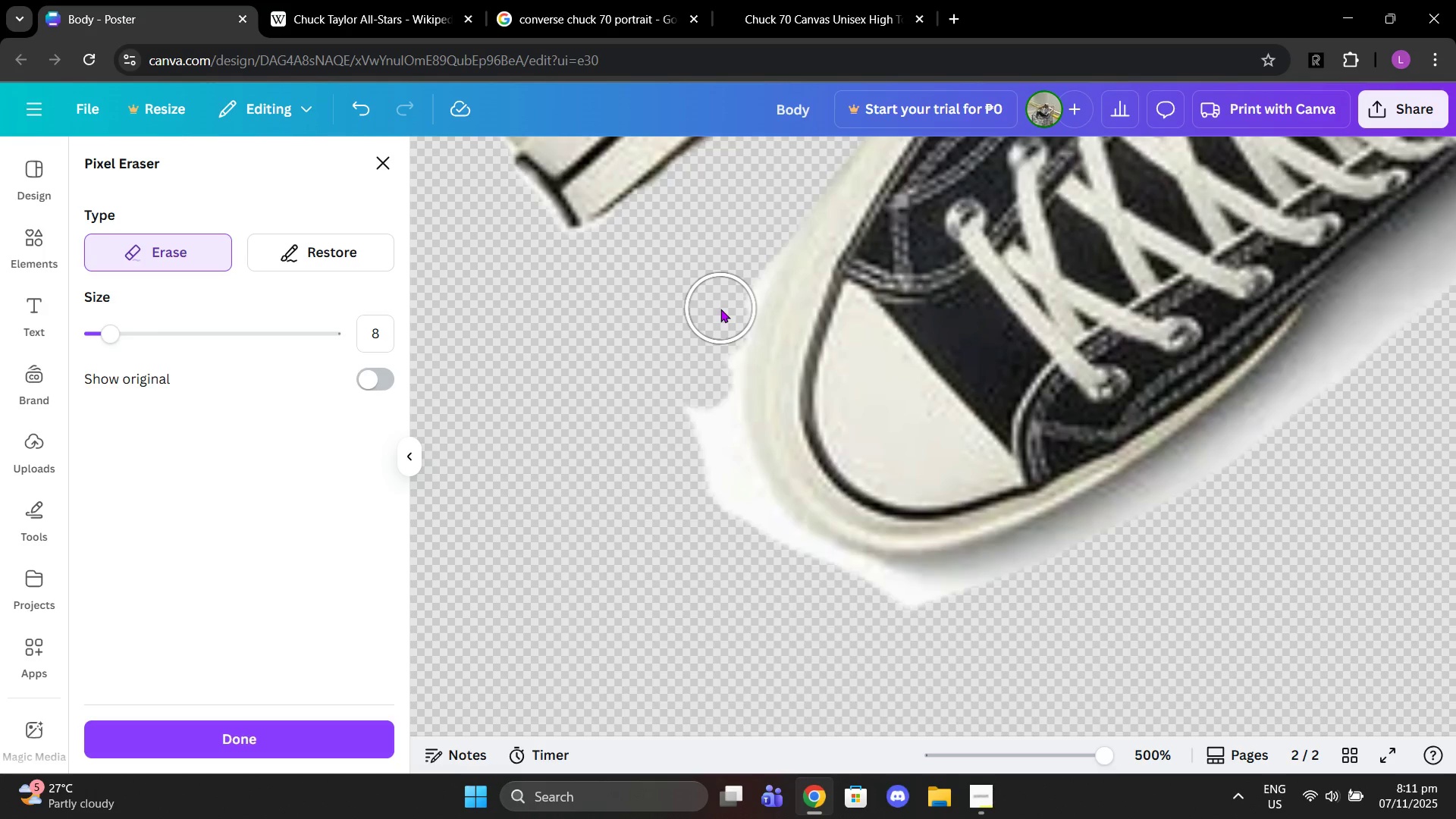 
left_click([720, 309])
 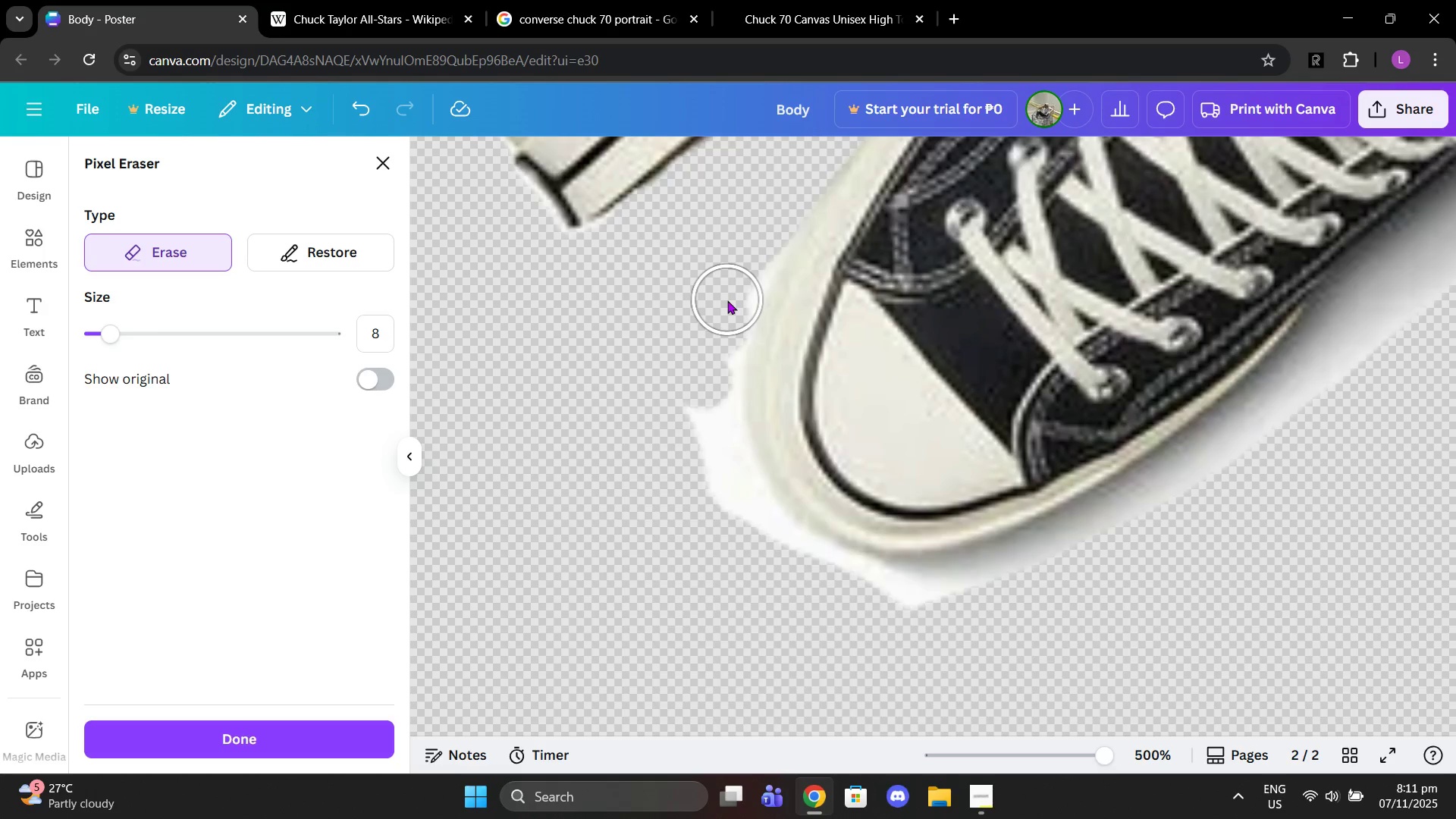 
left_click([727, 300])
 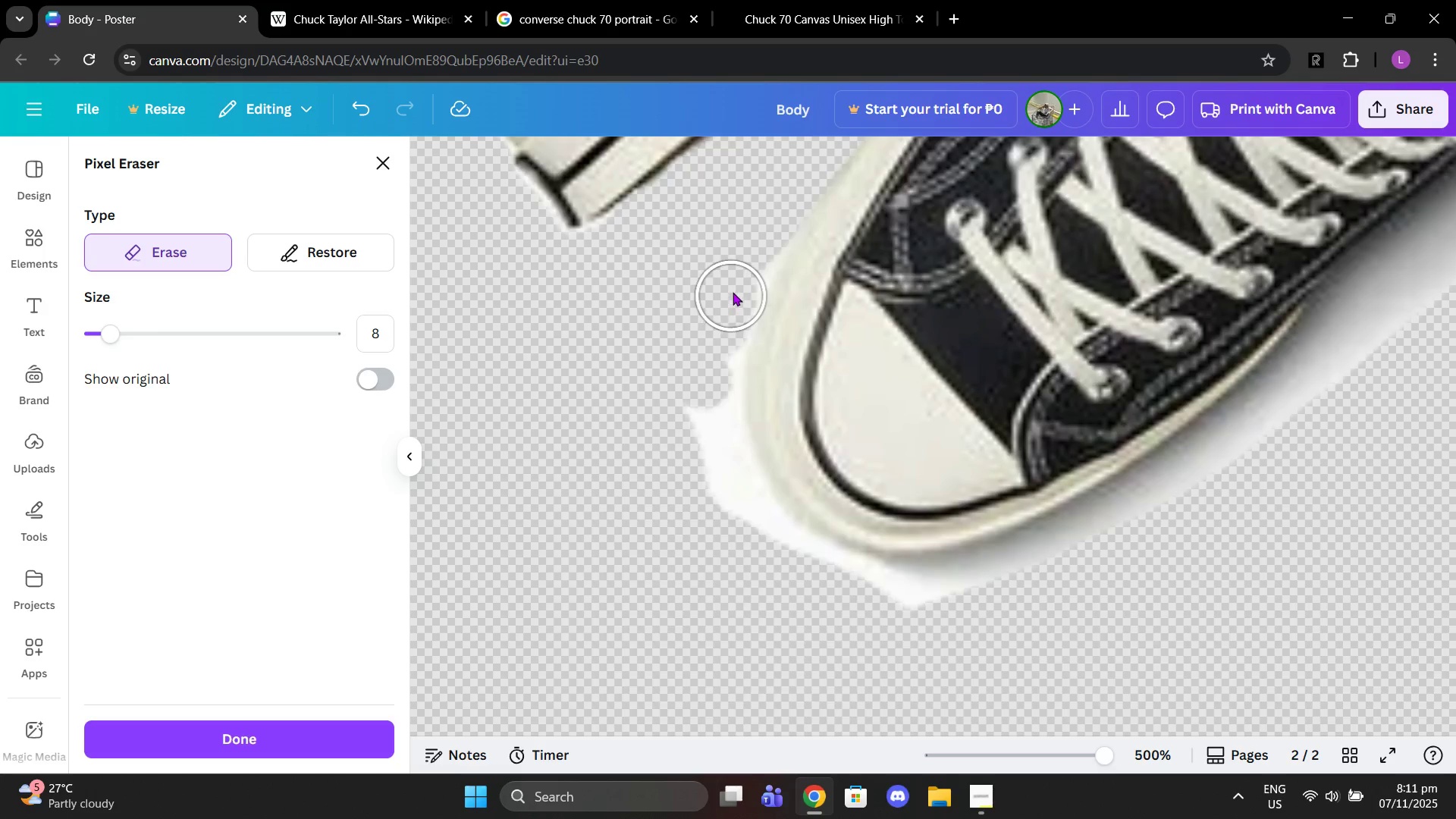 
double_click([733, 292])
 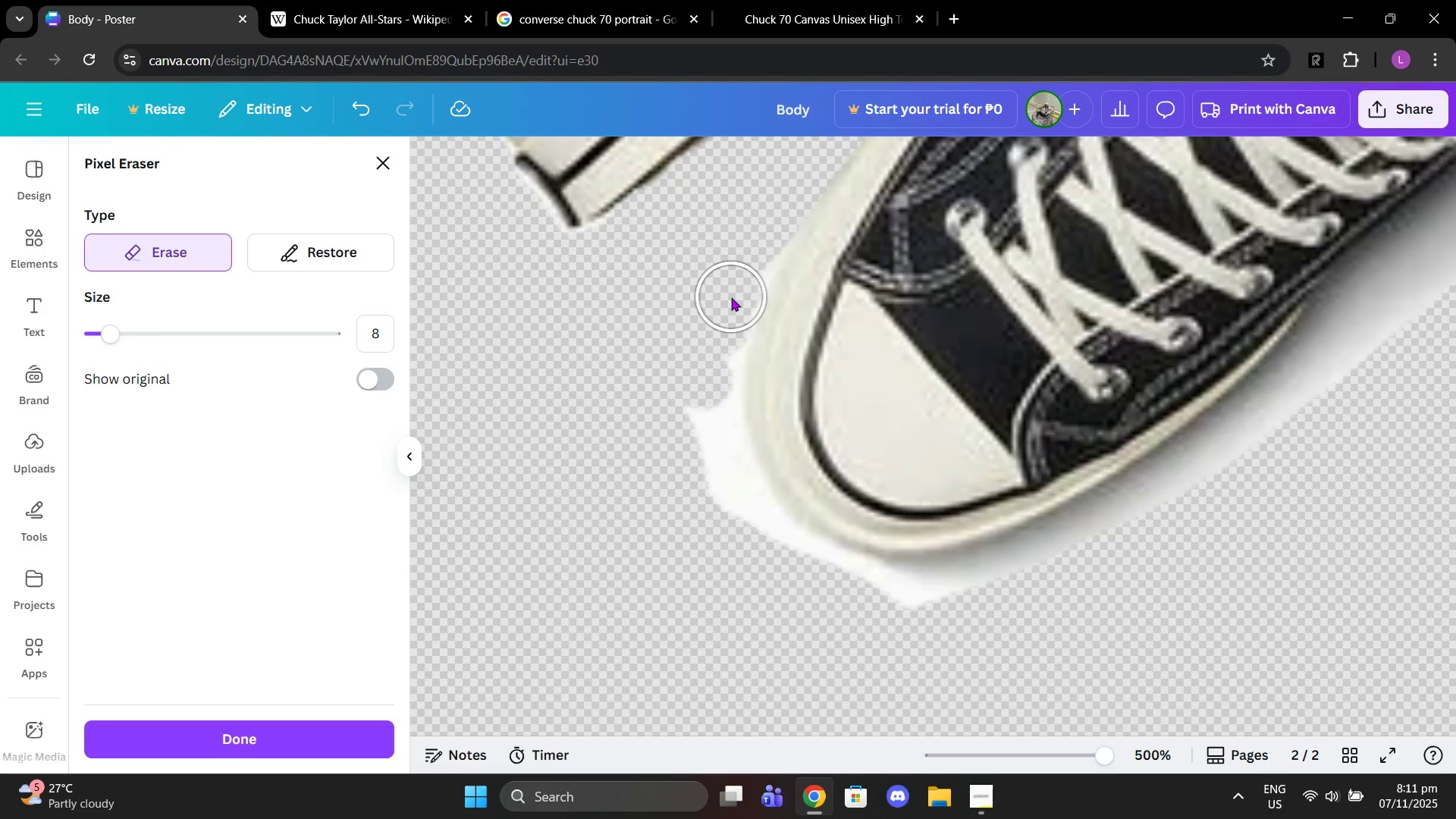 
scroll: coordinate [731, 297], scroll_direction: up, amount: 1.0
 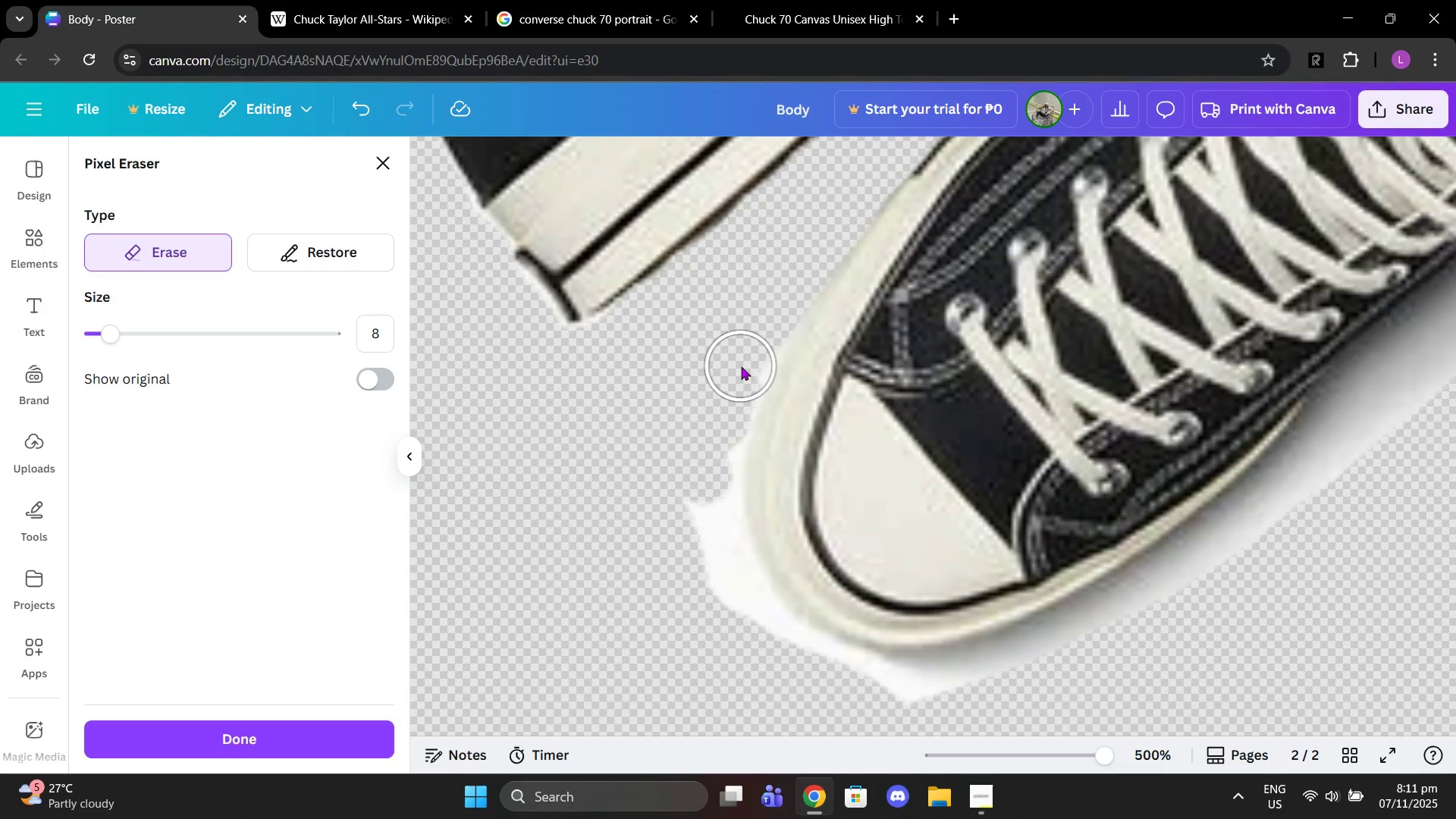 
left_click([741, 366])
 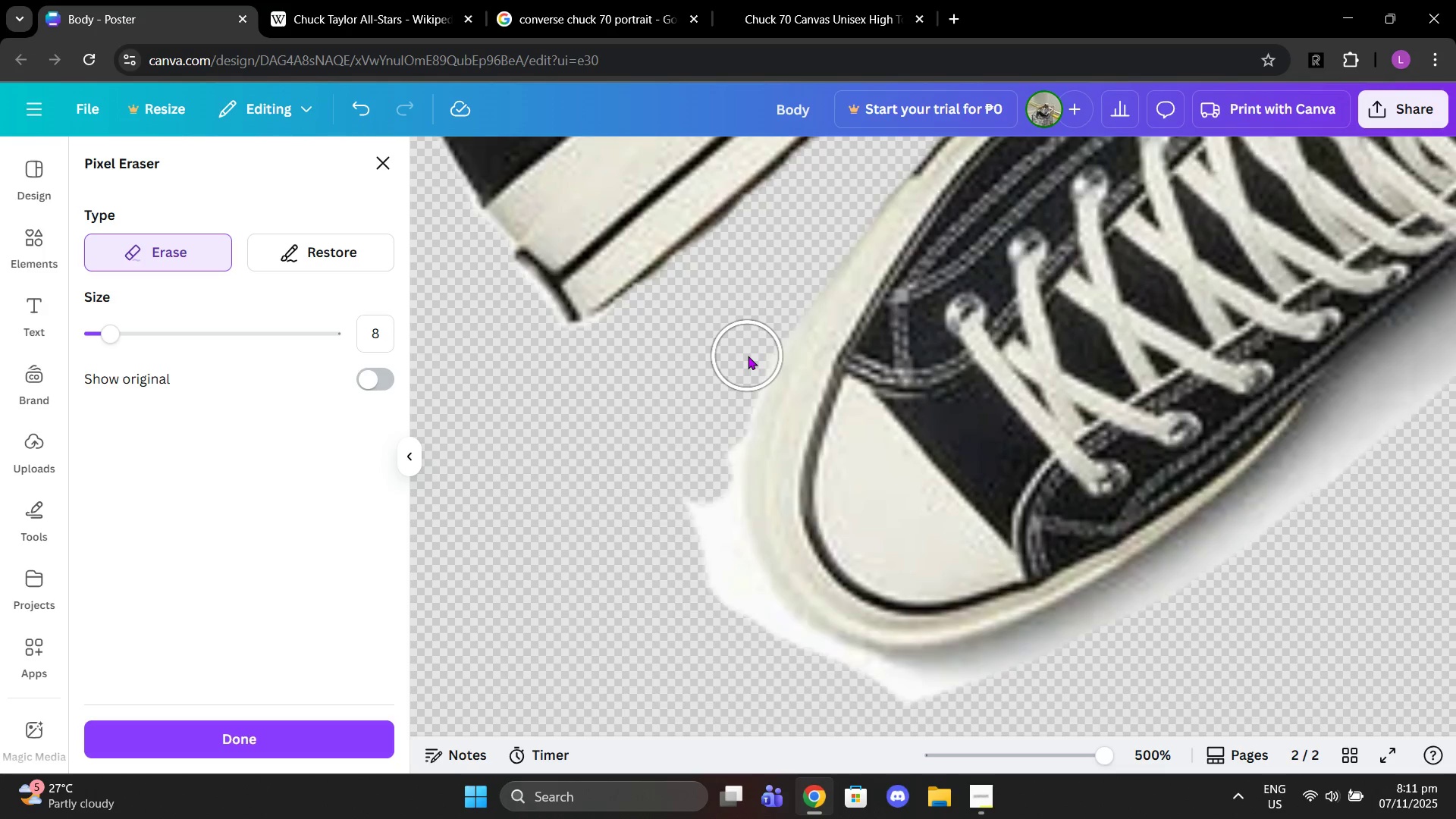 
left_click([748, 356])
 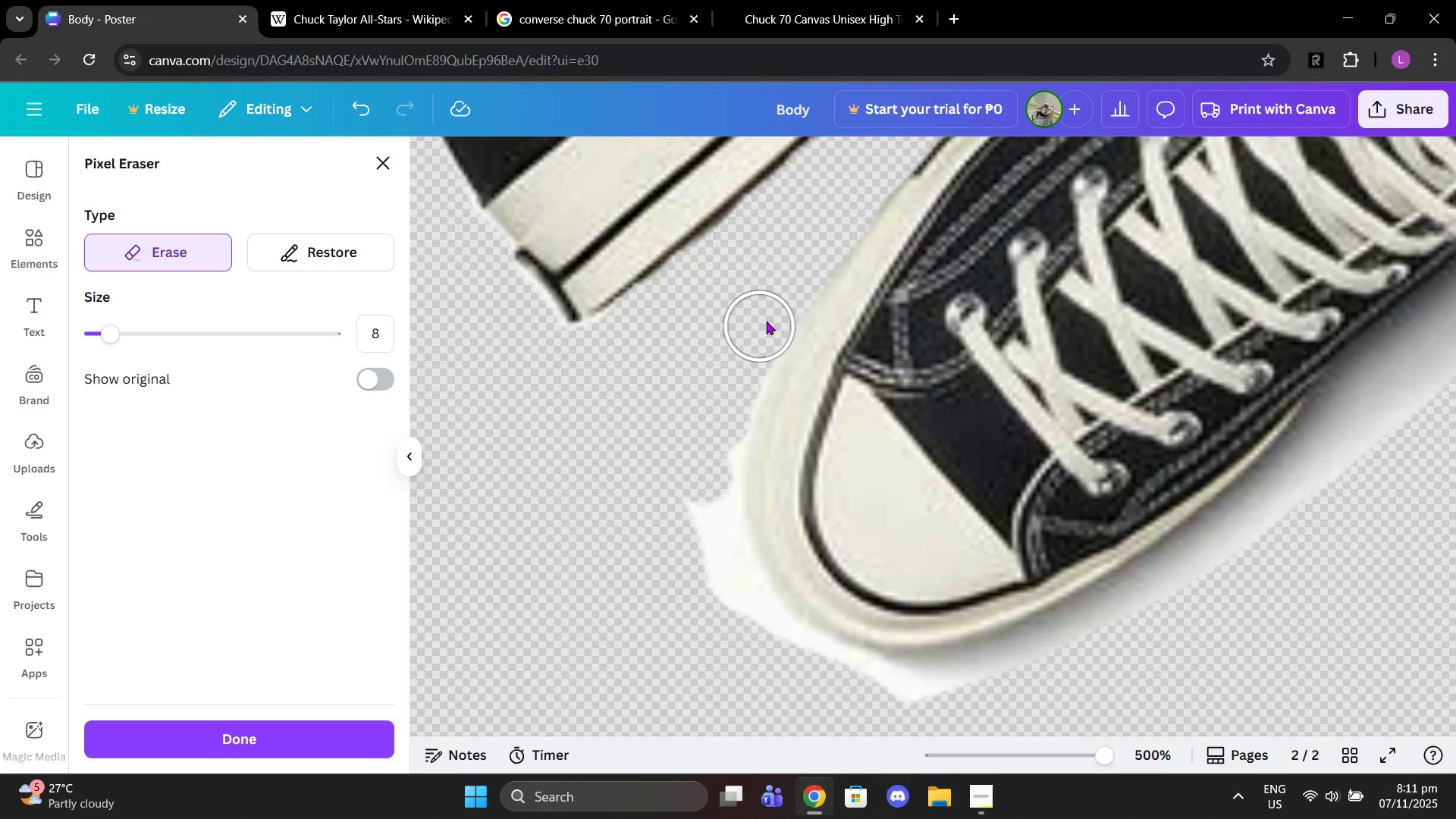 
left_click([767, 321])
 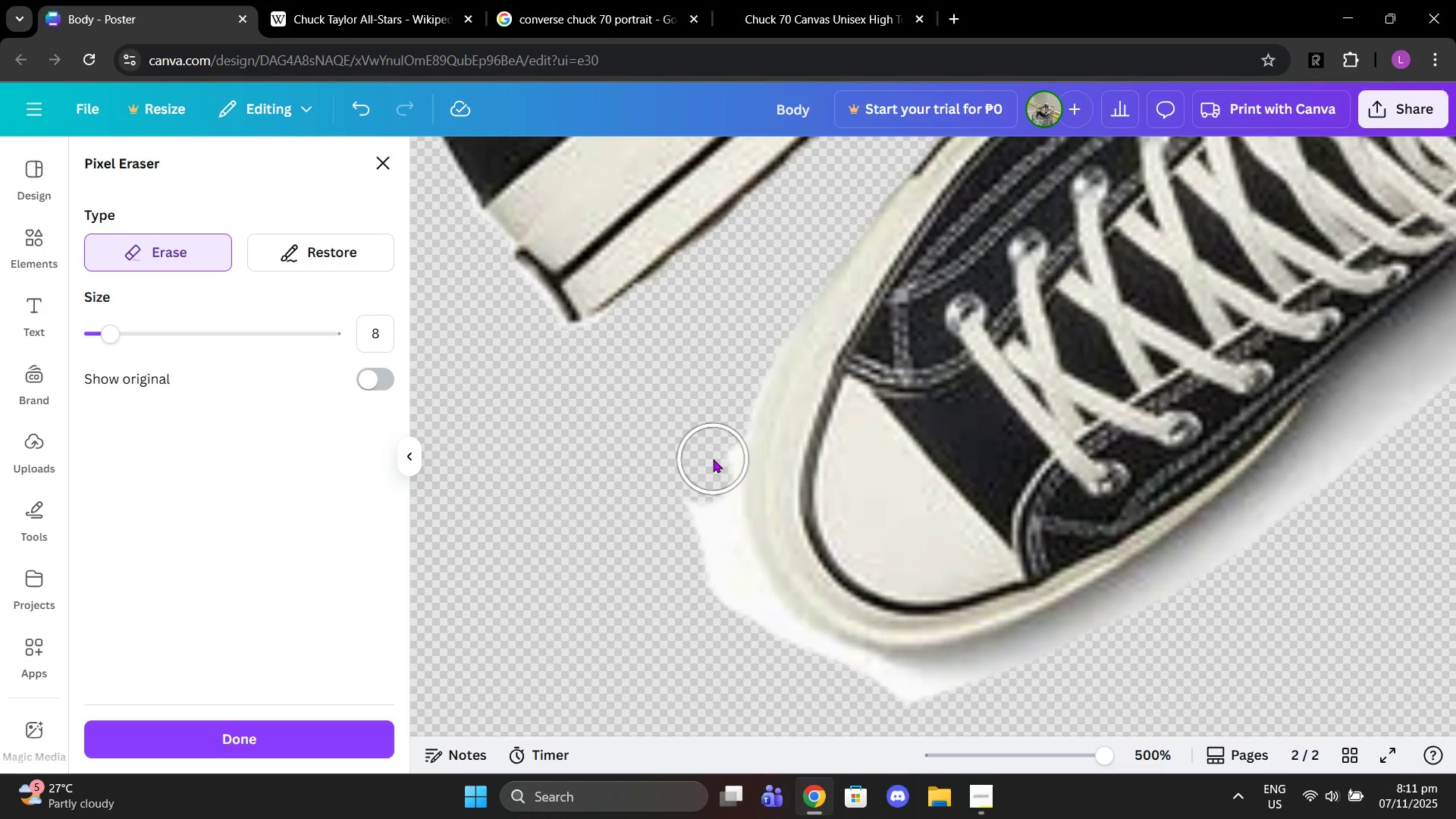 
left_click([709, 459])
 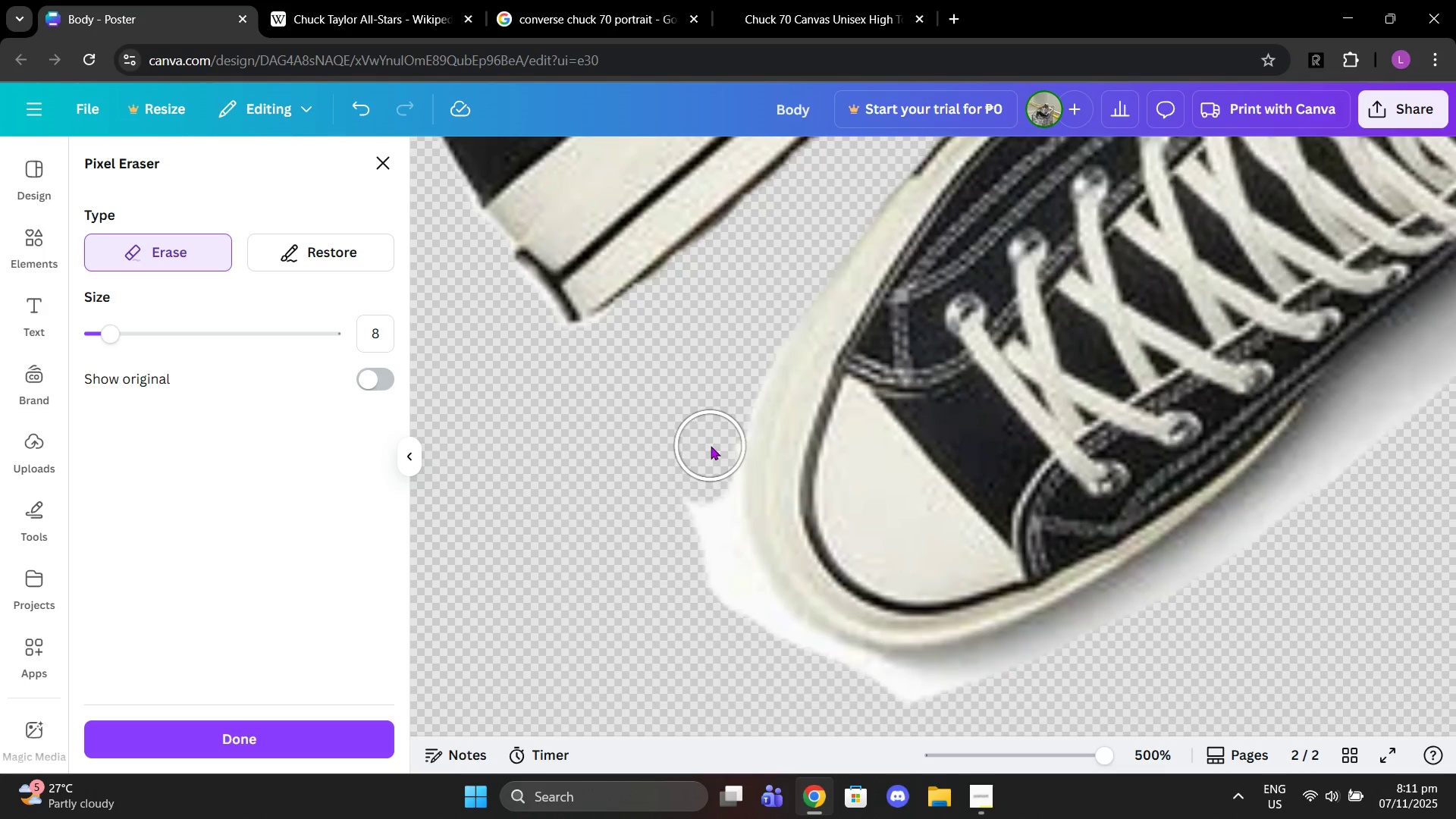 
left_click([711, 446])
 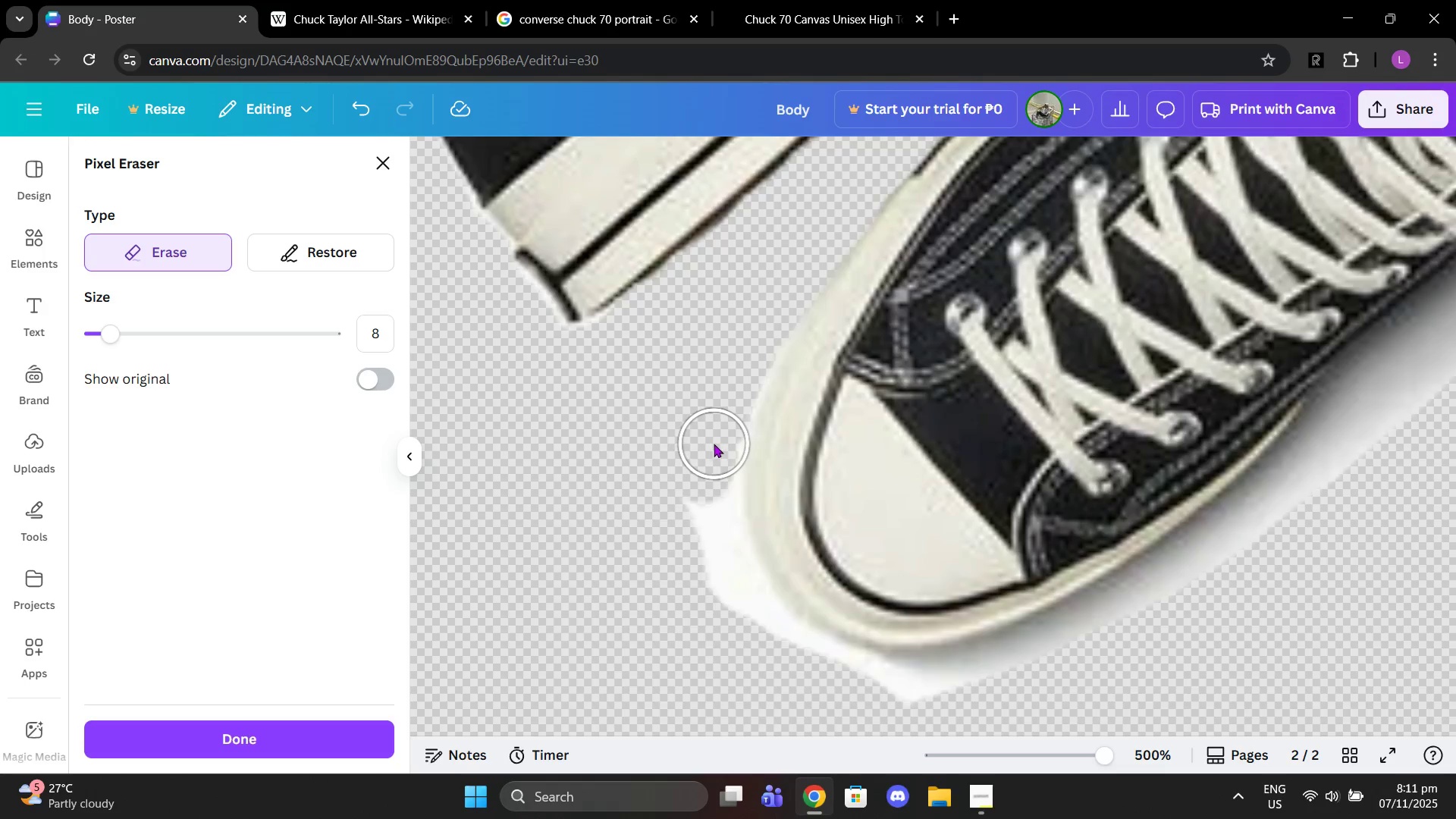 
left_click([713, 444])
 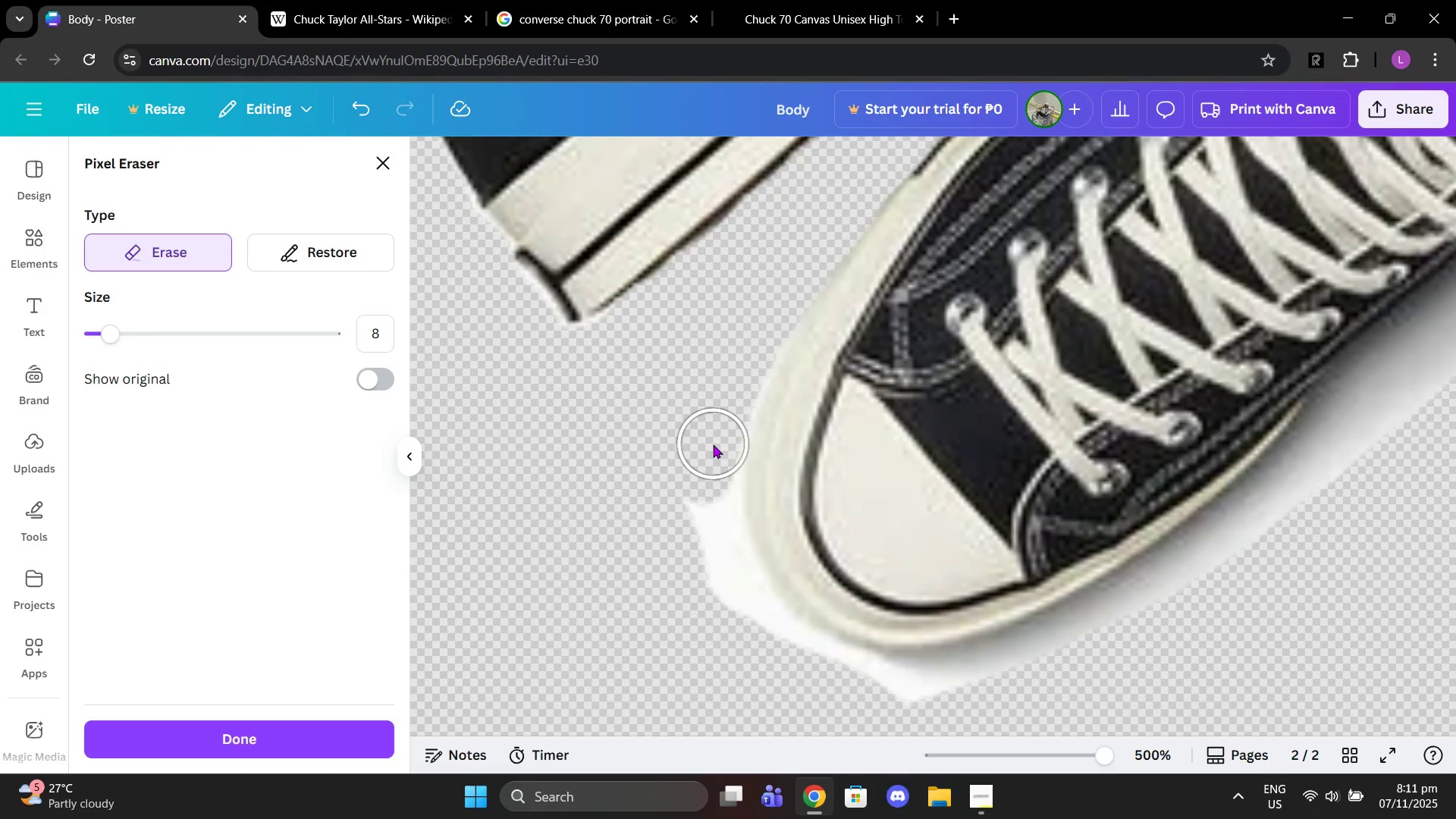 
left_click([713, 444])
 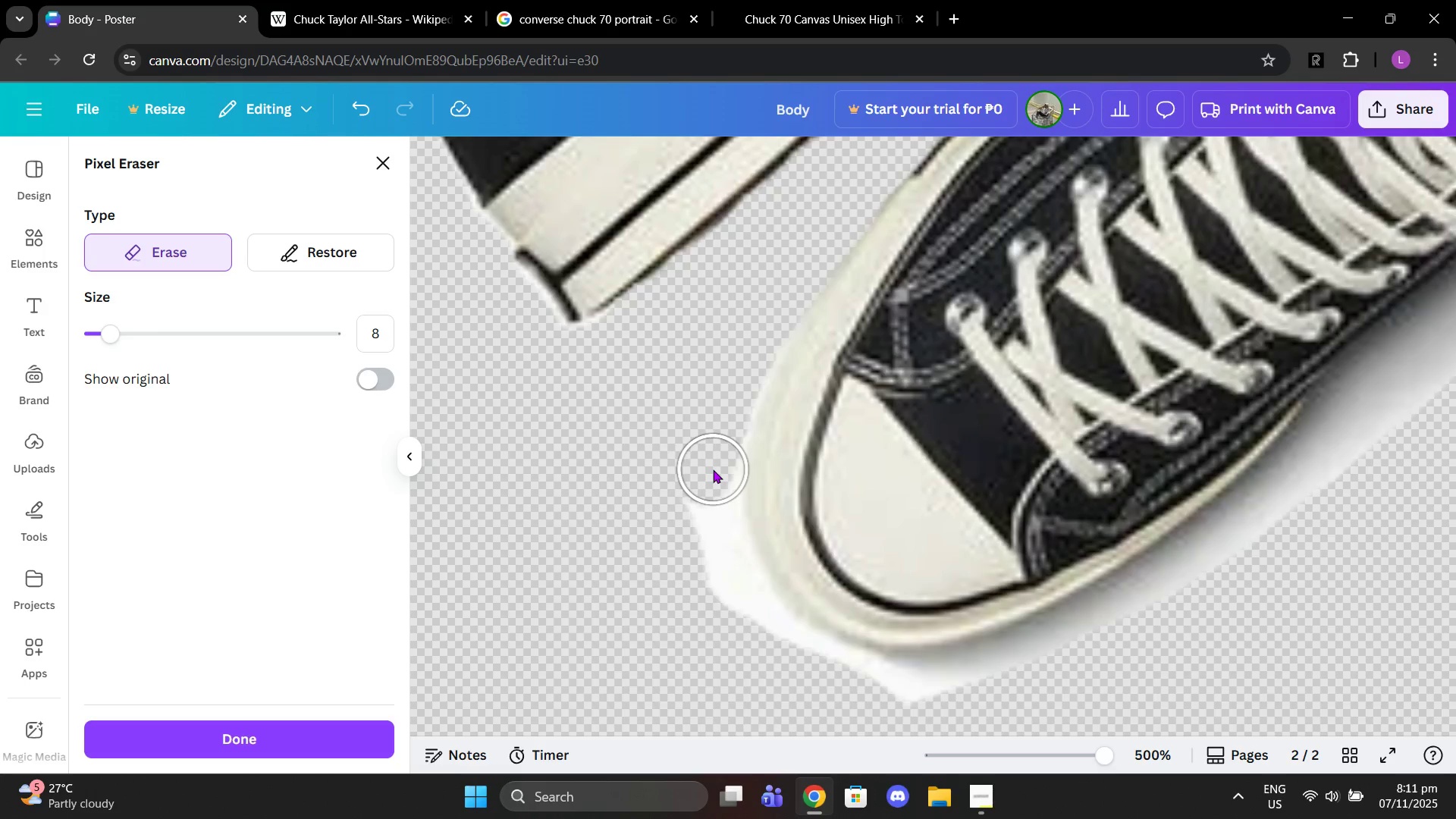 
double_click([713, 469])
 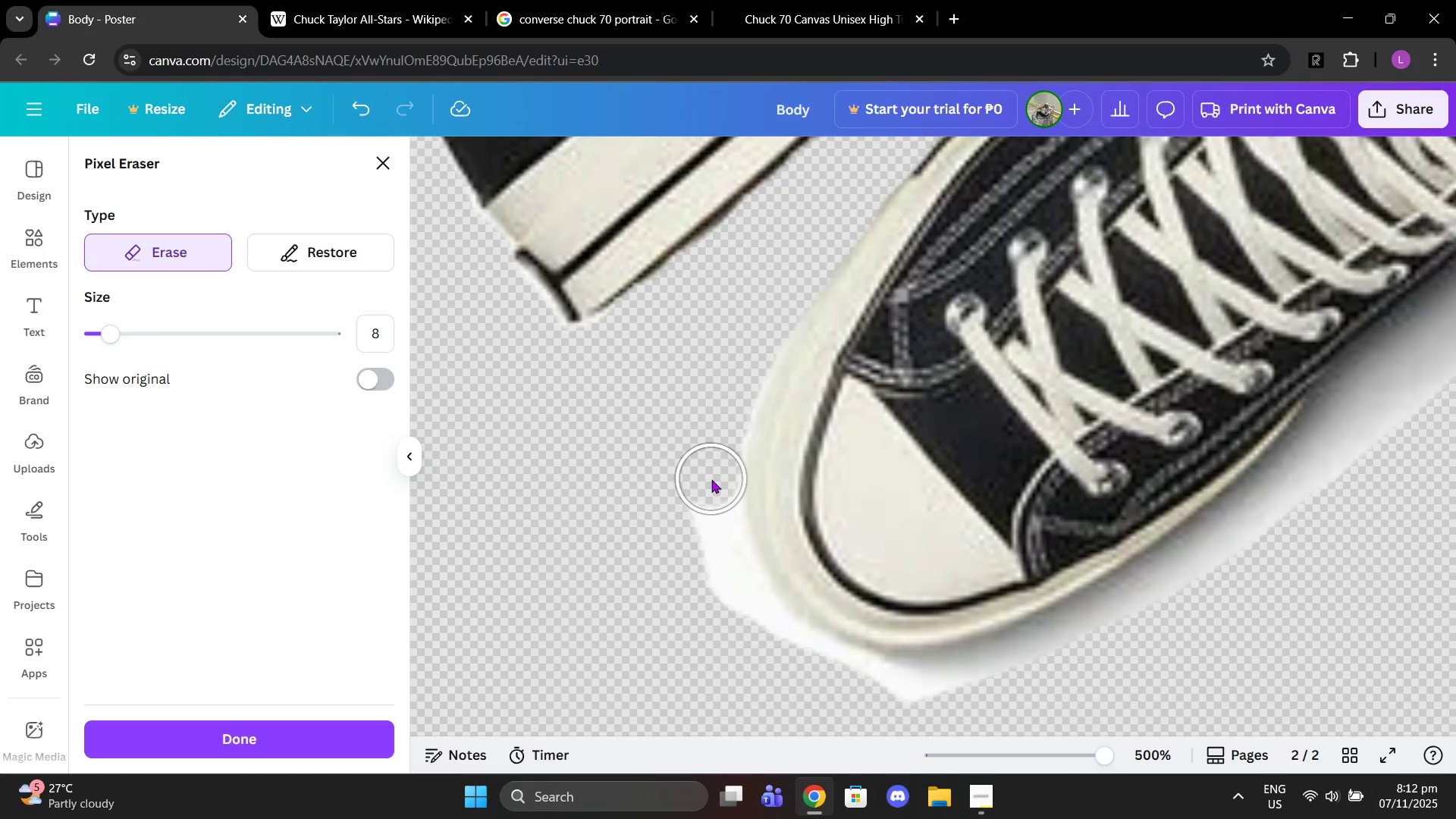 
triple_click([711, 479])
 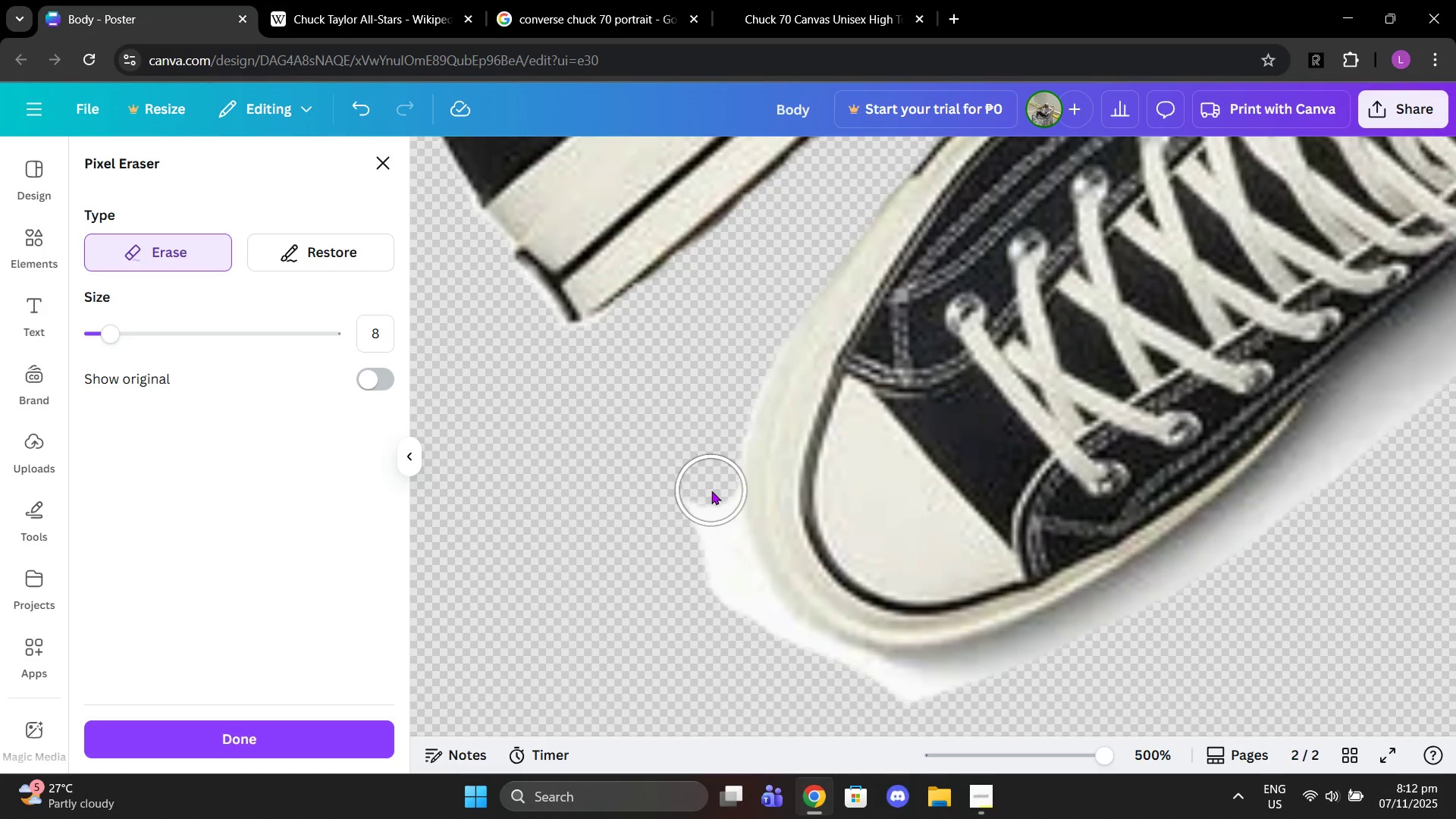 
left_click_drag(start_coordinate=[711, 491], to_coordinate=[711, 547])
 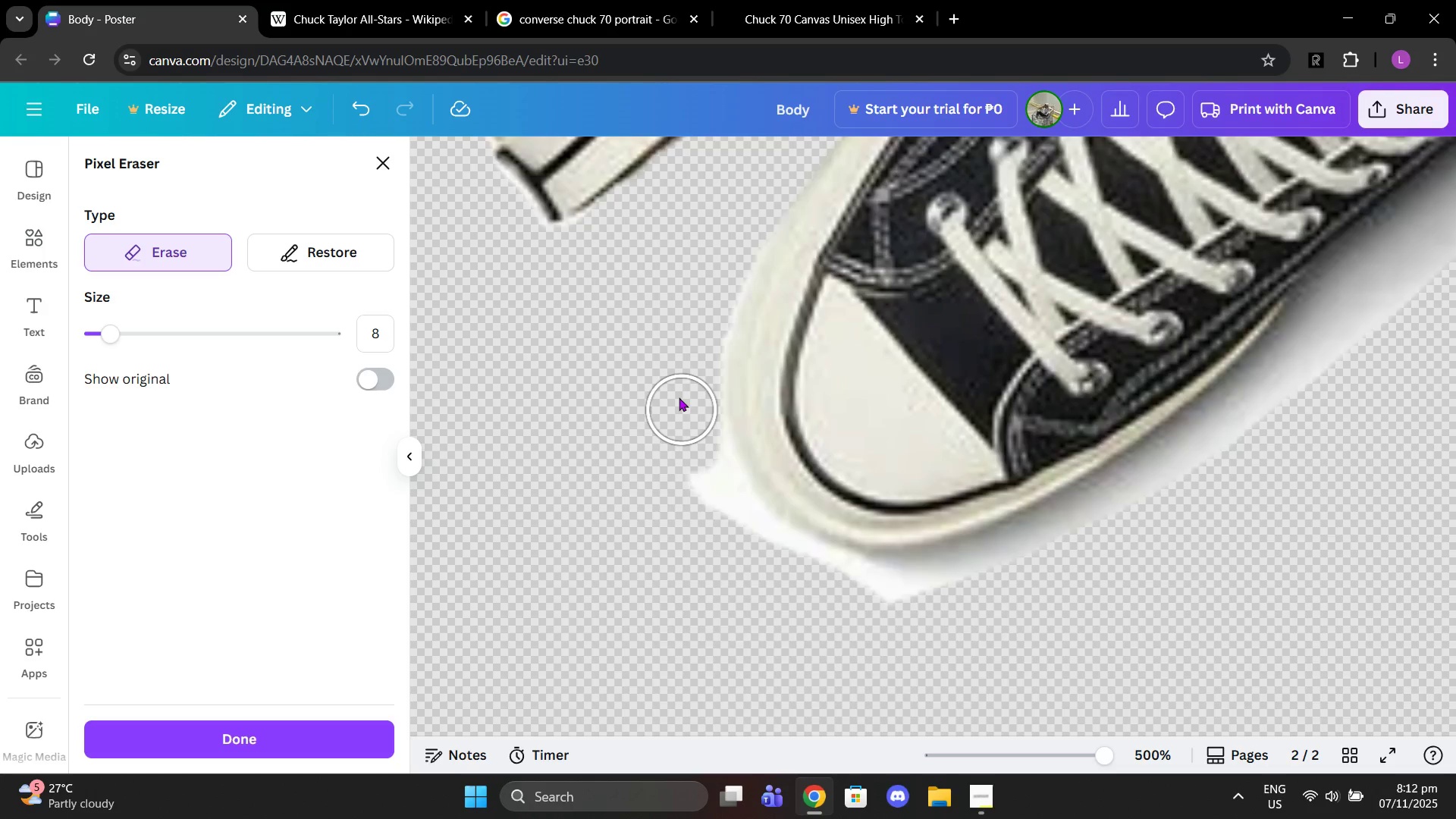 
left_click_drag(start_coordinate=[682, 419], to_coordinate=[726, 500])
 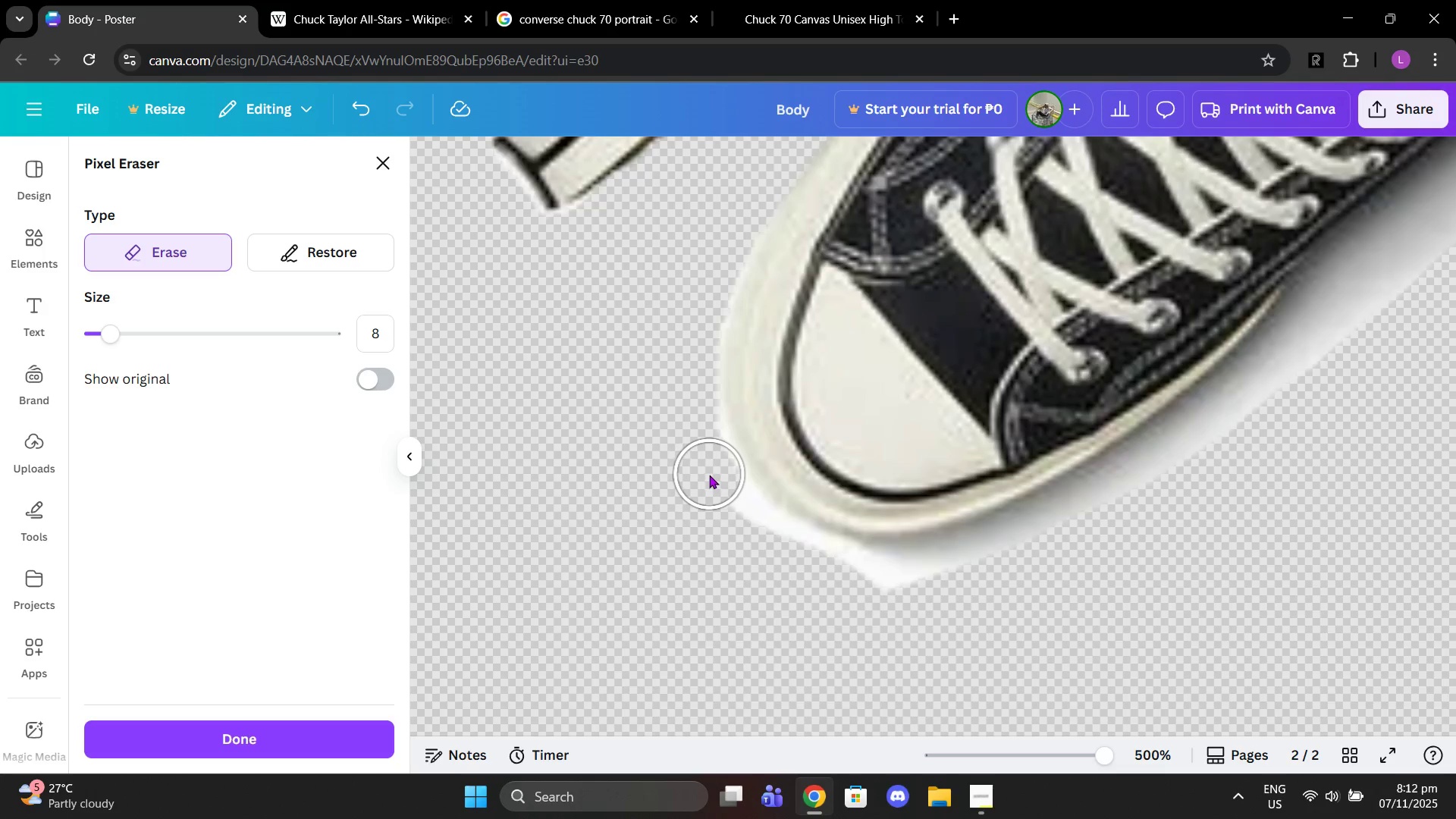 
left_click([709, 475])
 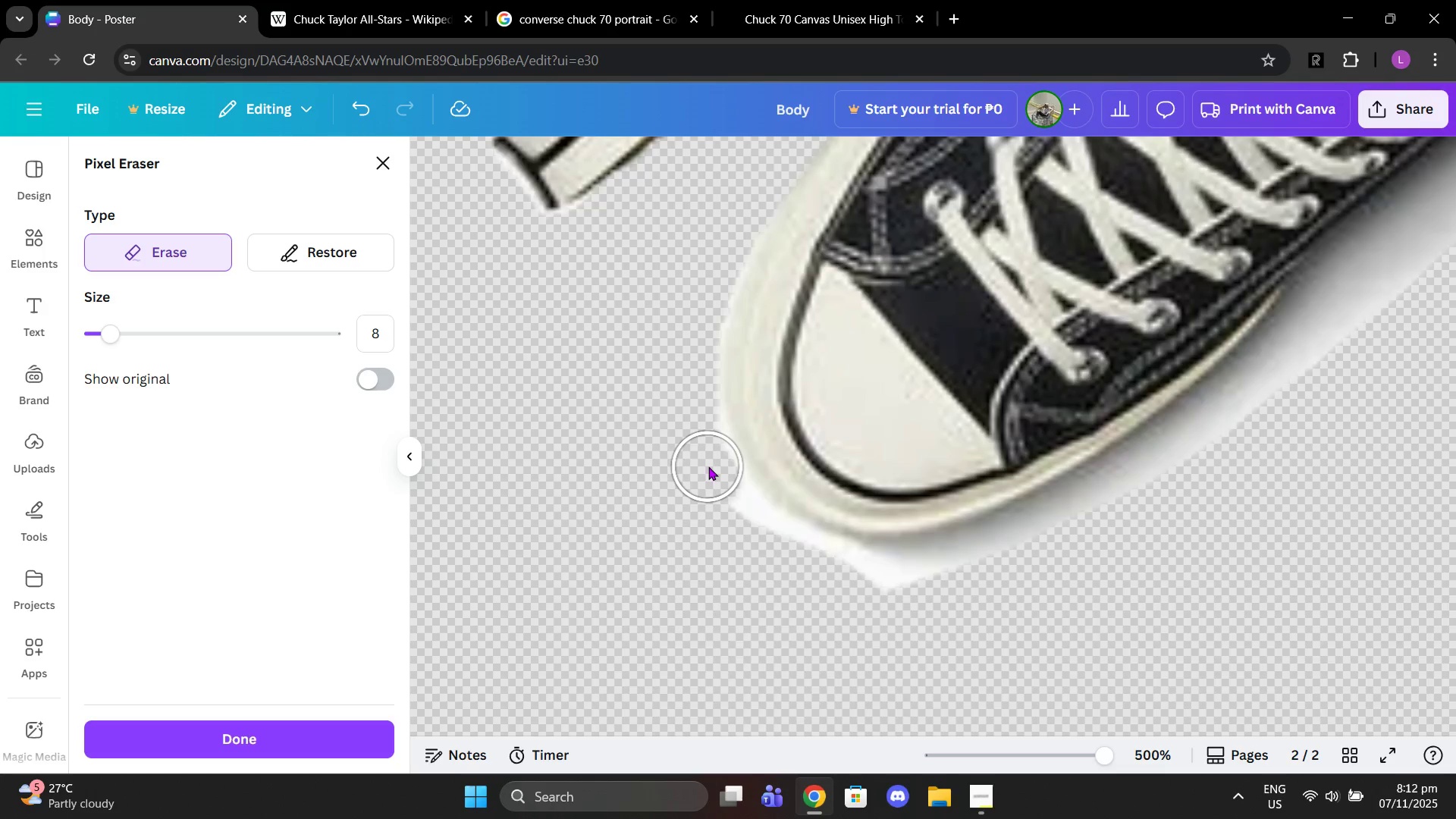 
left_click([708, 466])
 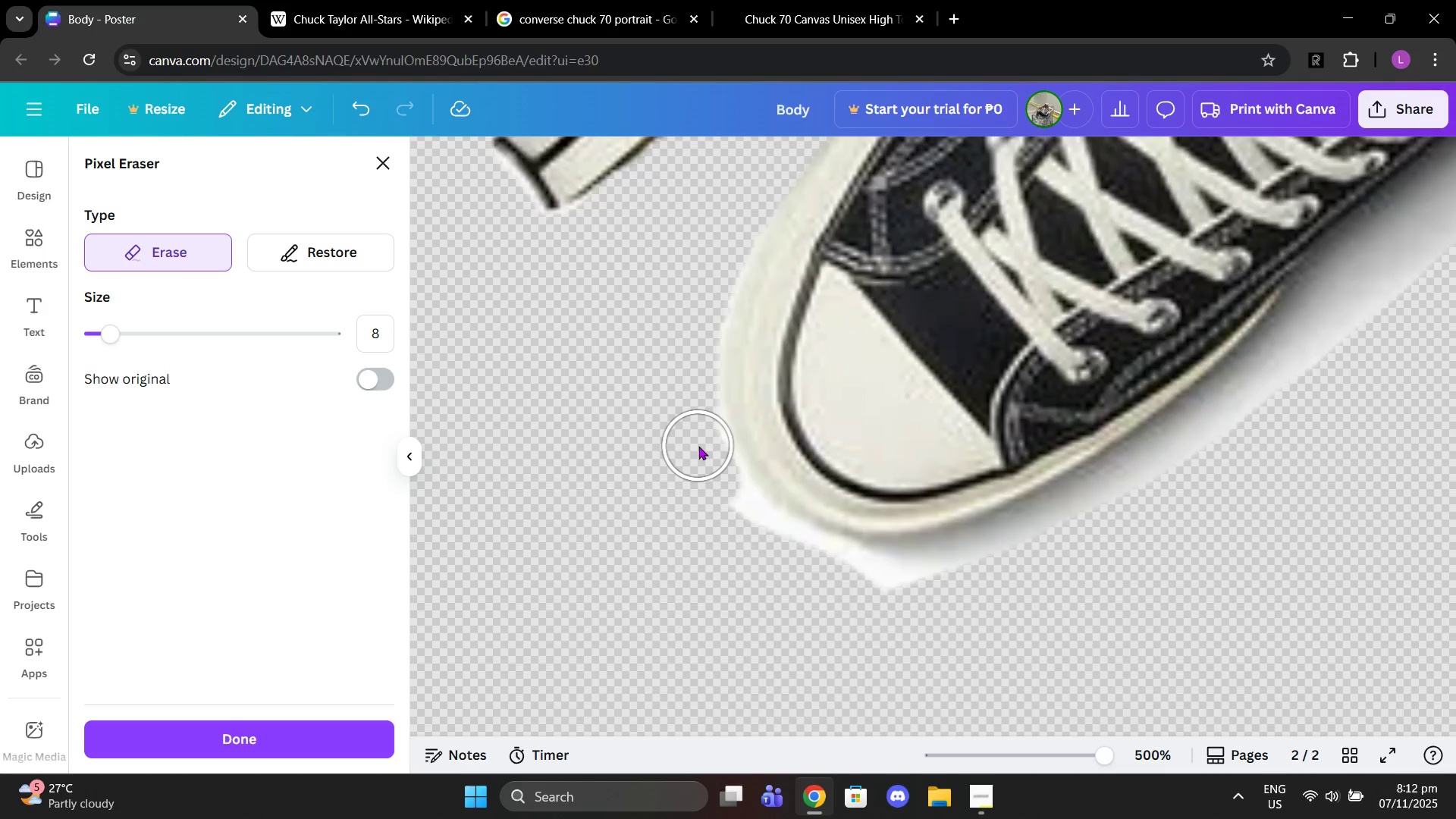 
left_click([698, 446])
 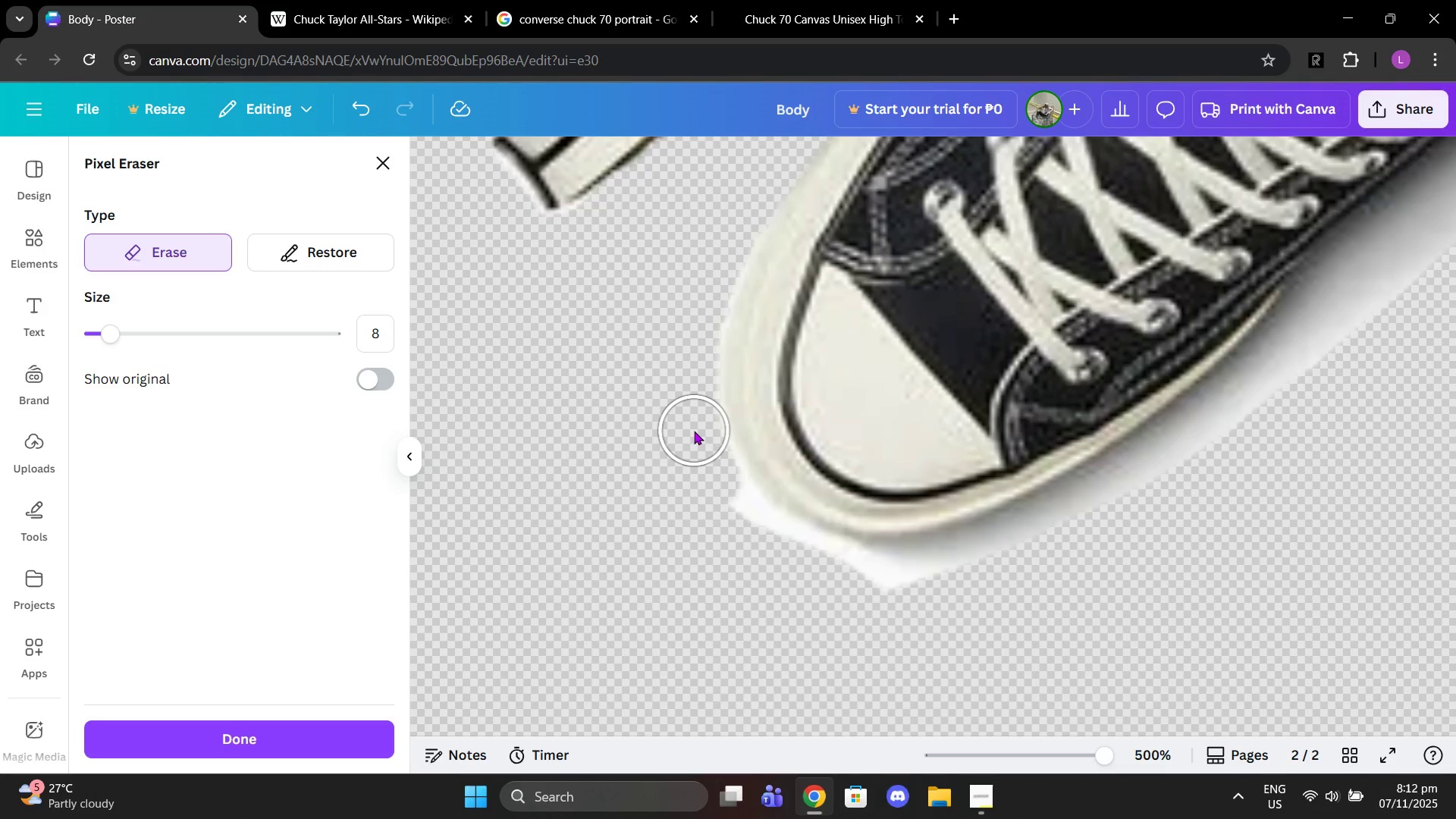 
left_click([694, 431])
 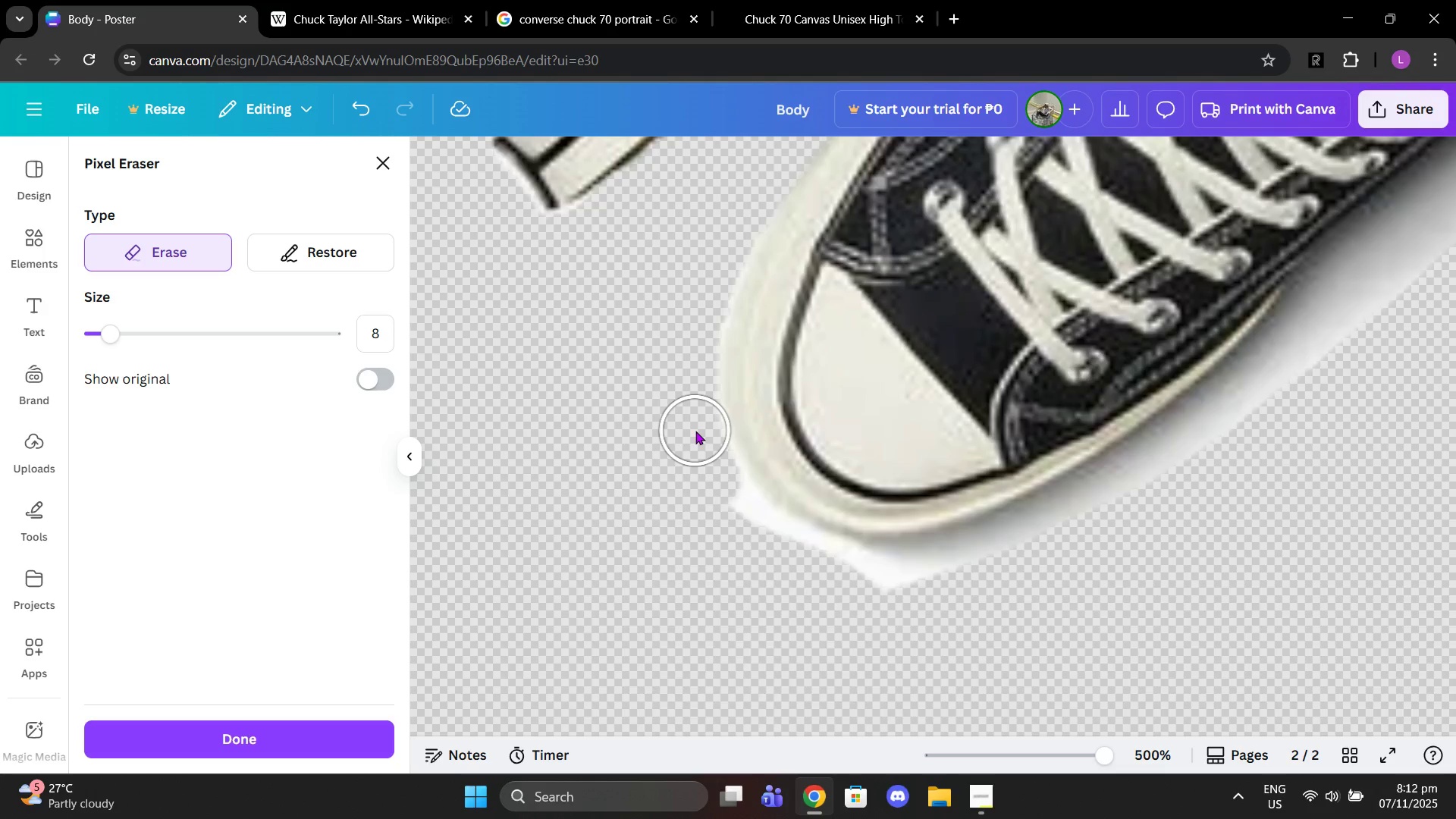 
left_click([695, 431])
 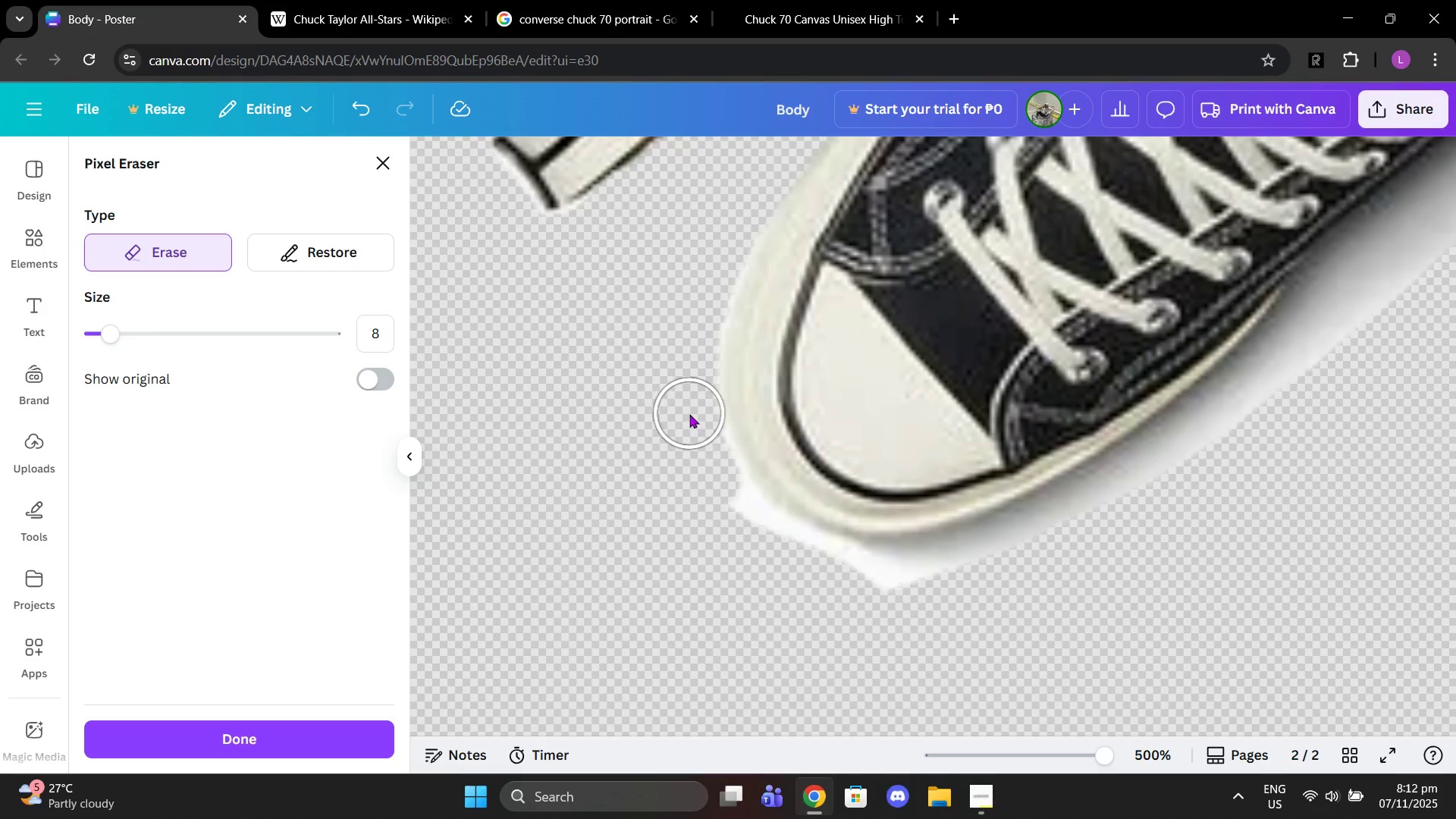 
left_click([689, 414])
 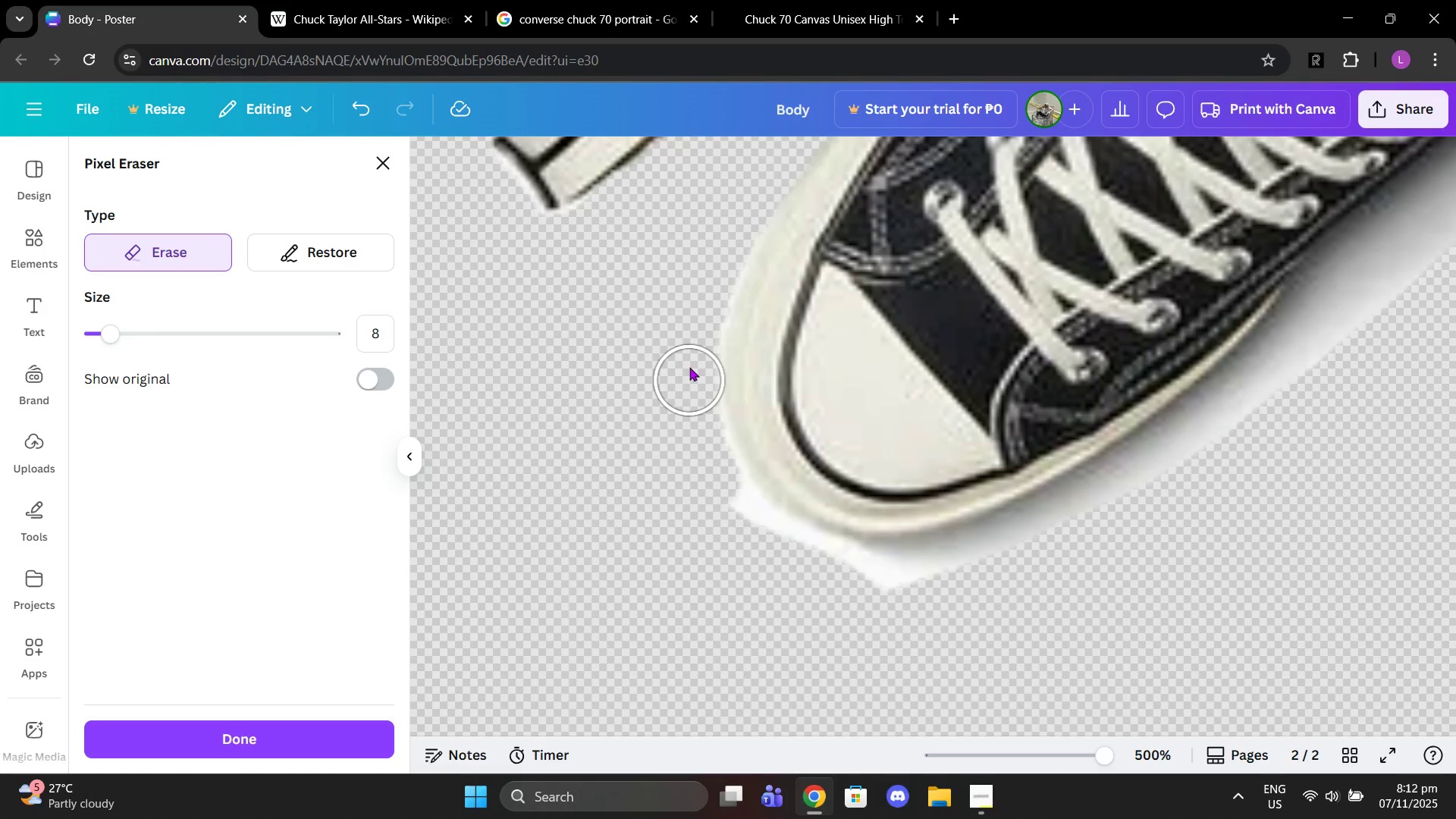 
double_click([689, 363])
 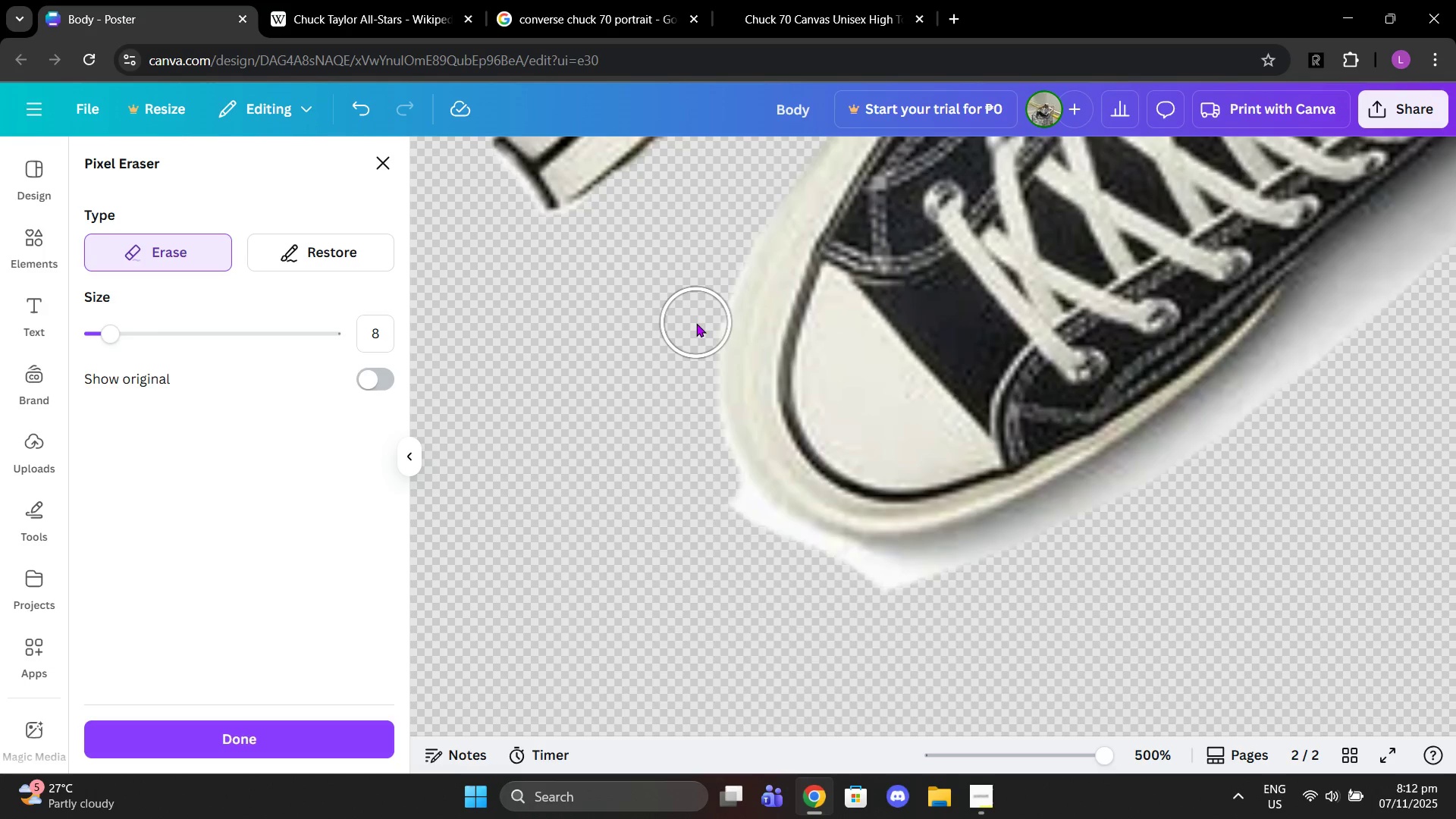 
left_click([696, 323])
 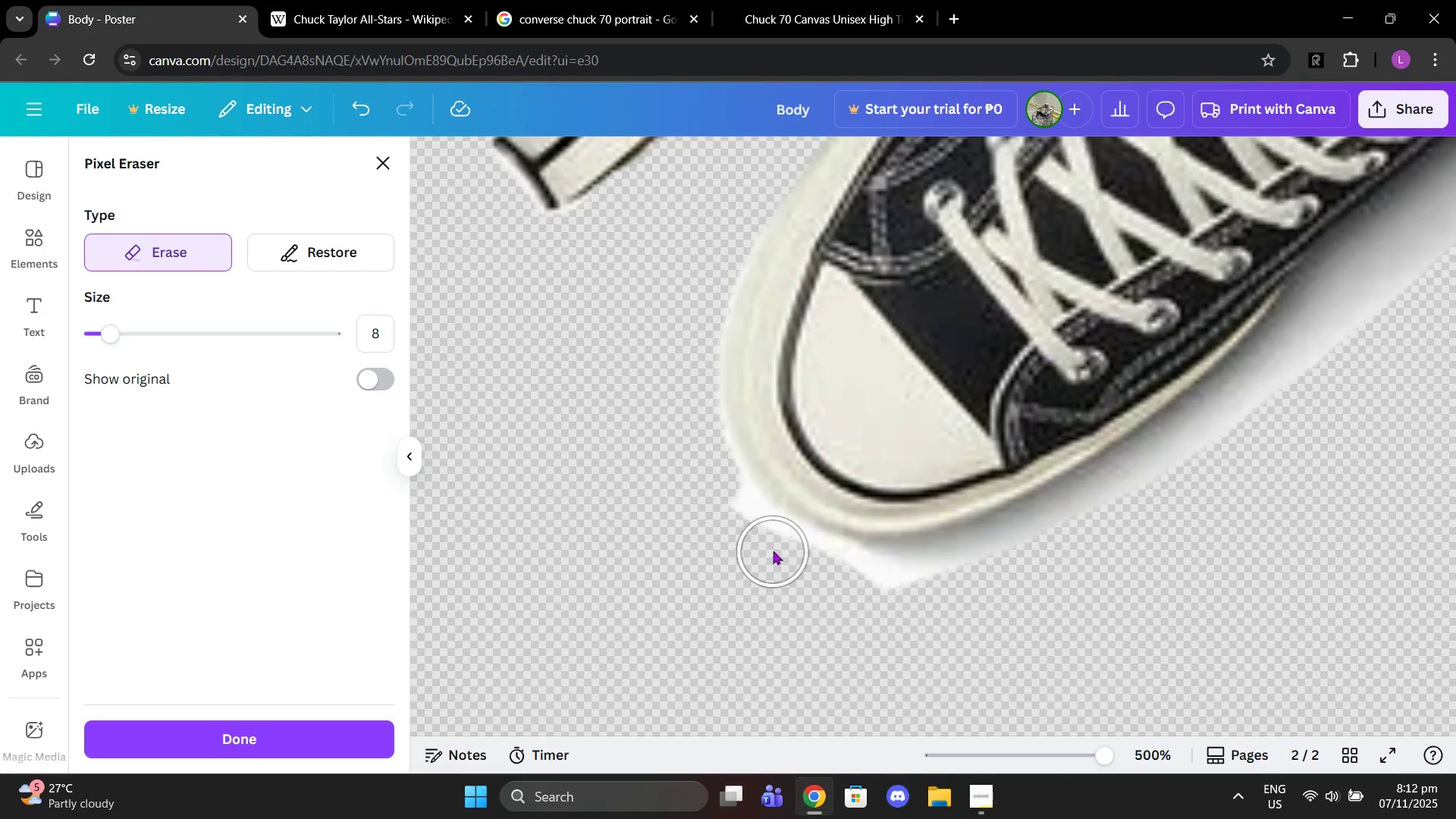 
left_click([776, 549])
 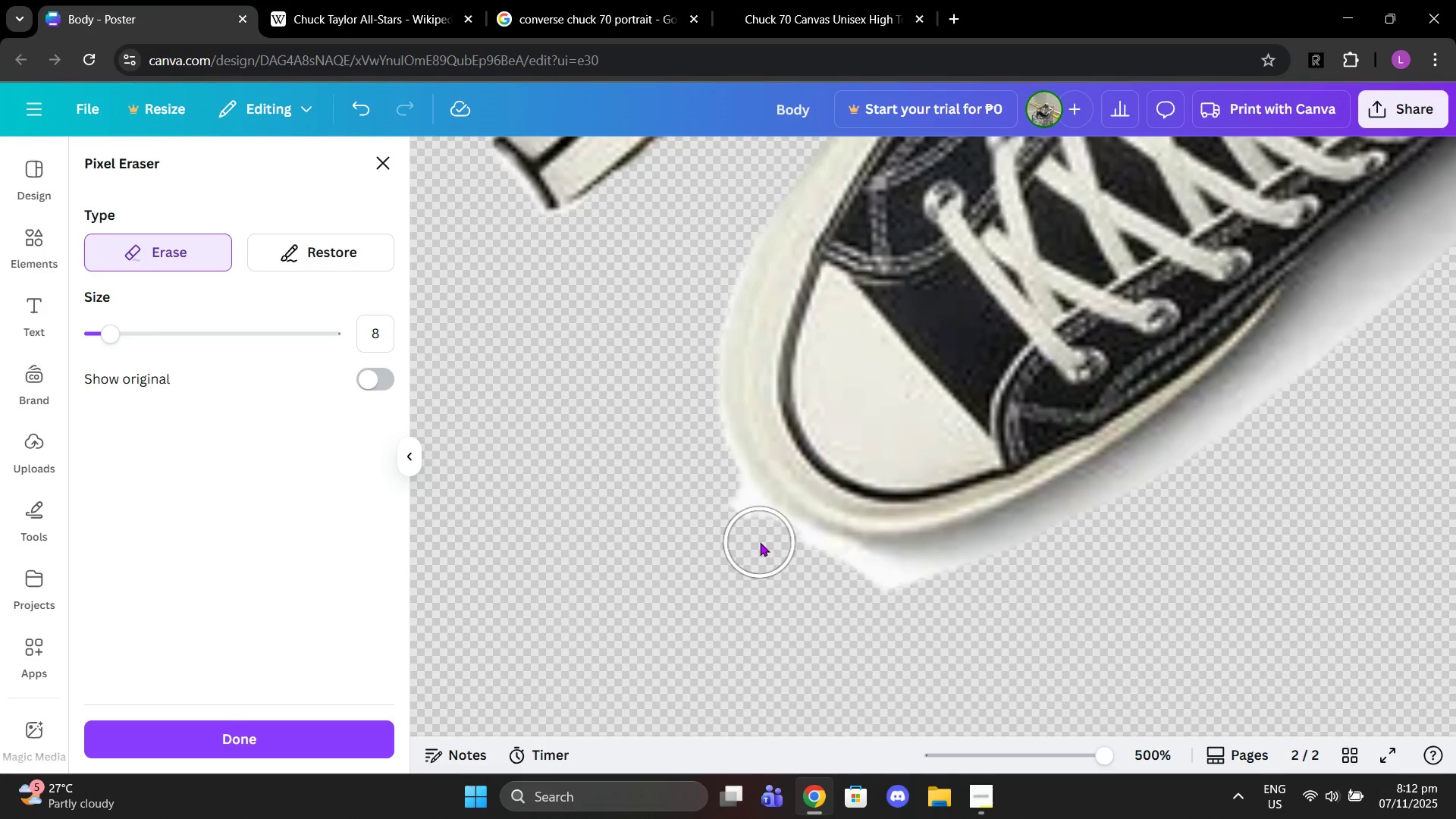 
left_click_drag(start_coordinate=[760, 542], to_coordinate=[720, 503])
 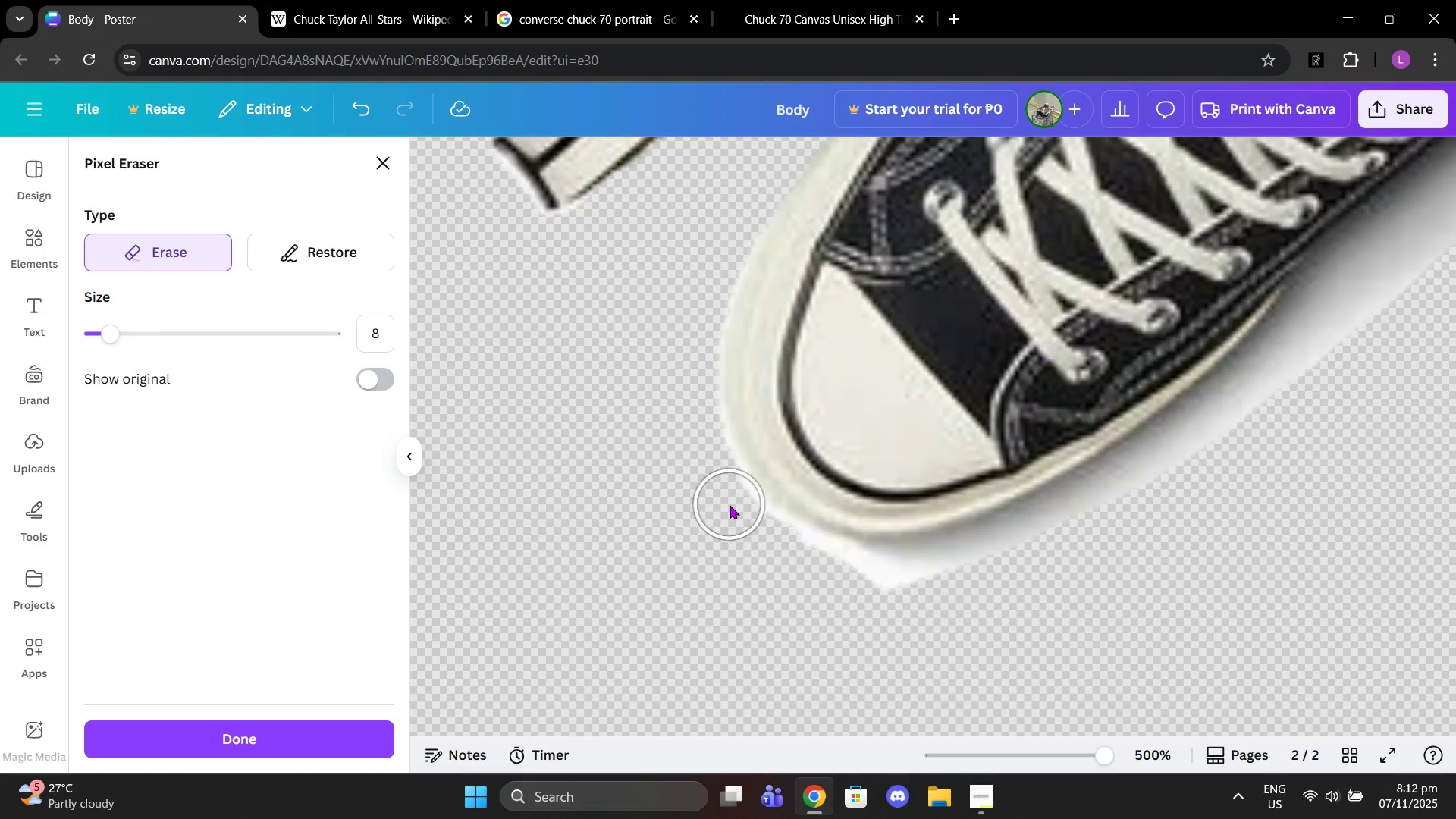 
left_click([730, 505])
 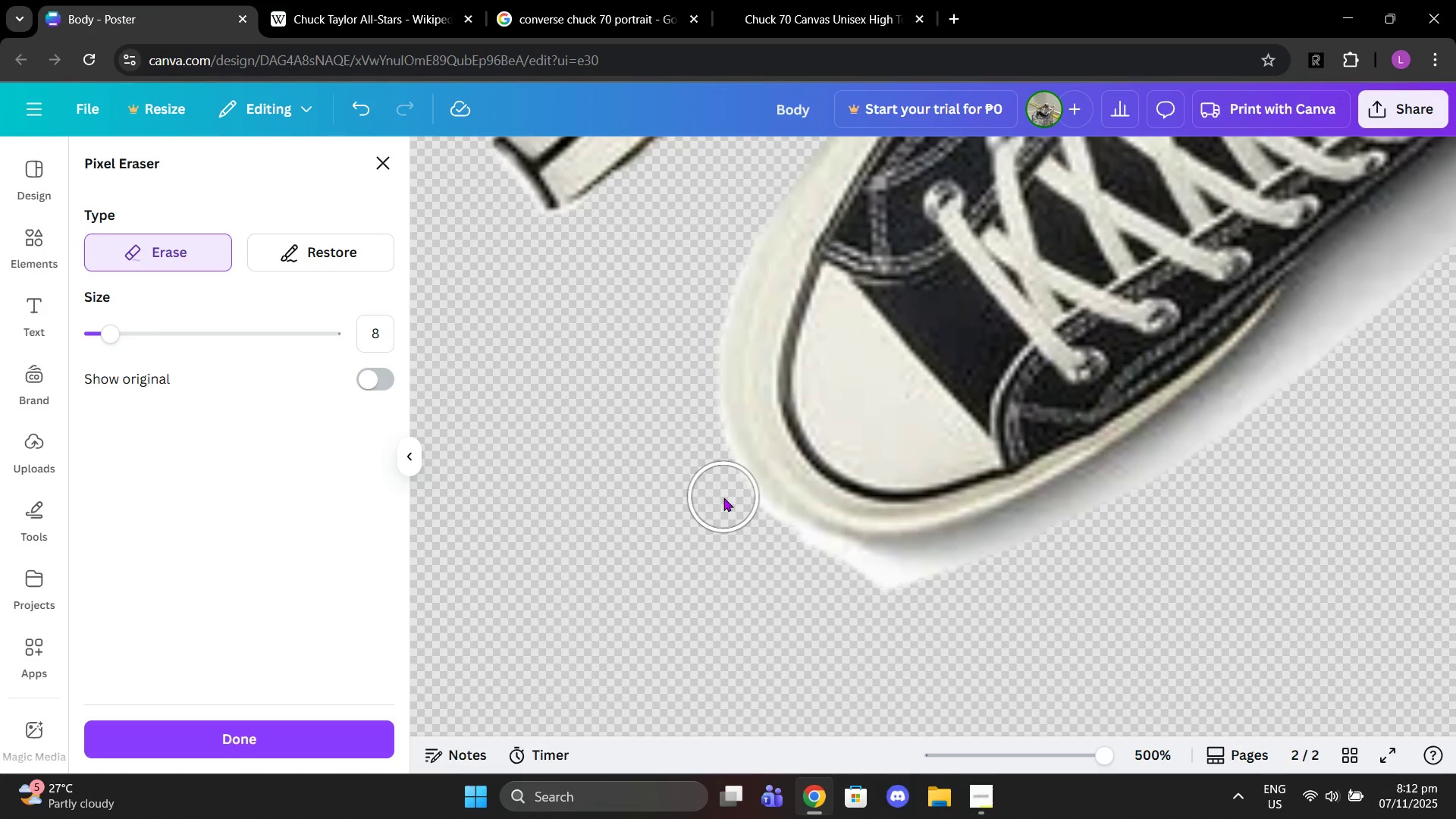 
left_click([723, 497])
 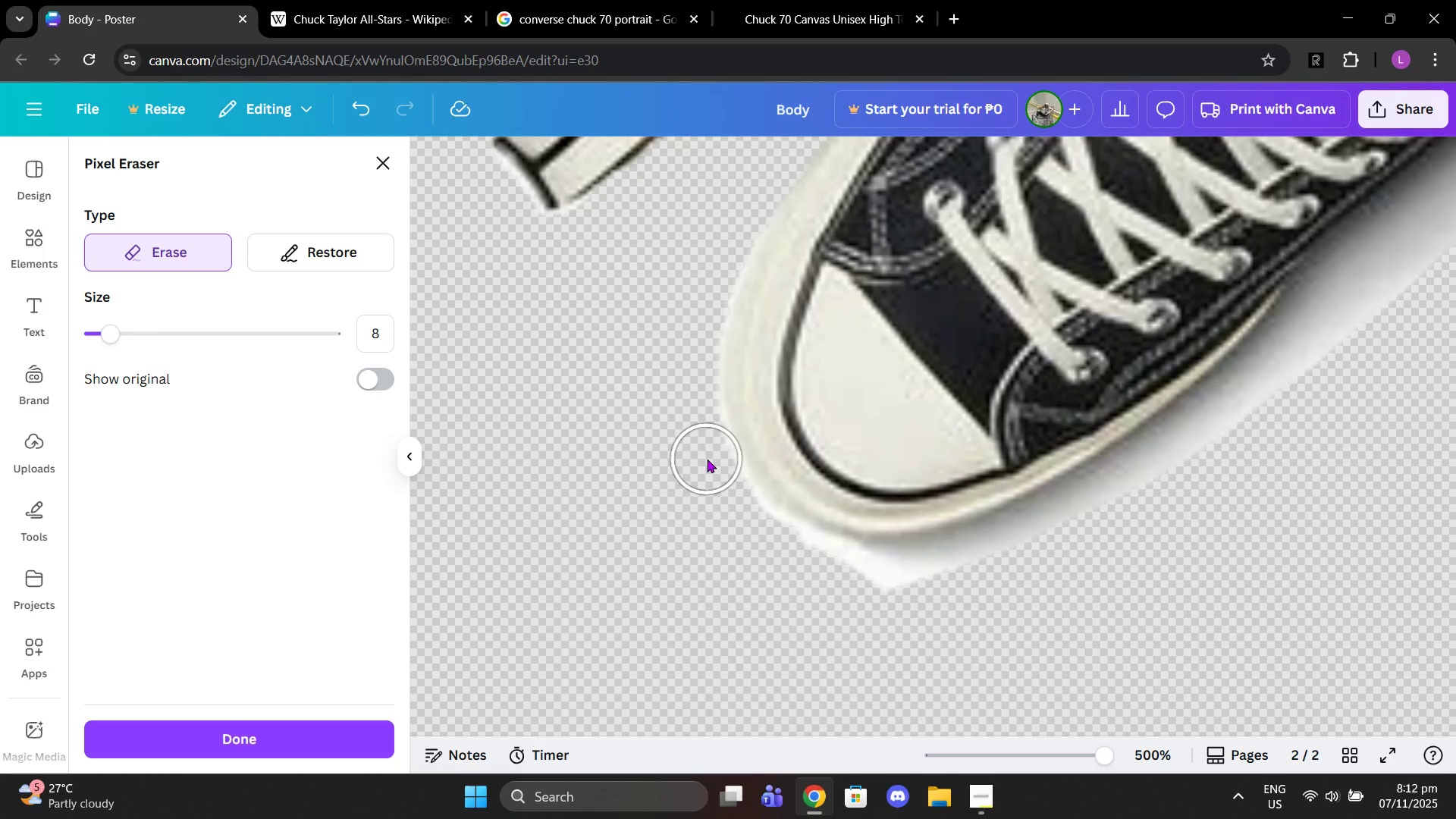 
left_click([707, 459])
 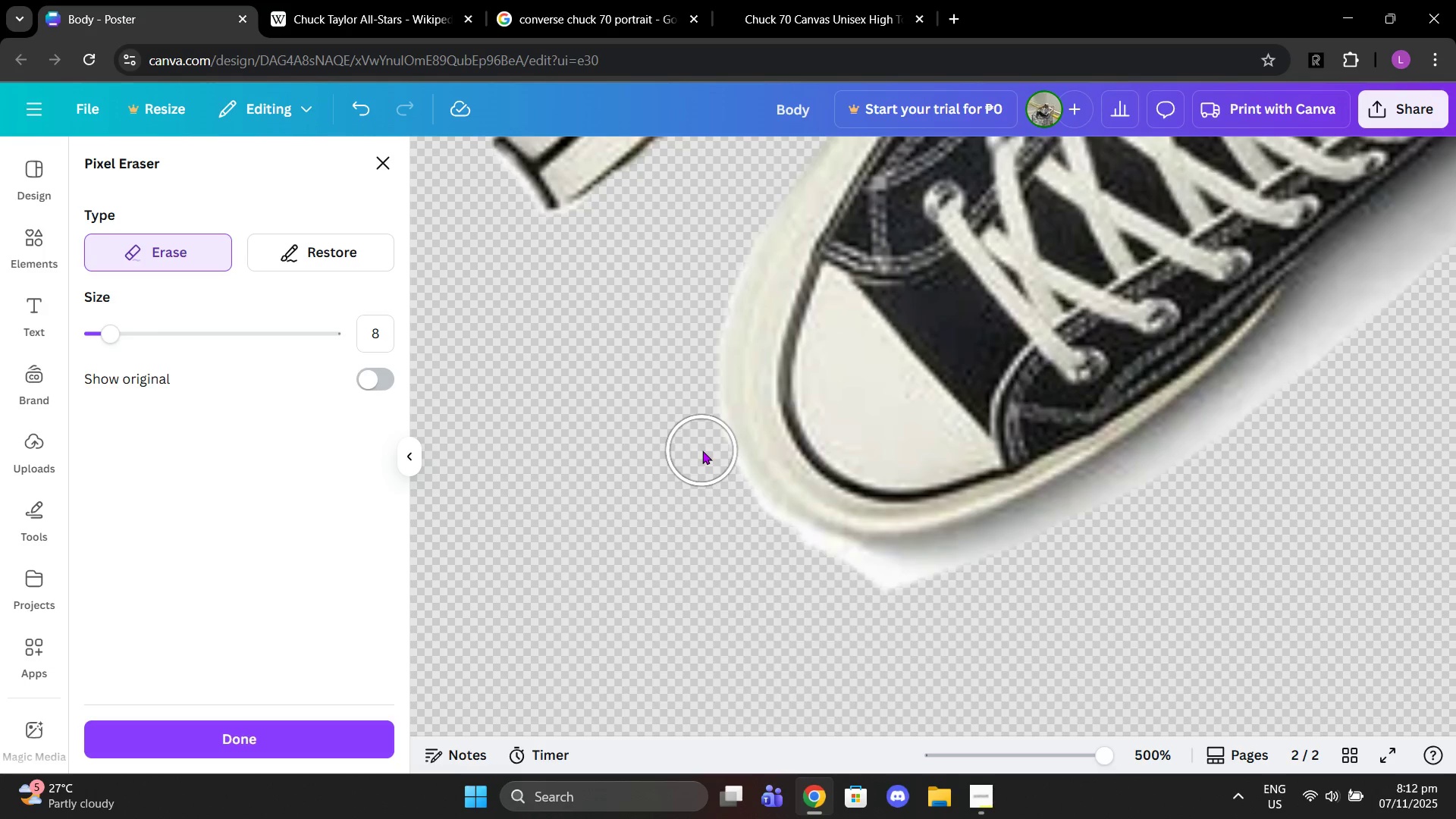 
left_click([702, 450])
 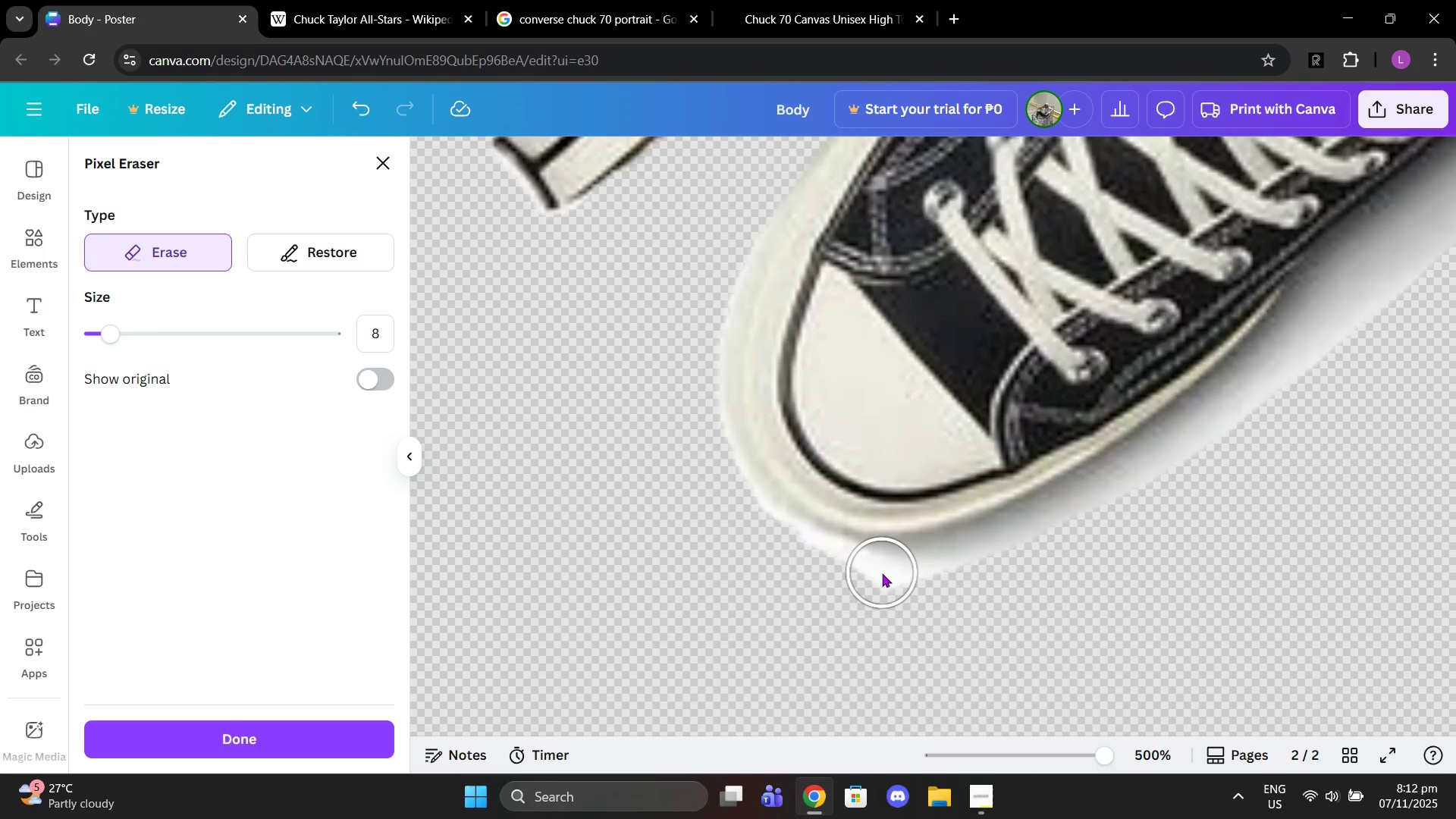 
left_click_drag(start_coordinate=[882, 573], to_coordinate=[815, 565])
 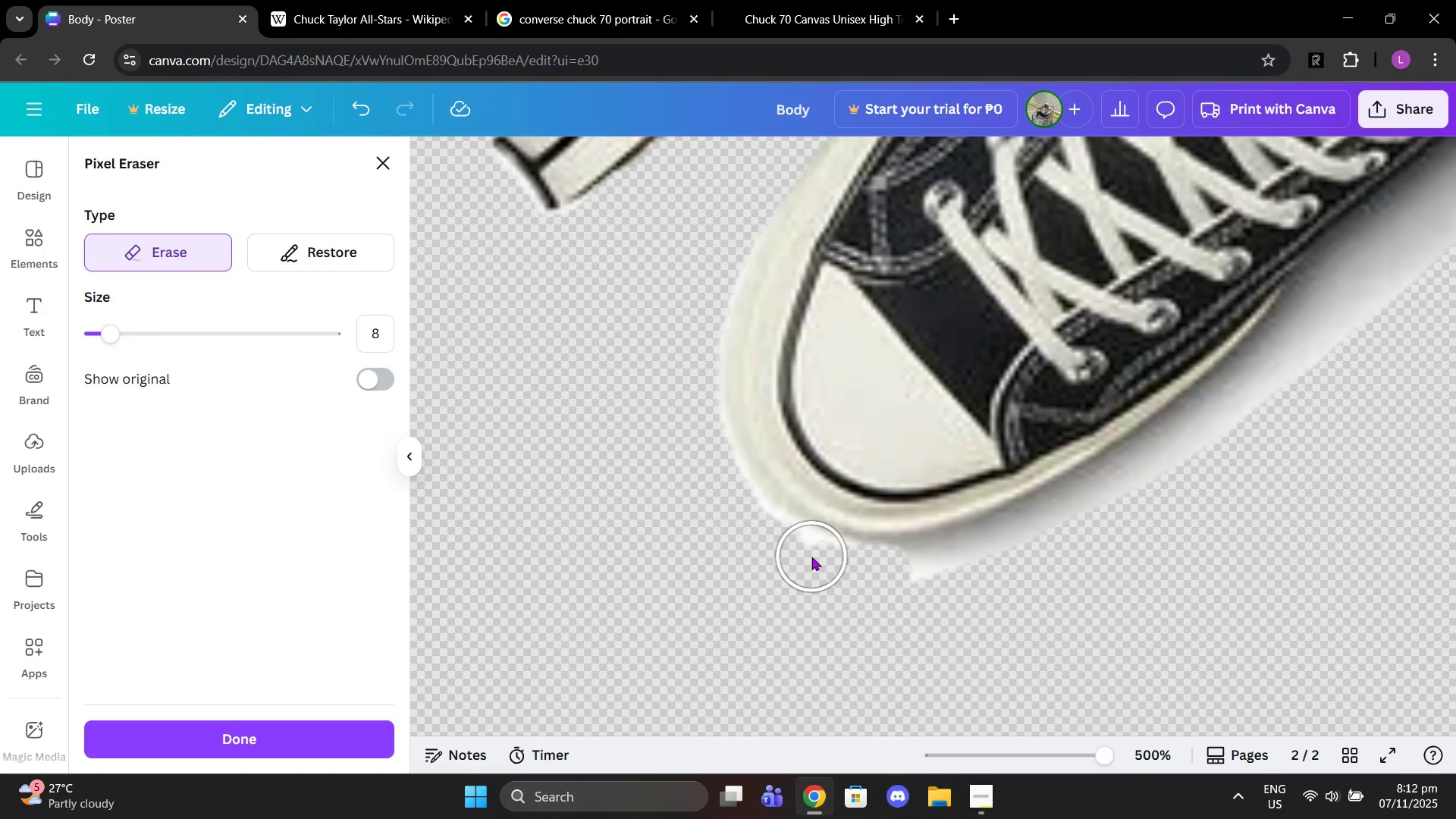 
left_click([811, 557])
 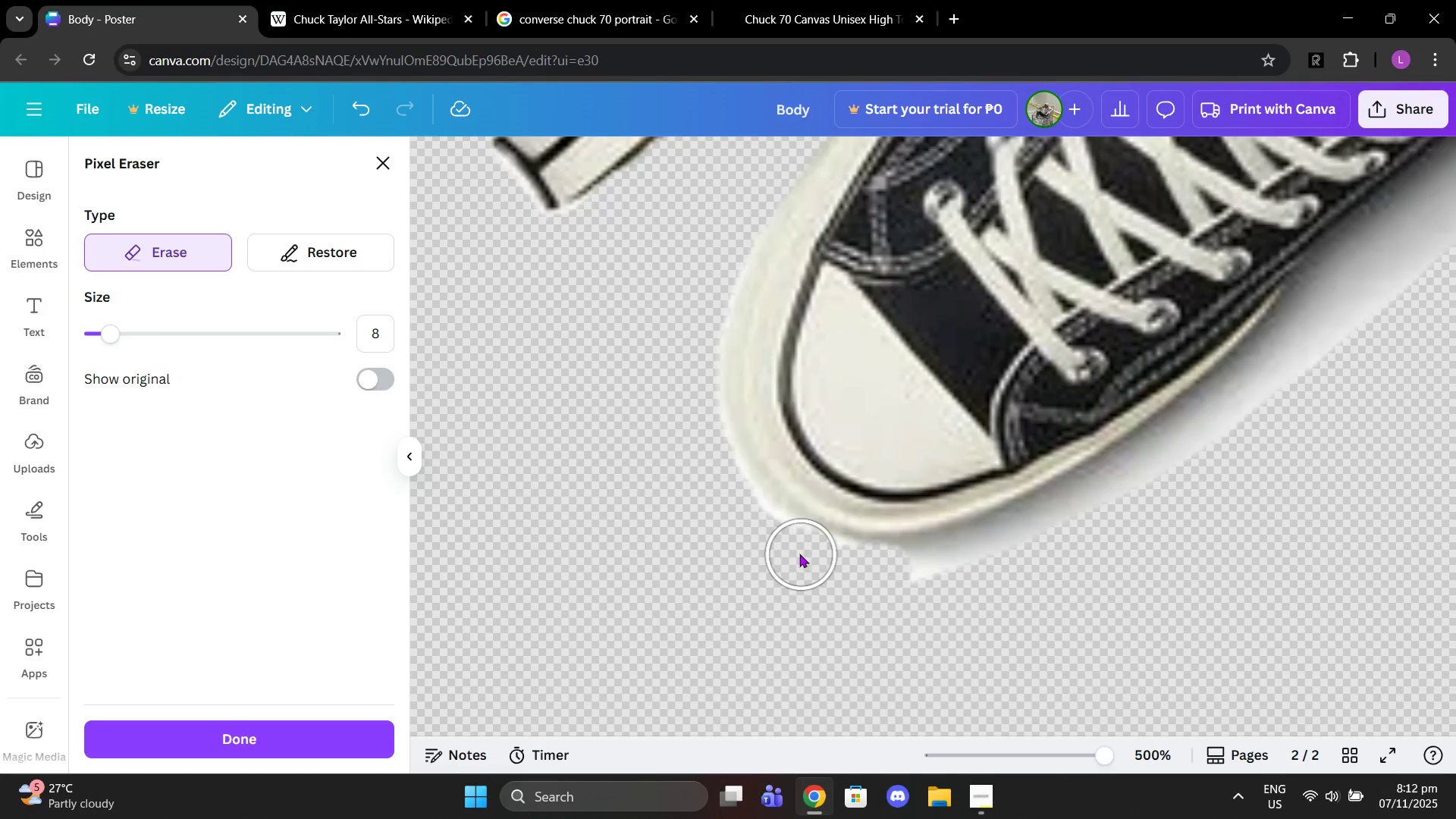 
left_click_drag(start_coordinate=[802, 555], to_coordinate=[714, 485])
 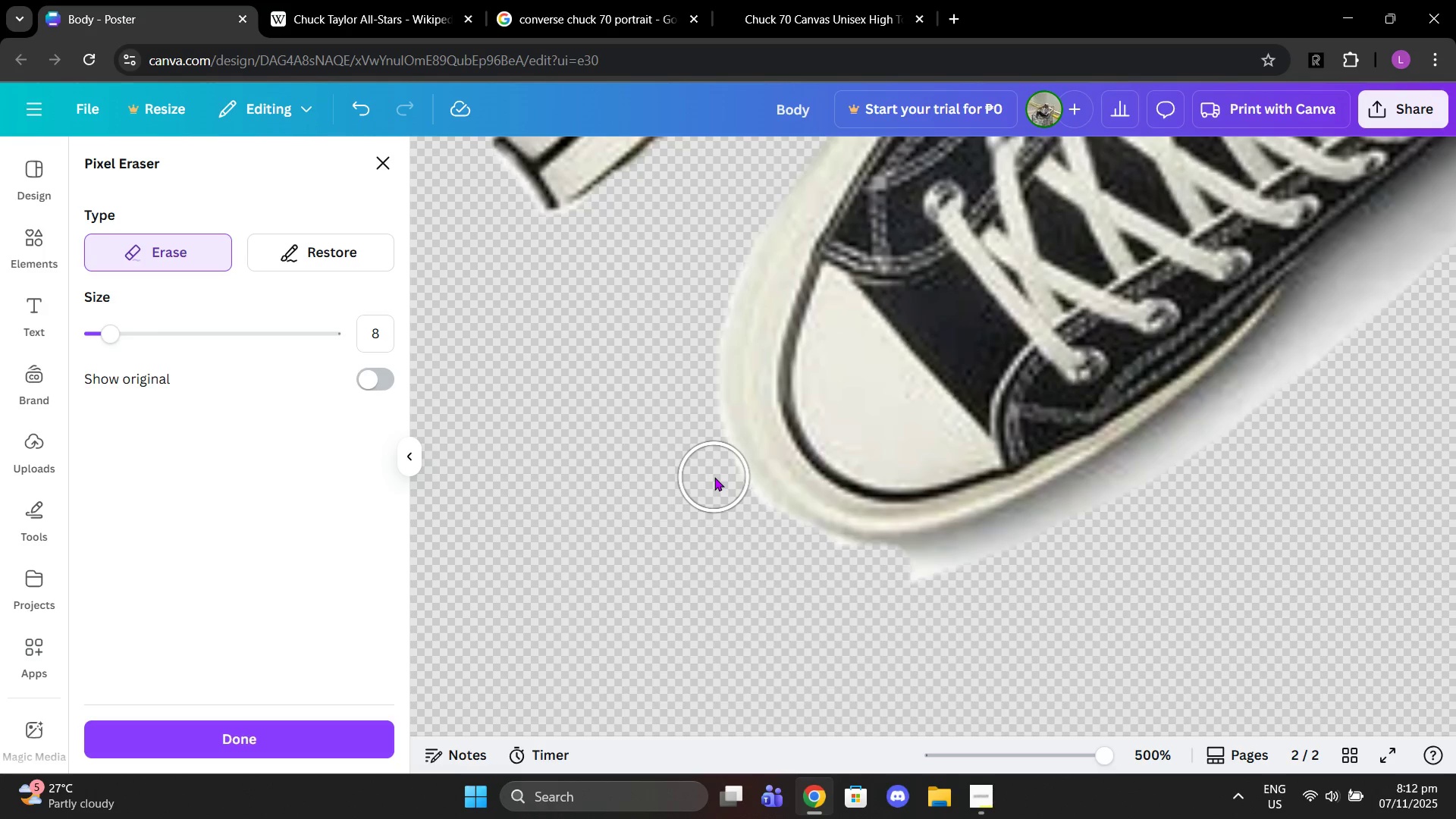 
left_click([714, 477])
 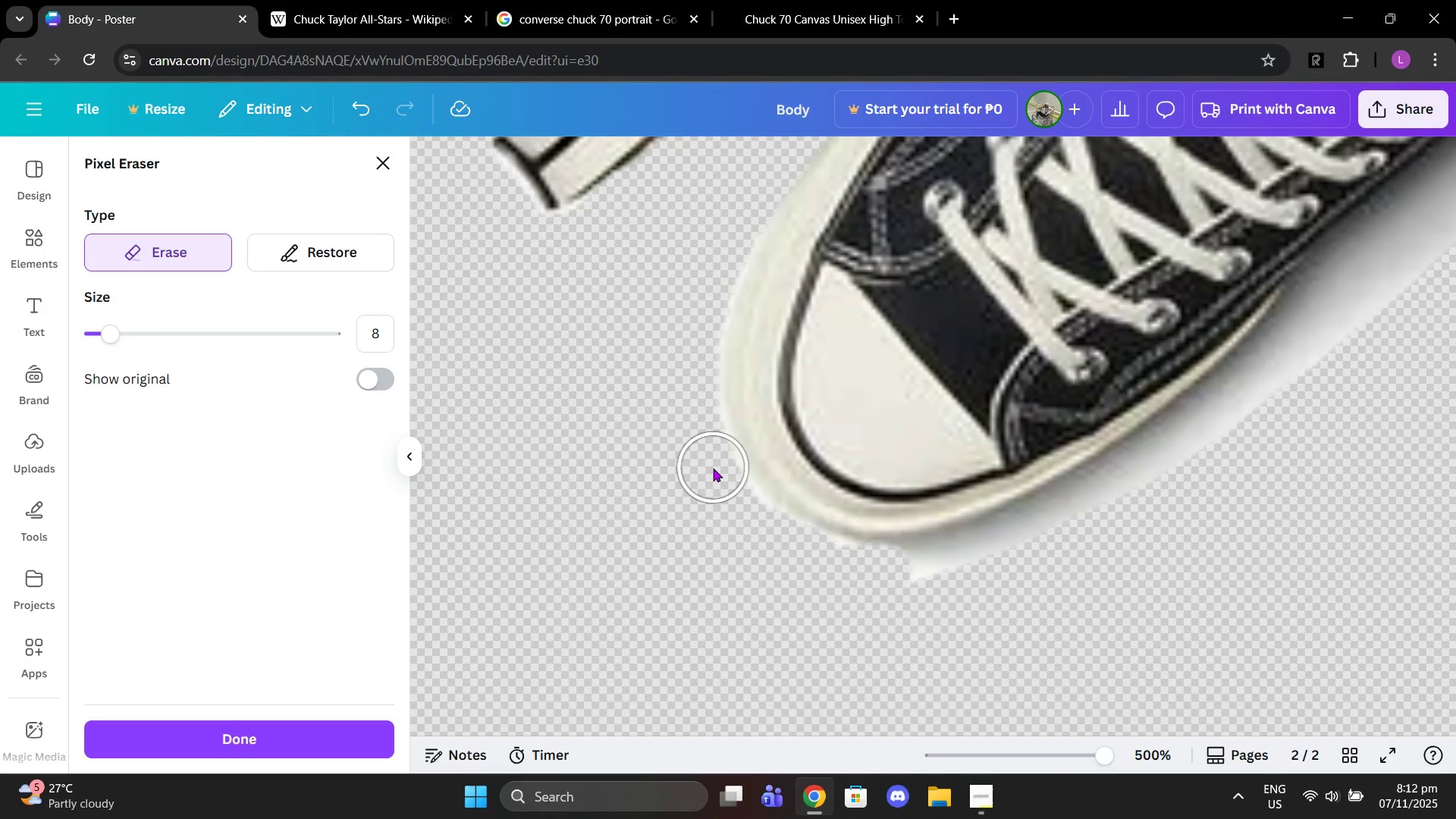 
left_click([713, 468])
 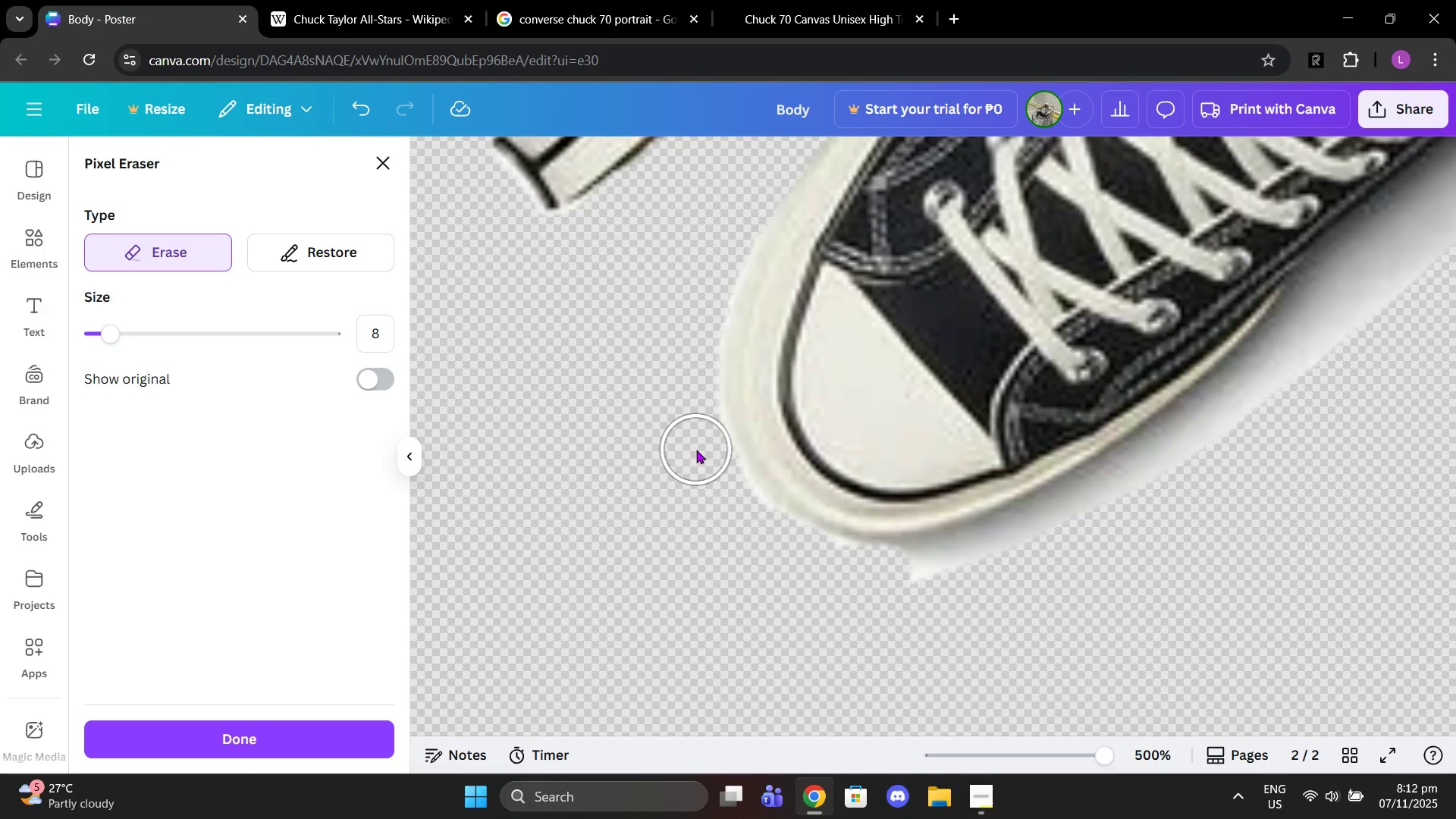 
left_click([696, 450])
 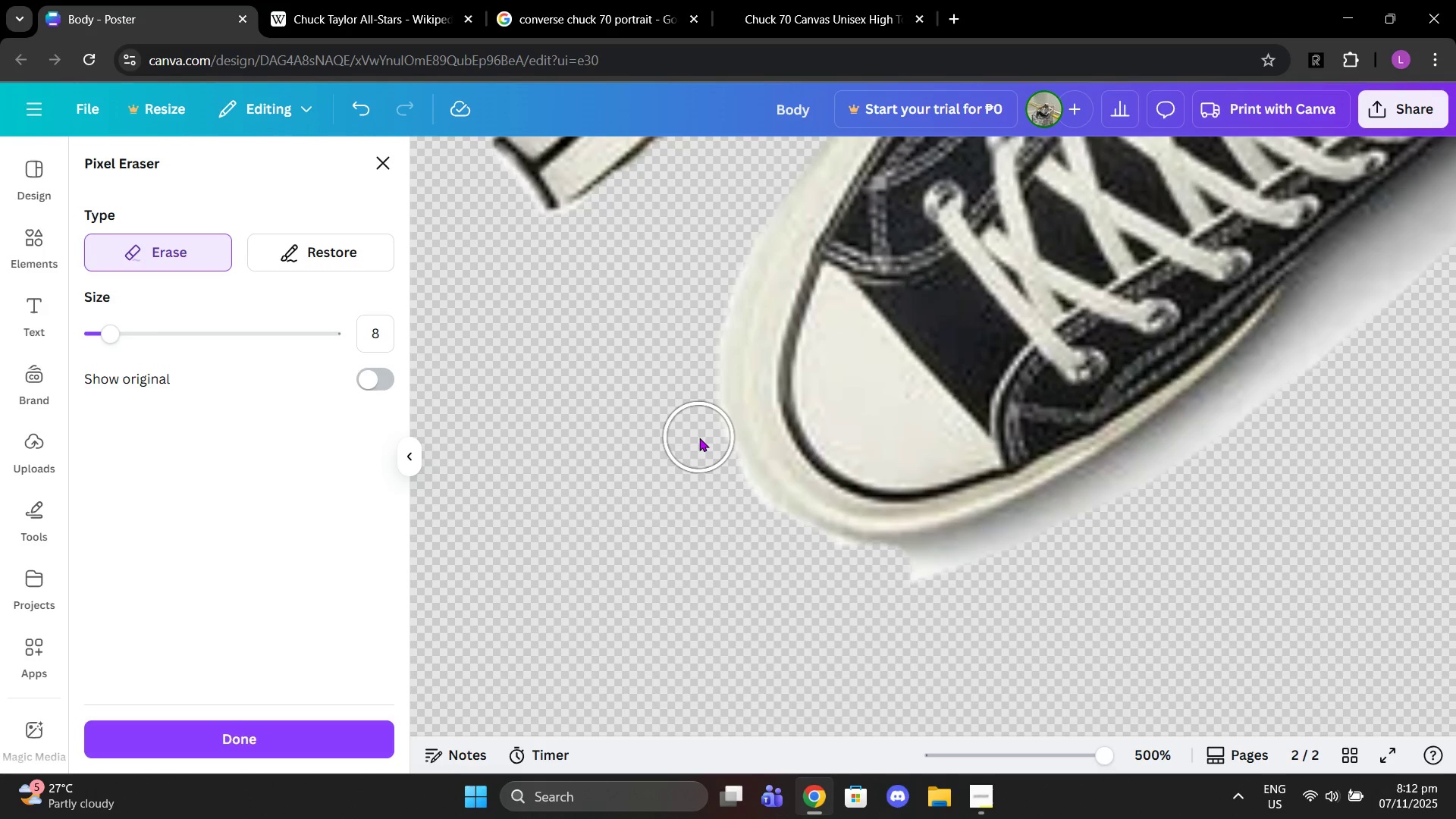 
left_click([699, 438])
 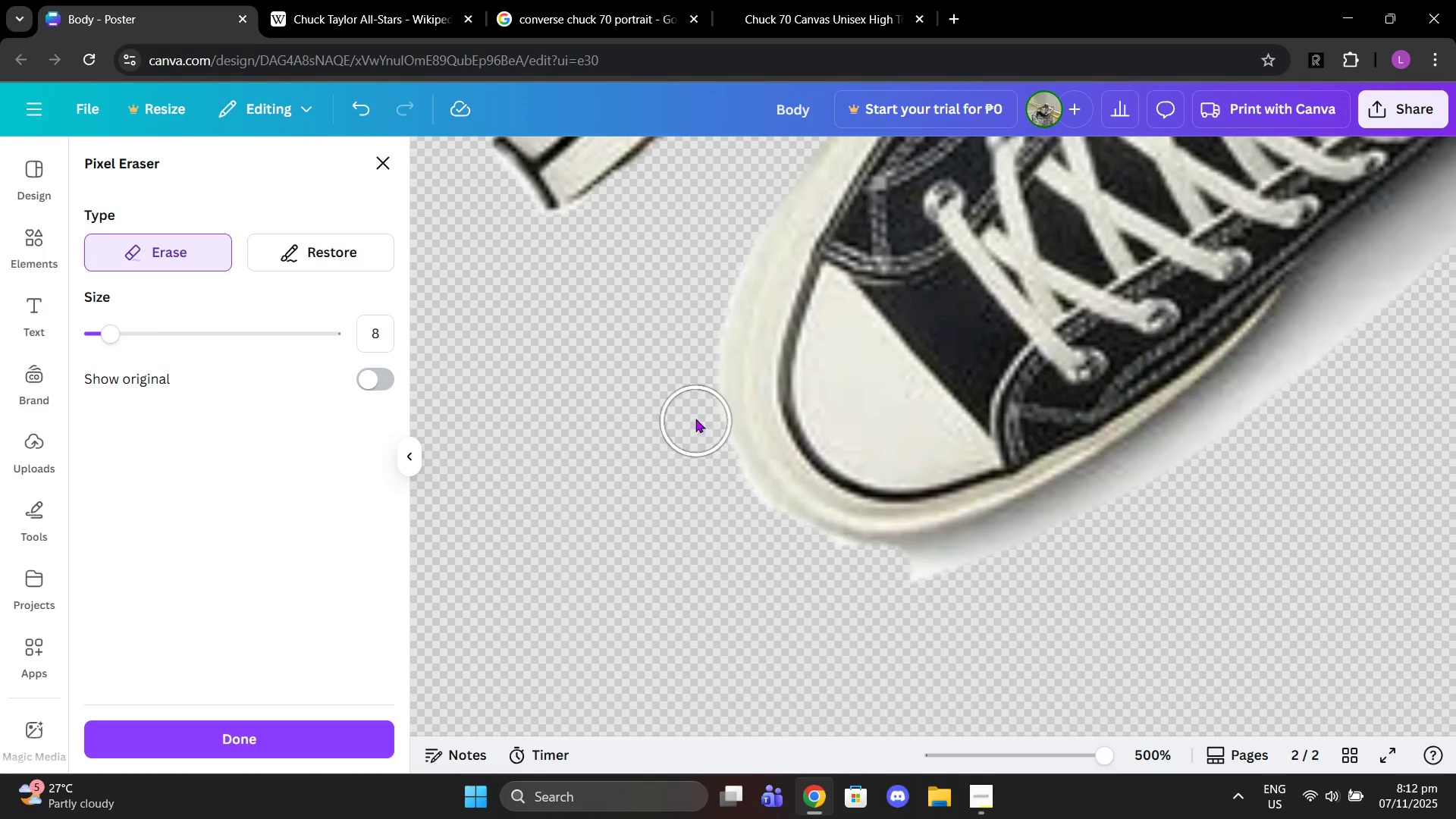 
double_click([695, 419])
 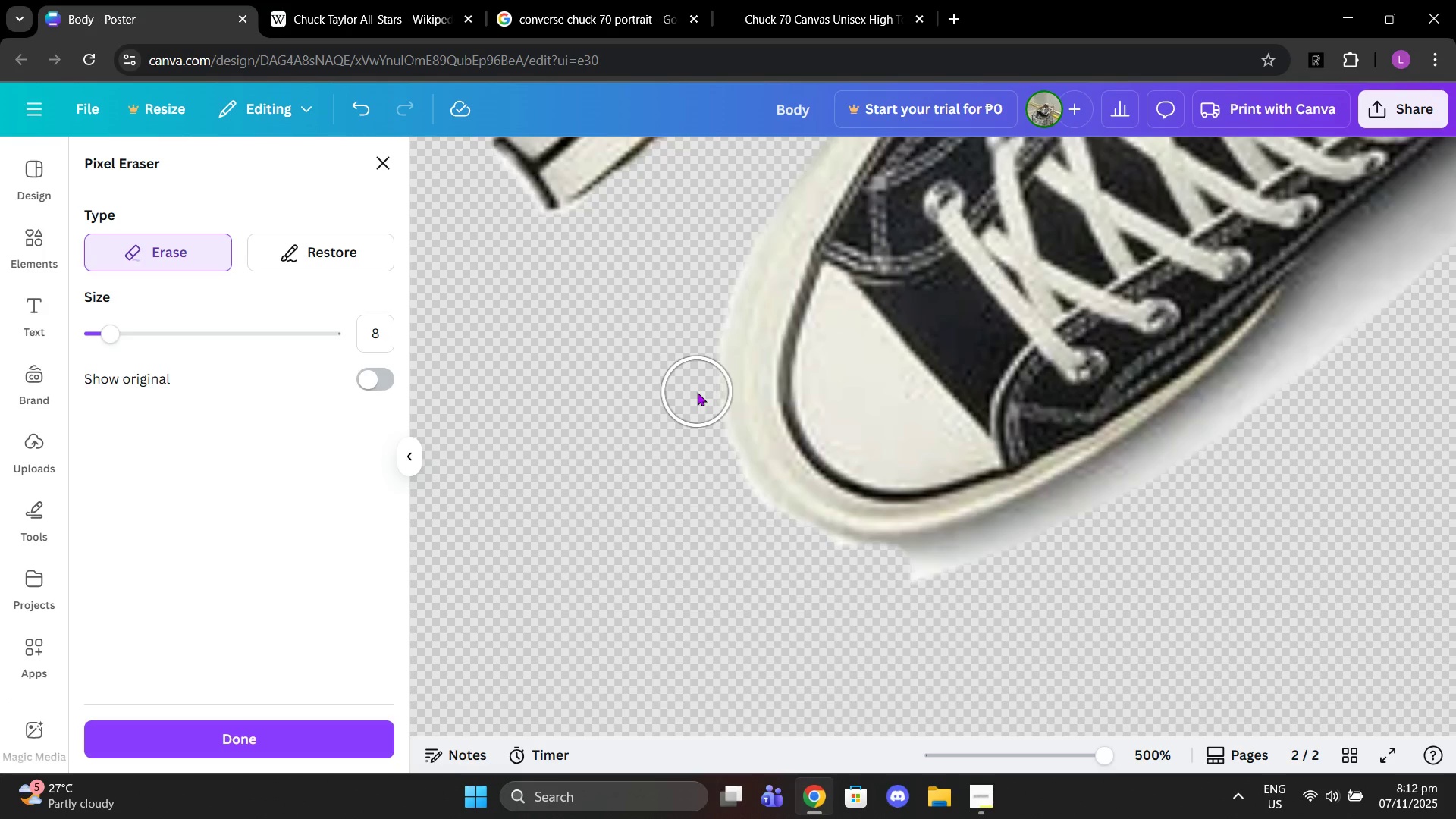 
triple_click([697, 392])
 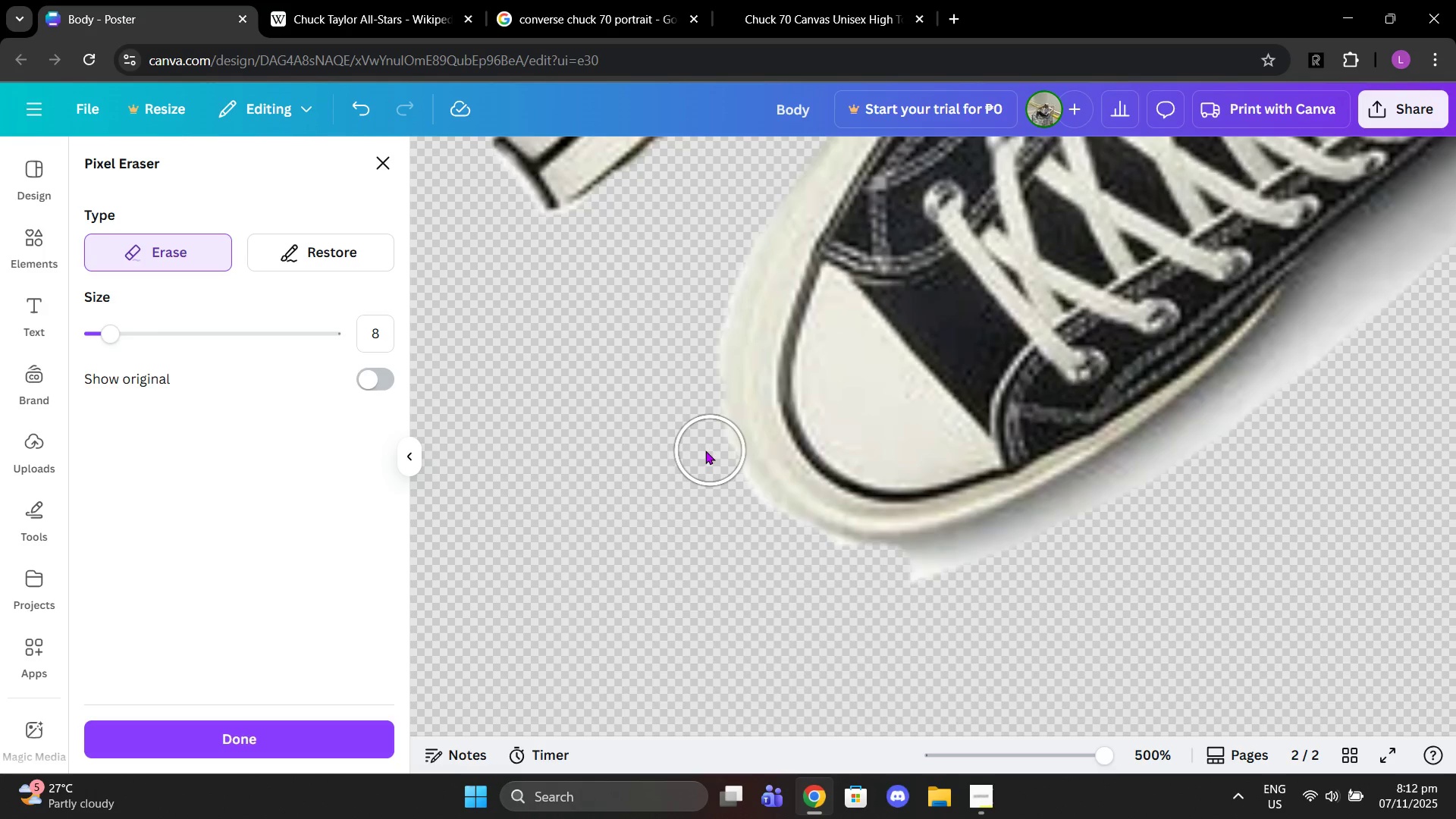 
left_click([704, 450])
 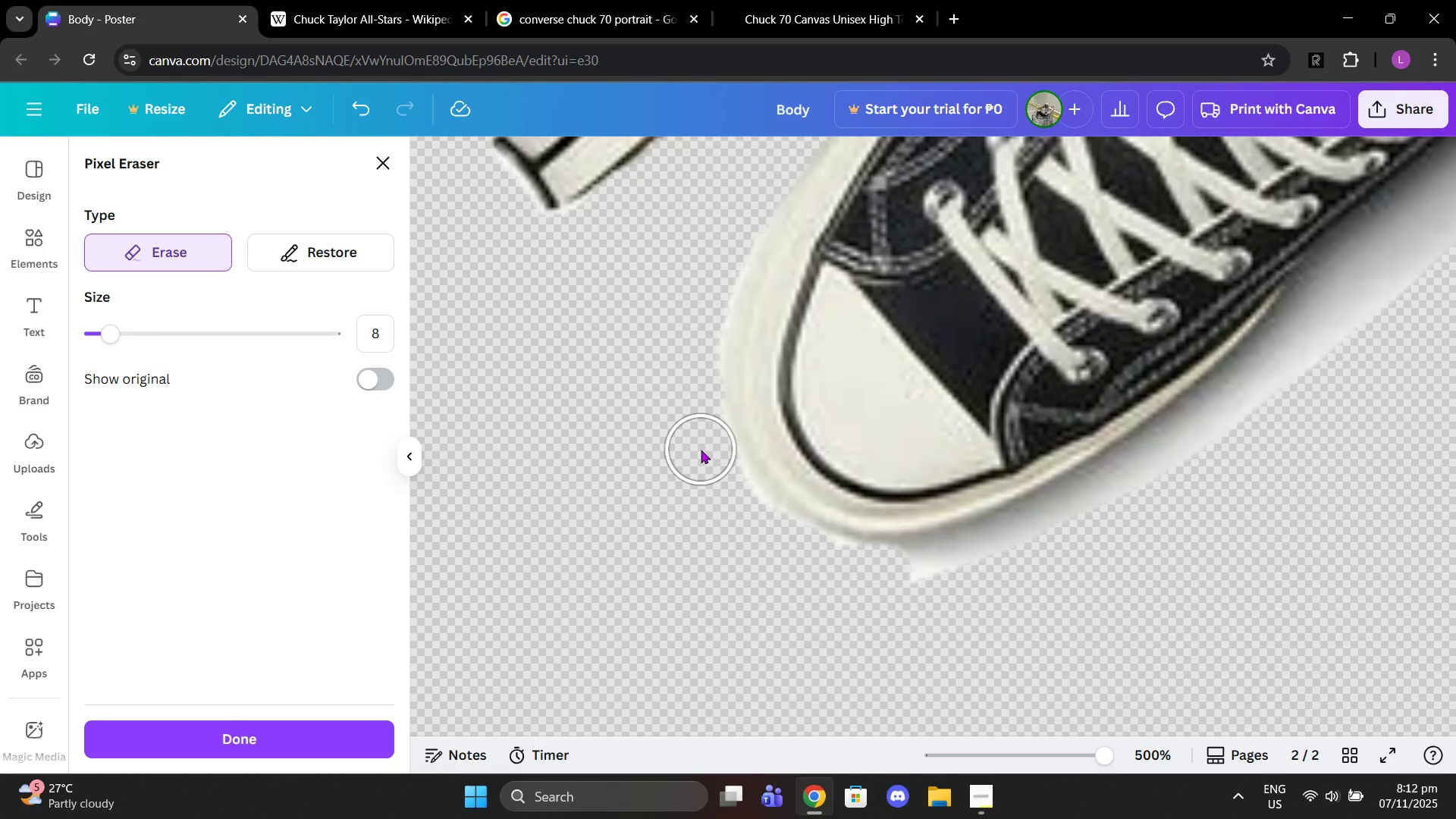 
left_click([701, 450])
 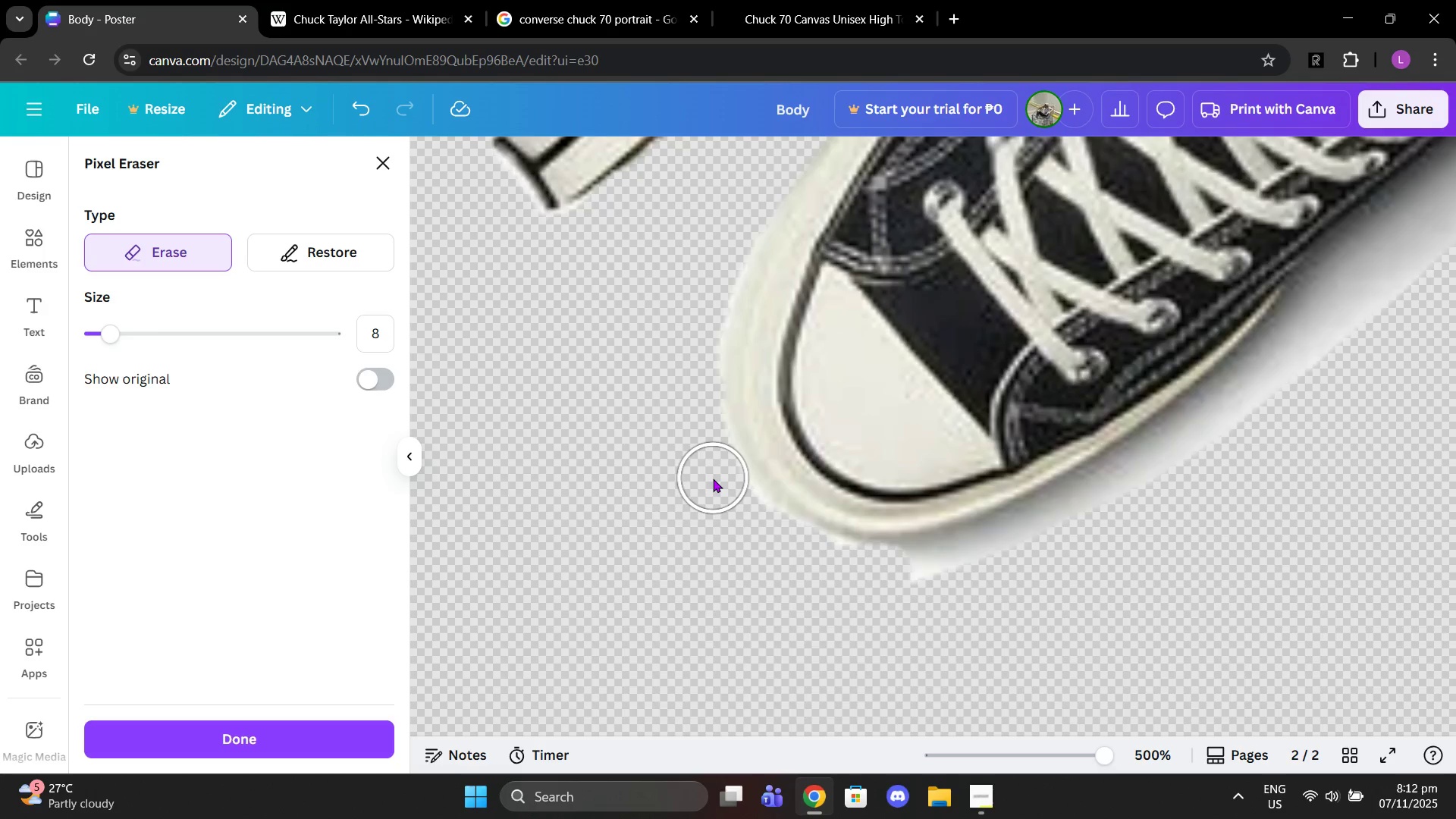 
left_click([713, 479])
 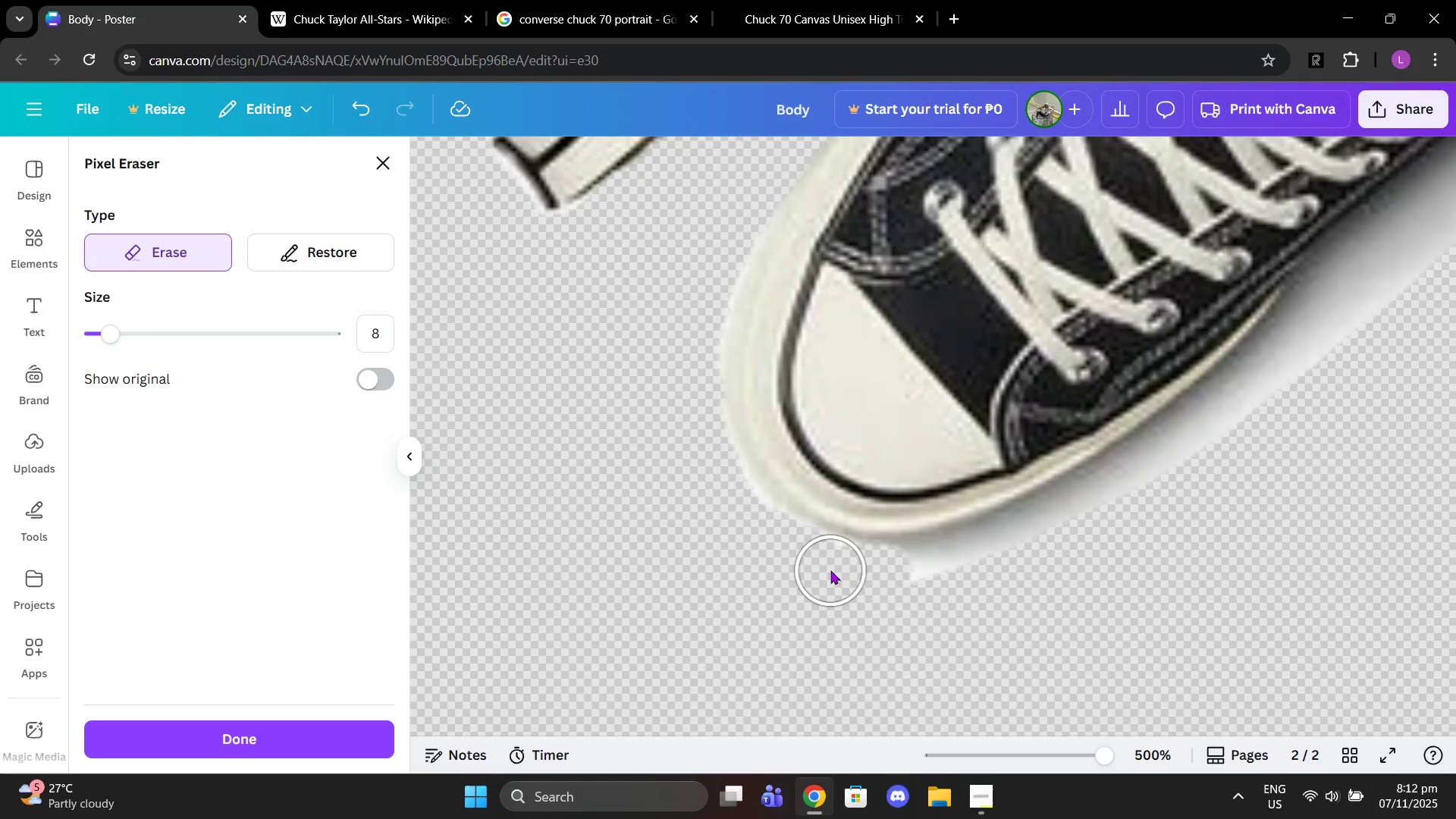 
left_click([832, 568])
 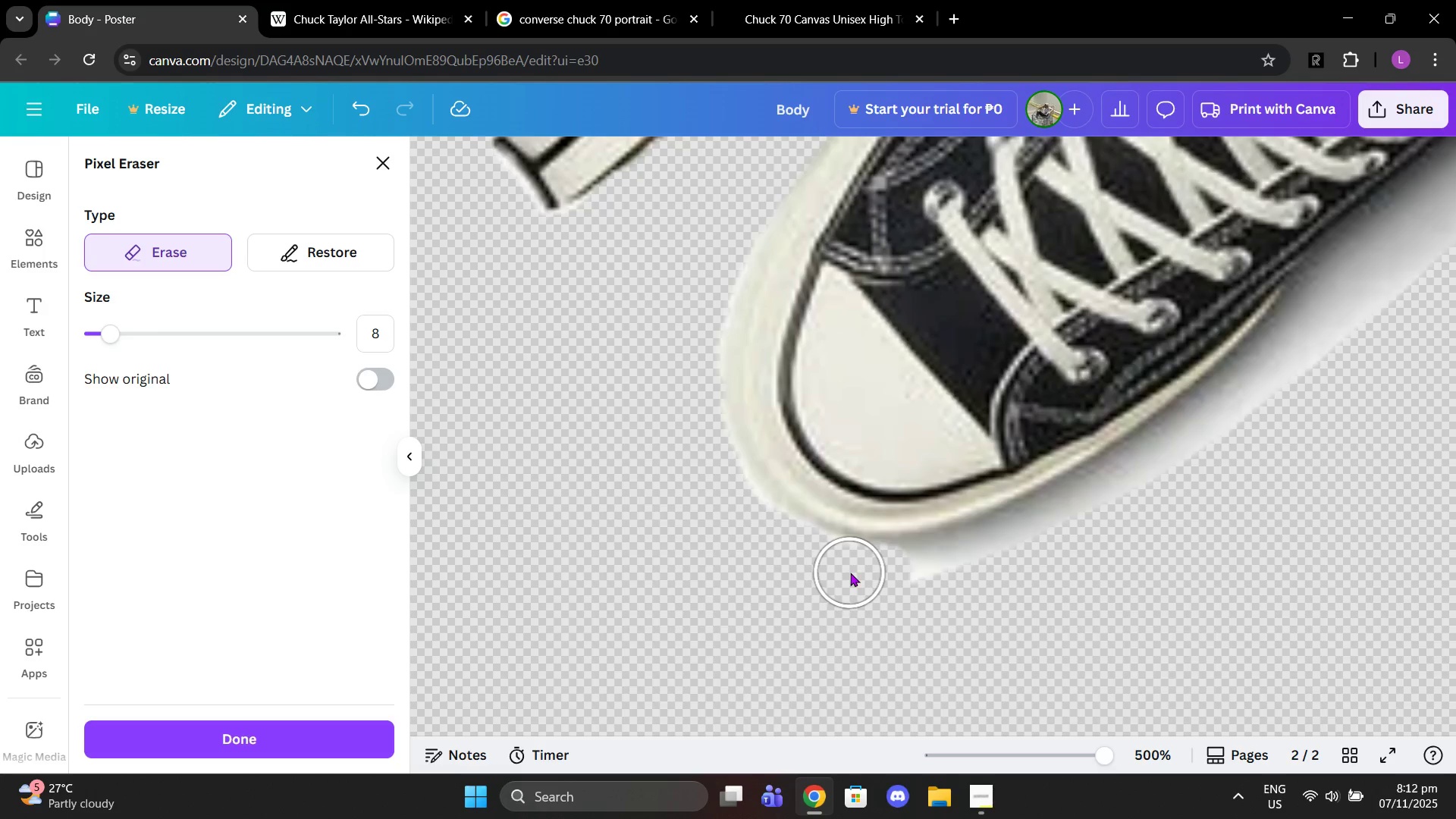 
left_click([850, 573])
 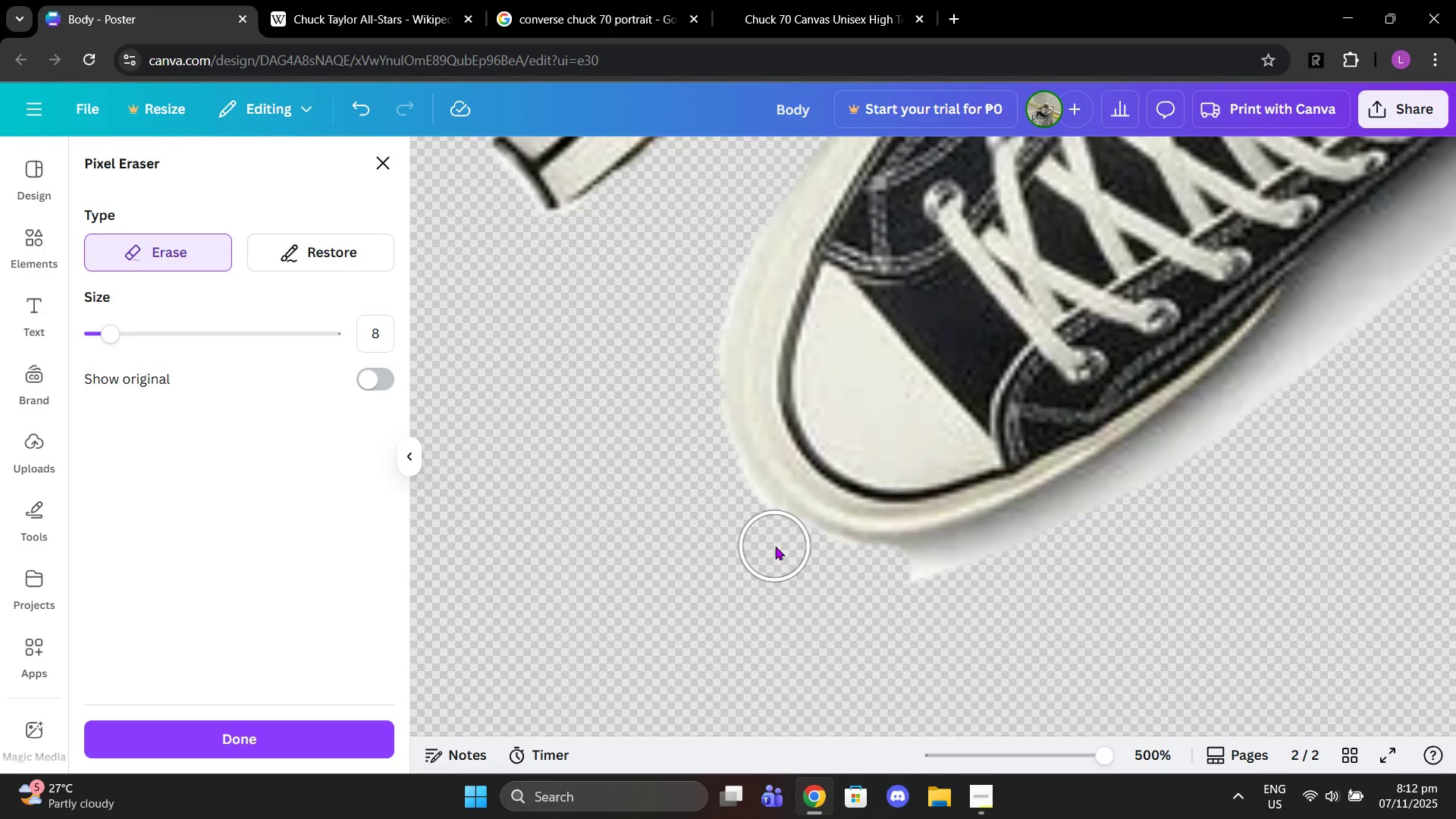 
double_click([752, 535])
 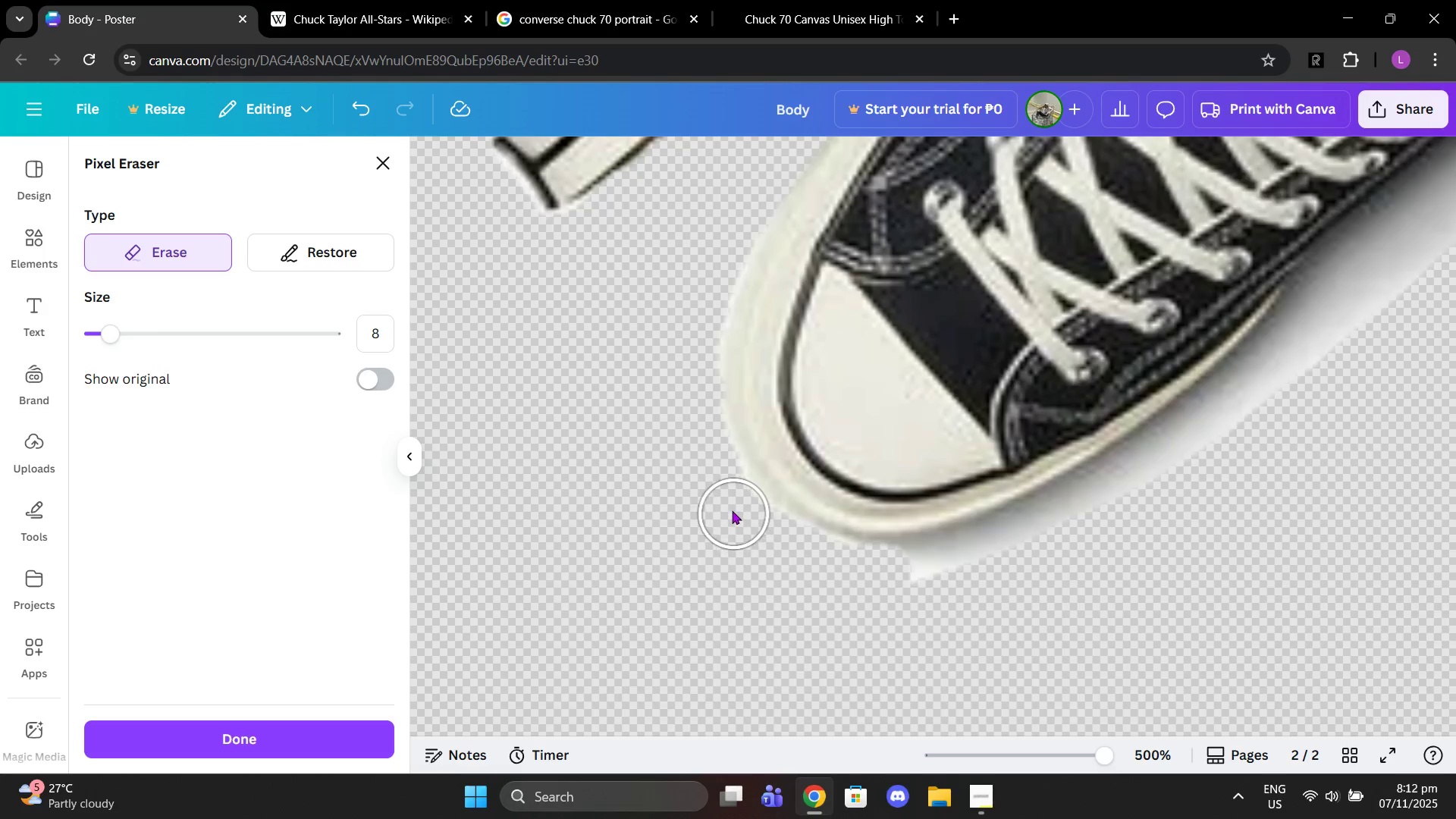 
double_click([732, 510])
 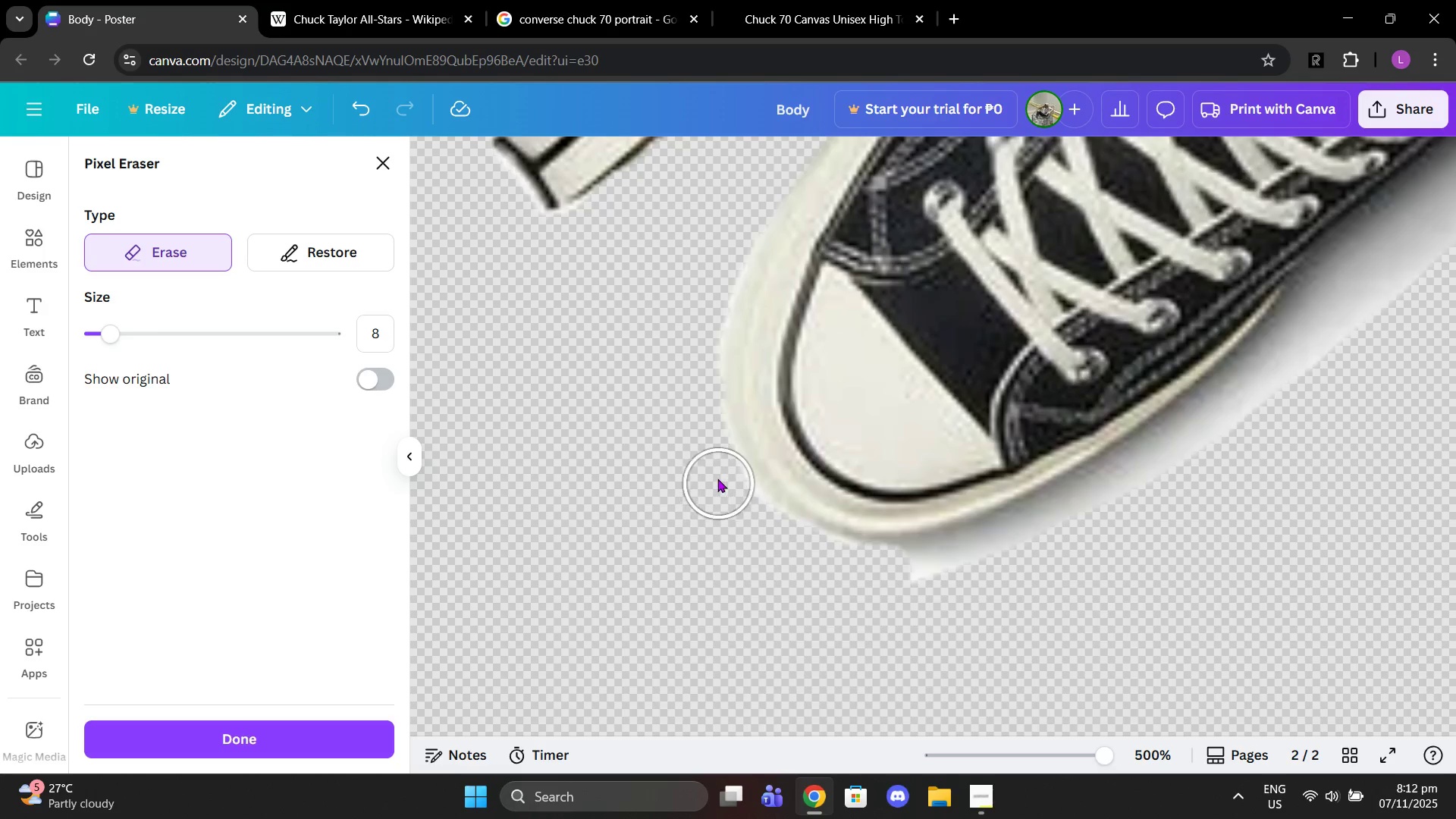 
double_click([717, 479])
 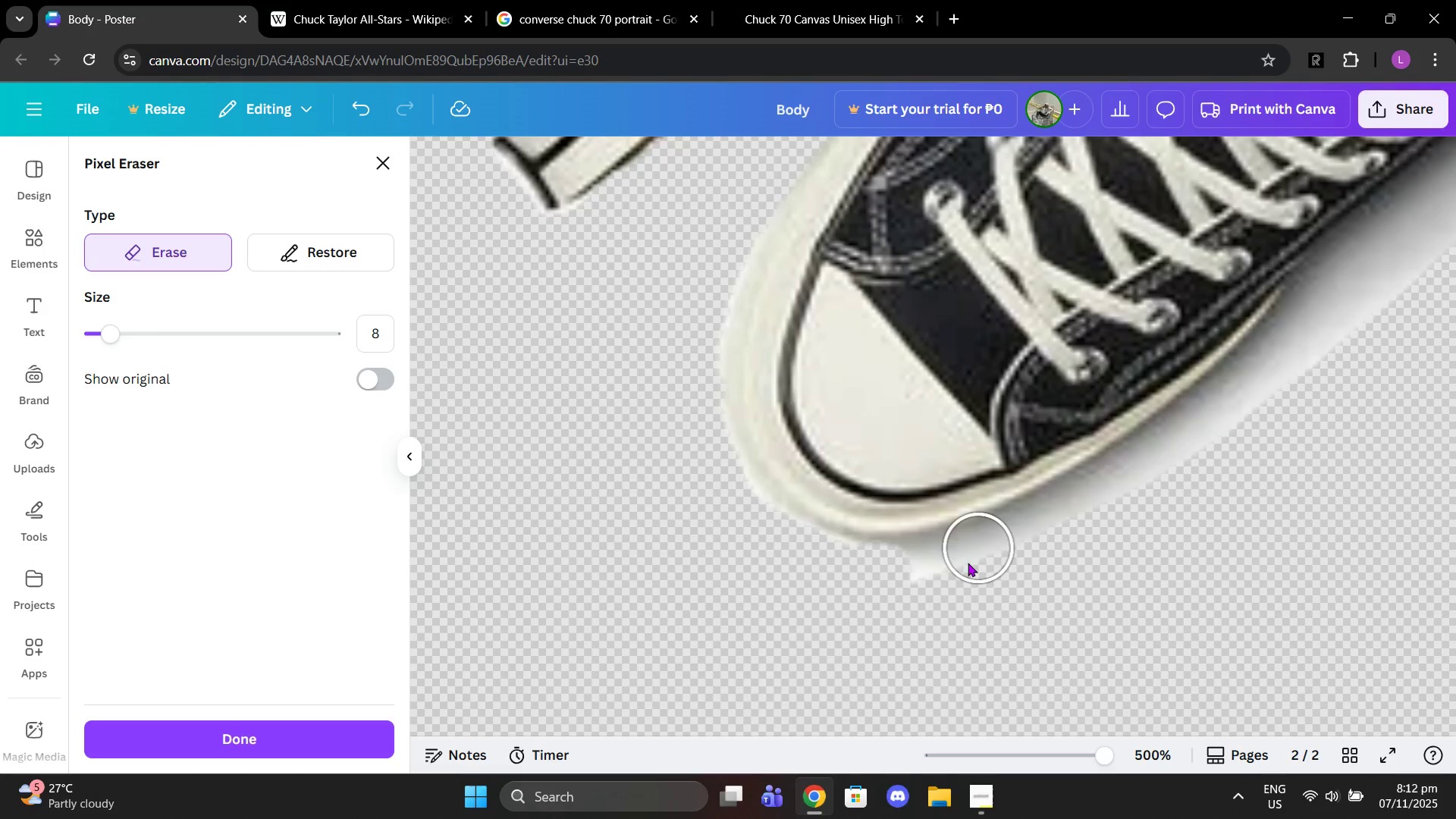 
left_click_drag(start_coordinate=[968, 563], to_coordinate=[908, 575])
 